 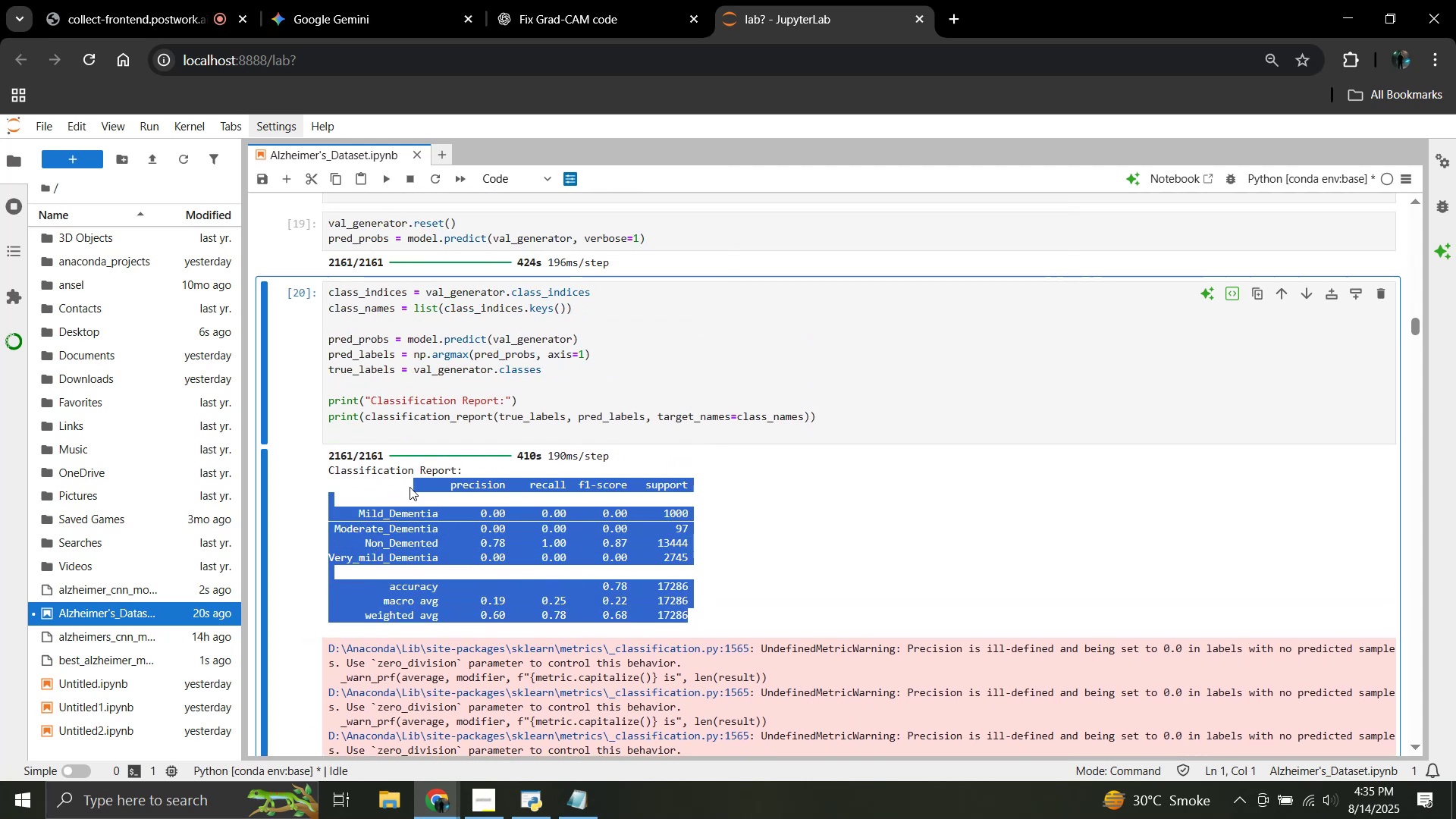 
left_click_drag(start_coordinate=[406, 481], to_coordinate=[344, 466])
 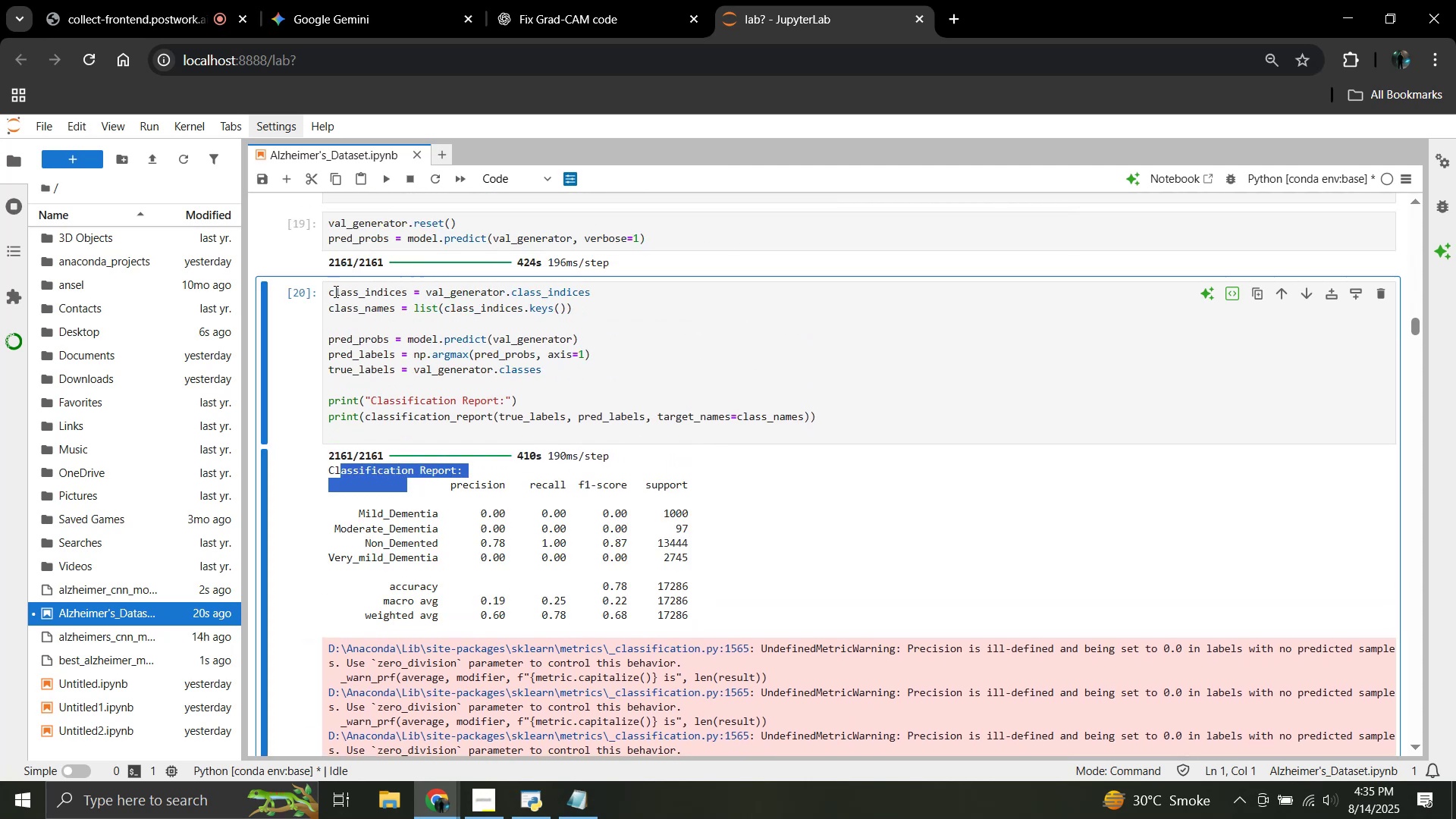 
left_click_drag(start_coordinate=[330, 292], to_coordinate=[816, 422])
 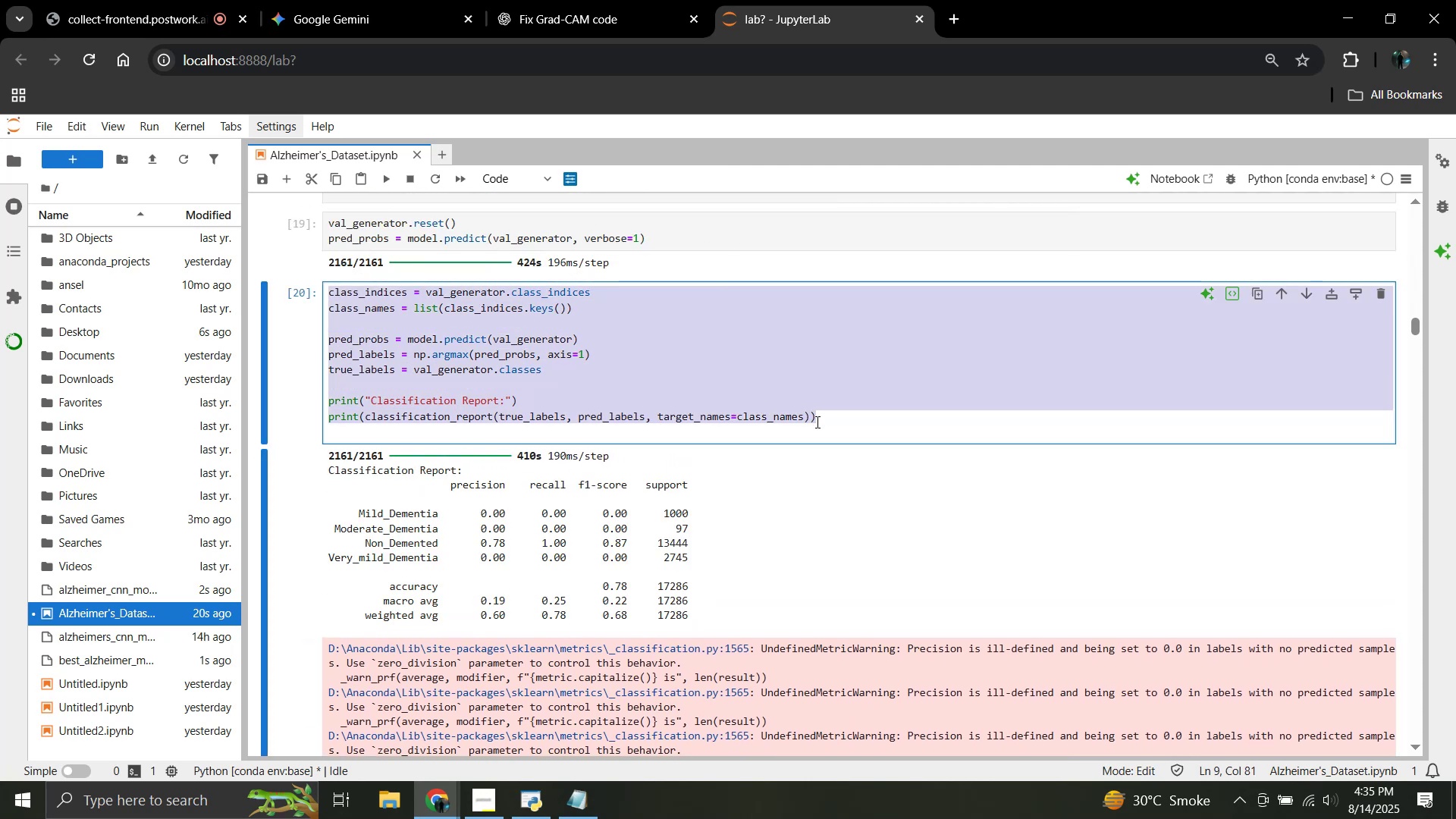 
key(Unknown)
 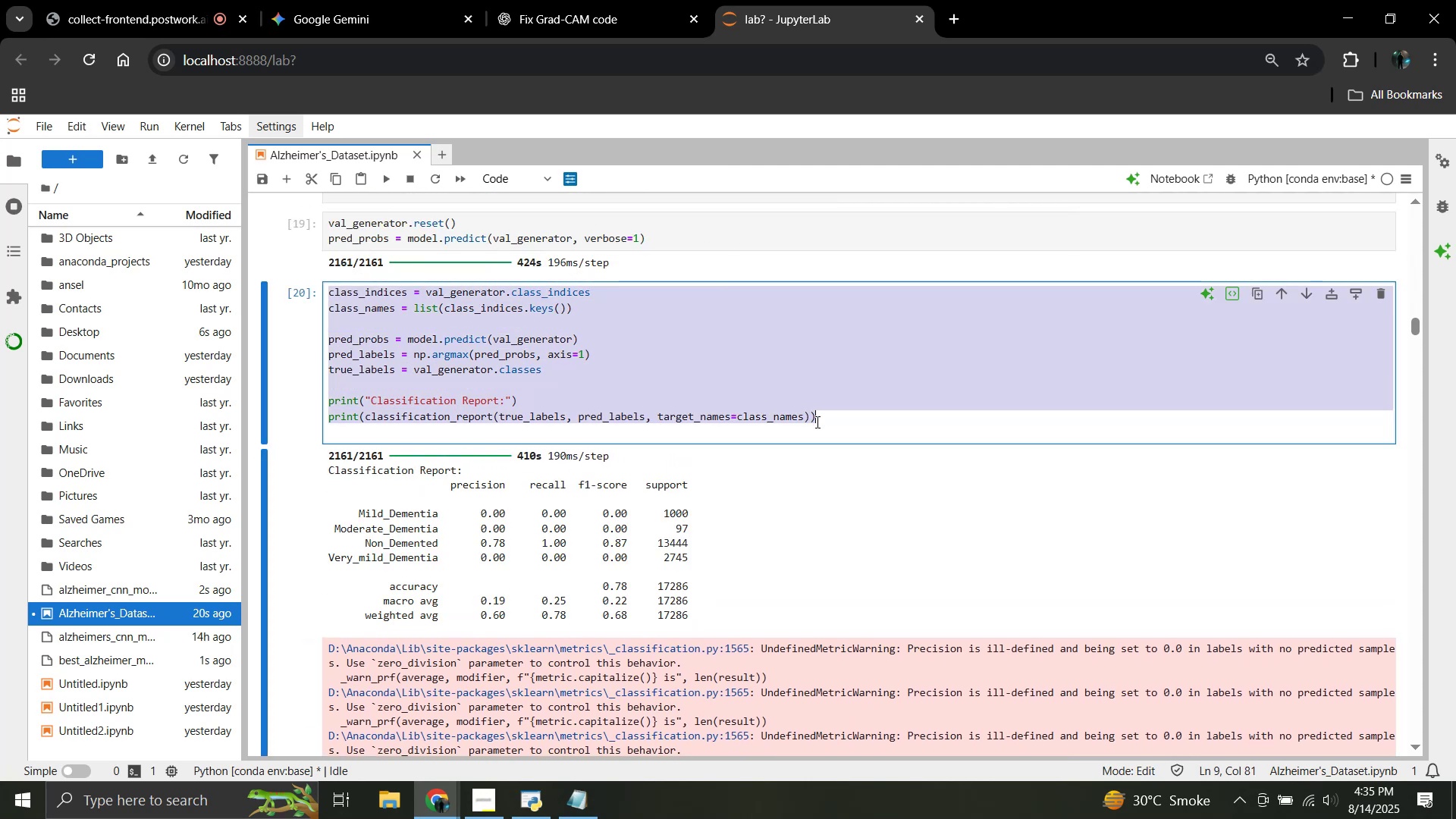 
key(Control+C)
 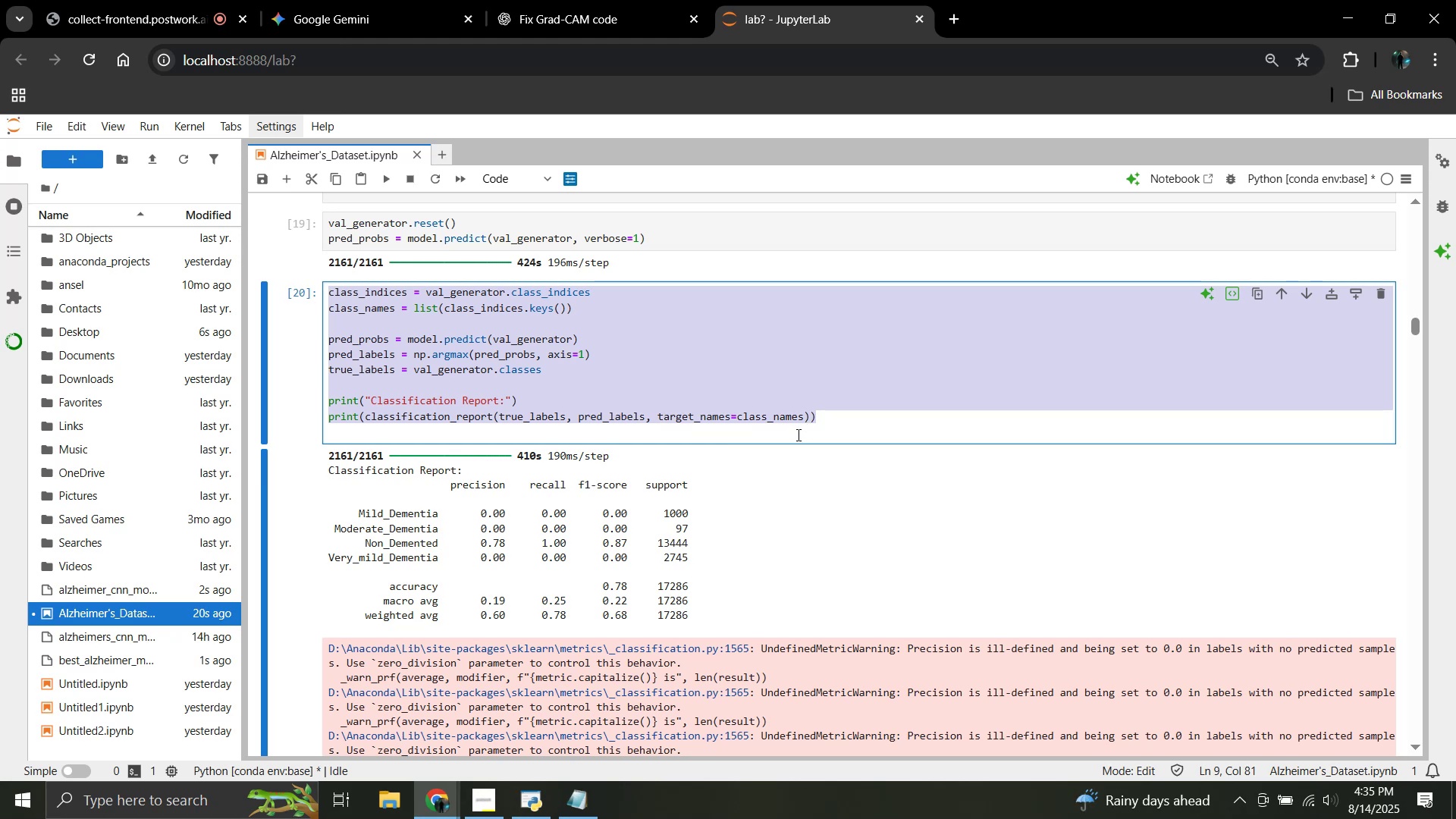 
wait(6.46)
 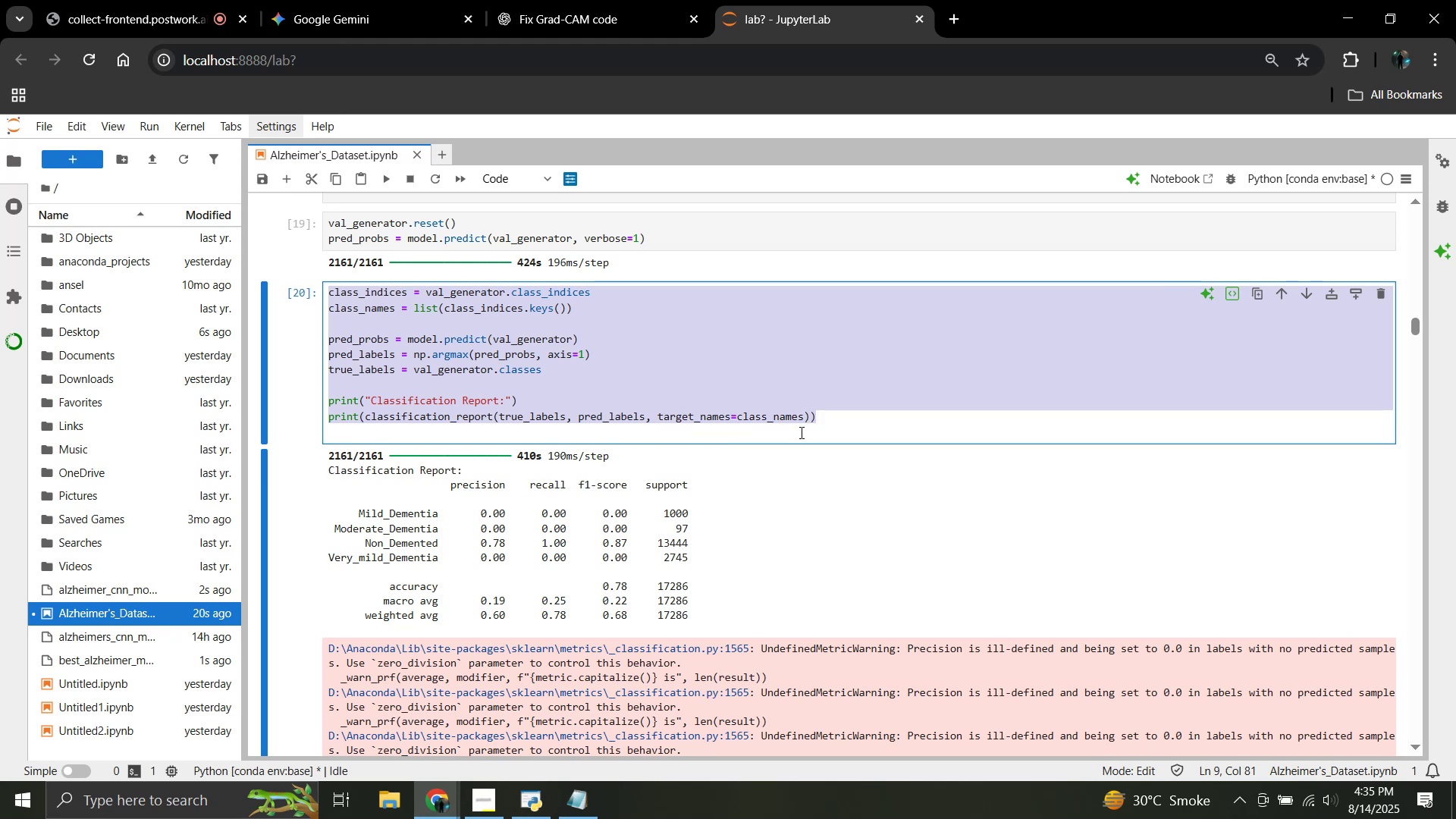 
left_click([585, 0])
 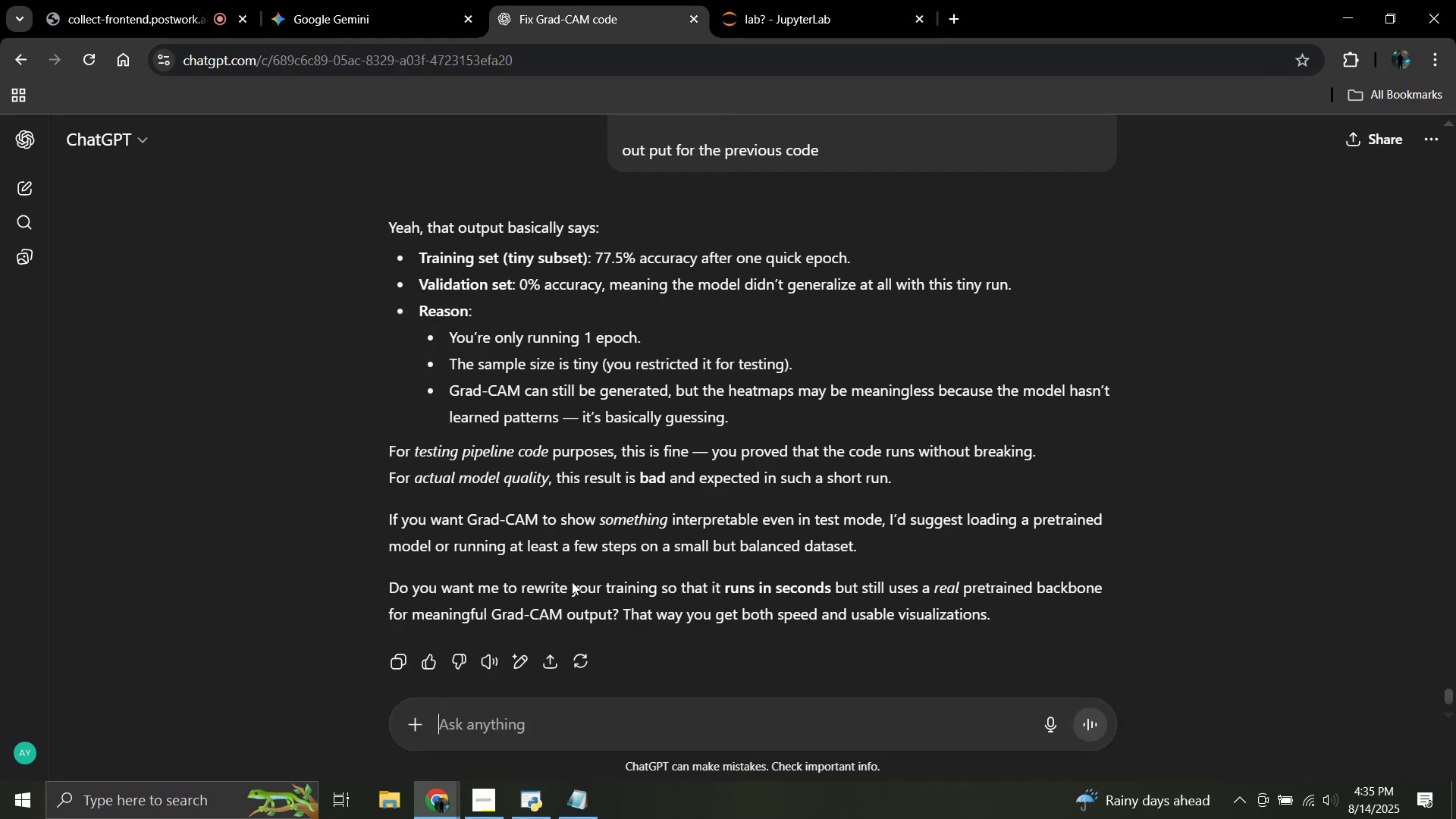 
scroll: coordinate [581, 643], scroll_direction: down, amount: 4.0
 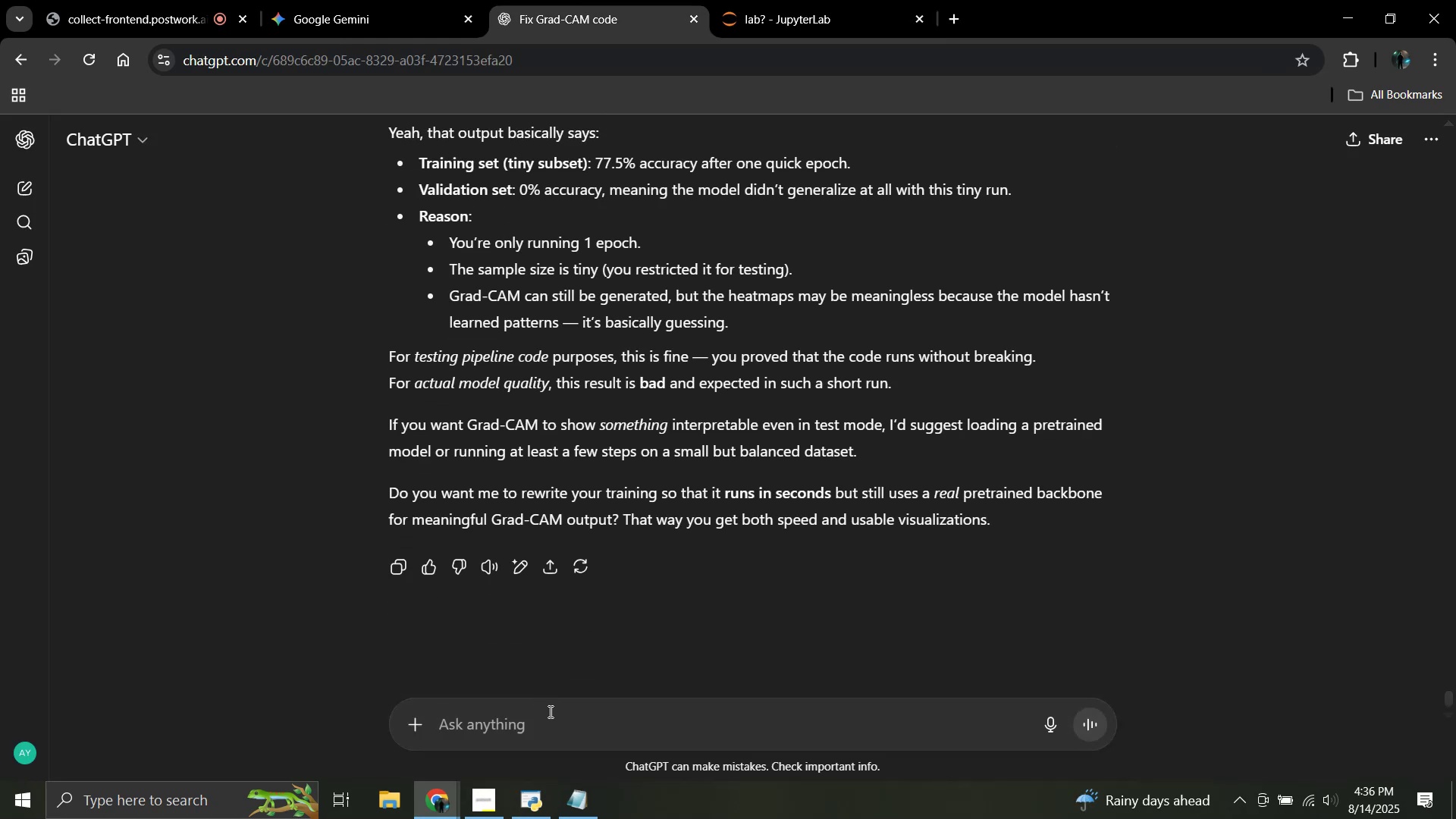 
key(Control+V)
 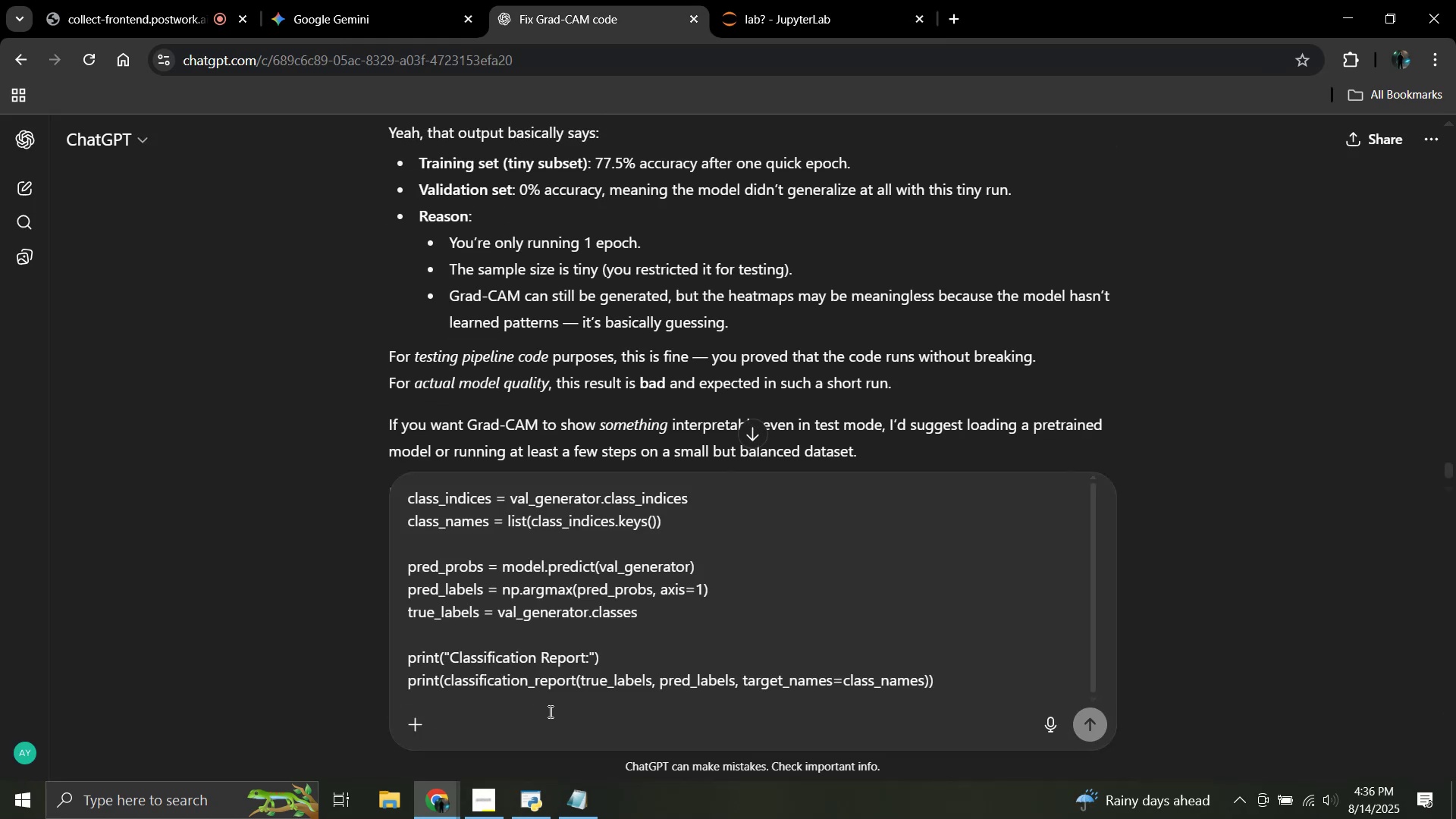 
key(Shift+Enter)
 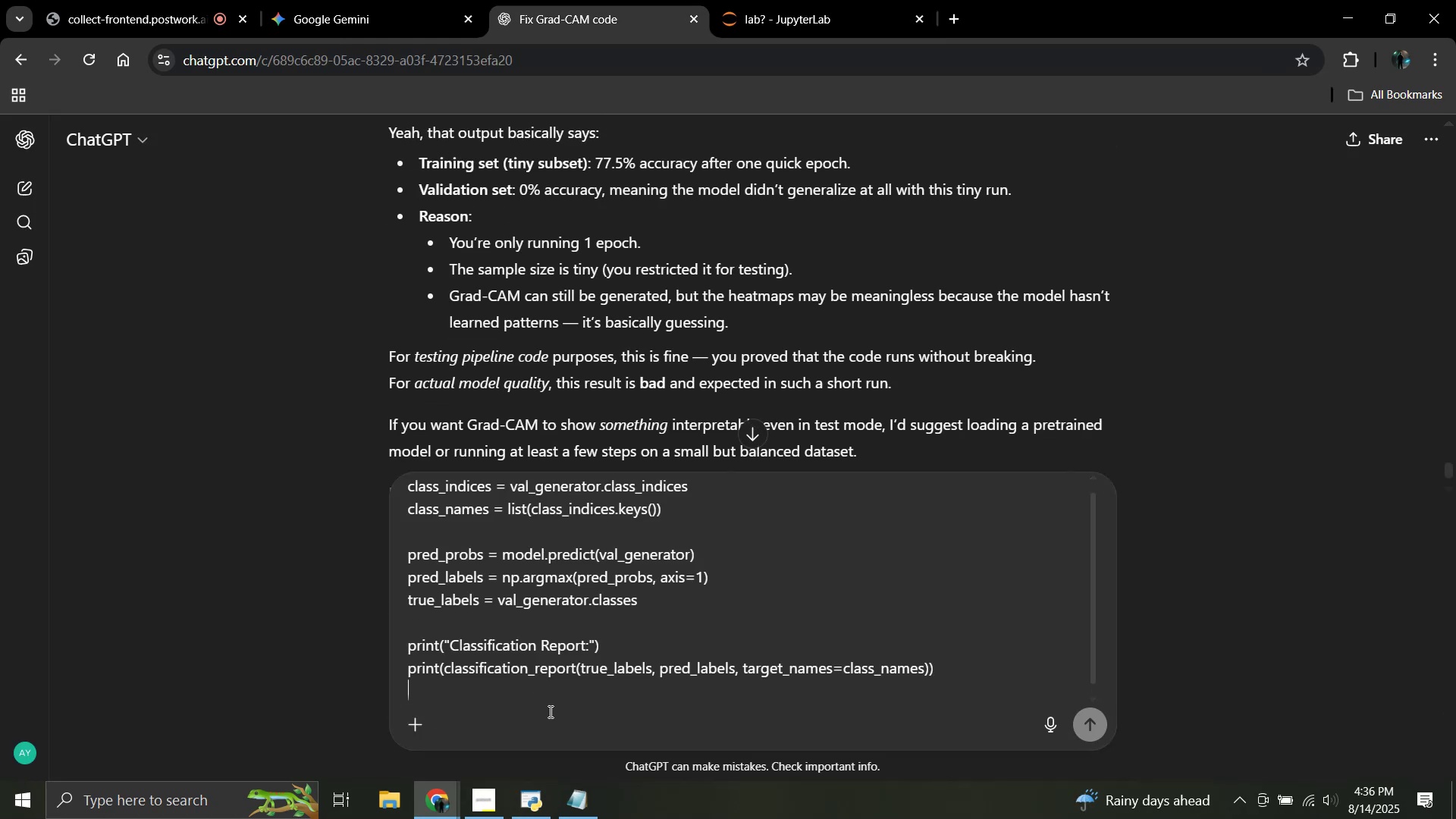 
key(Shift+Enter)
 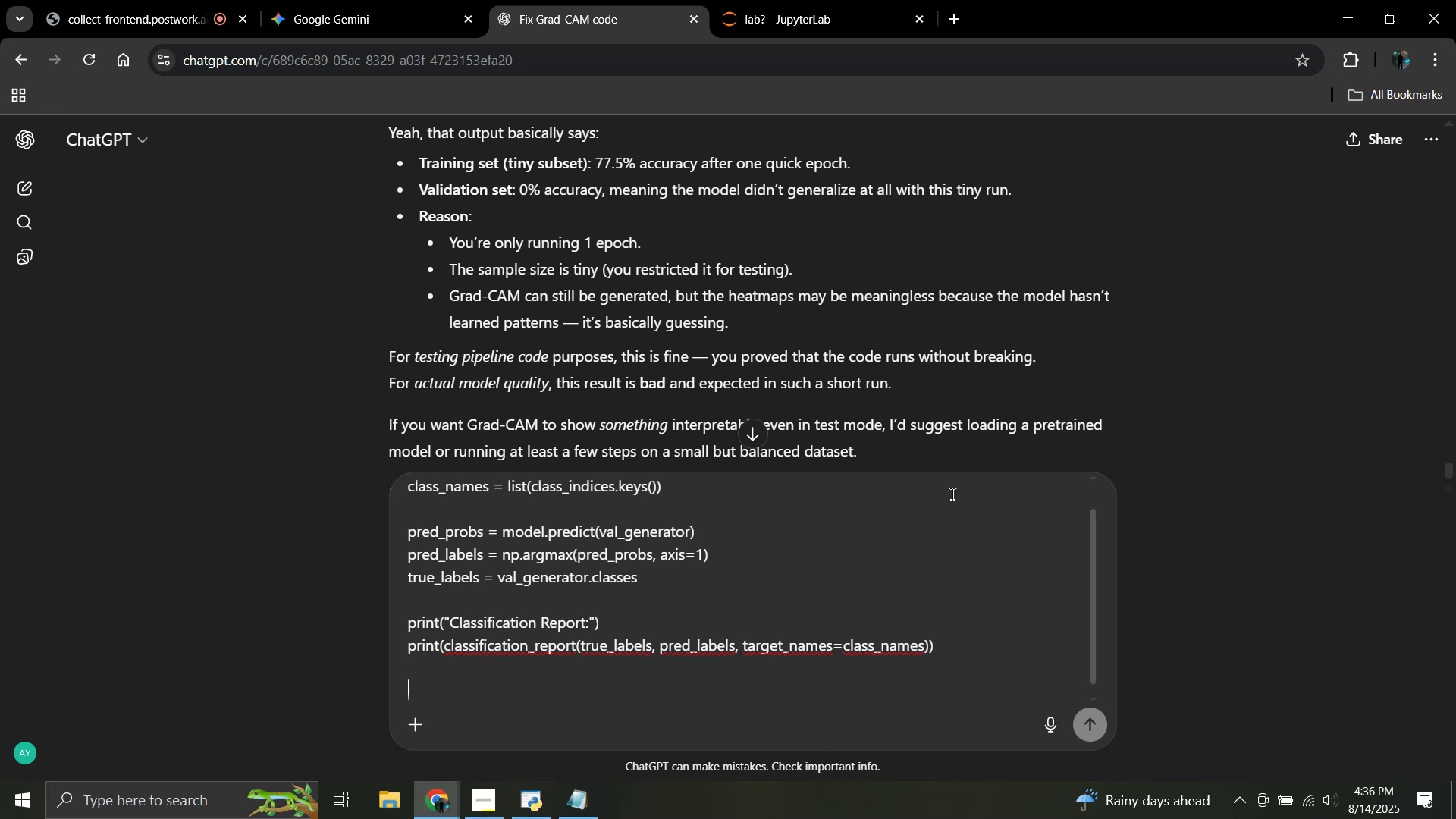 
left_click([832, 0])
 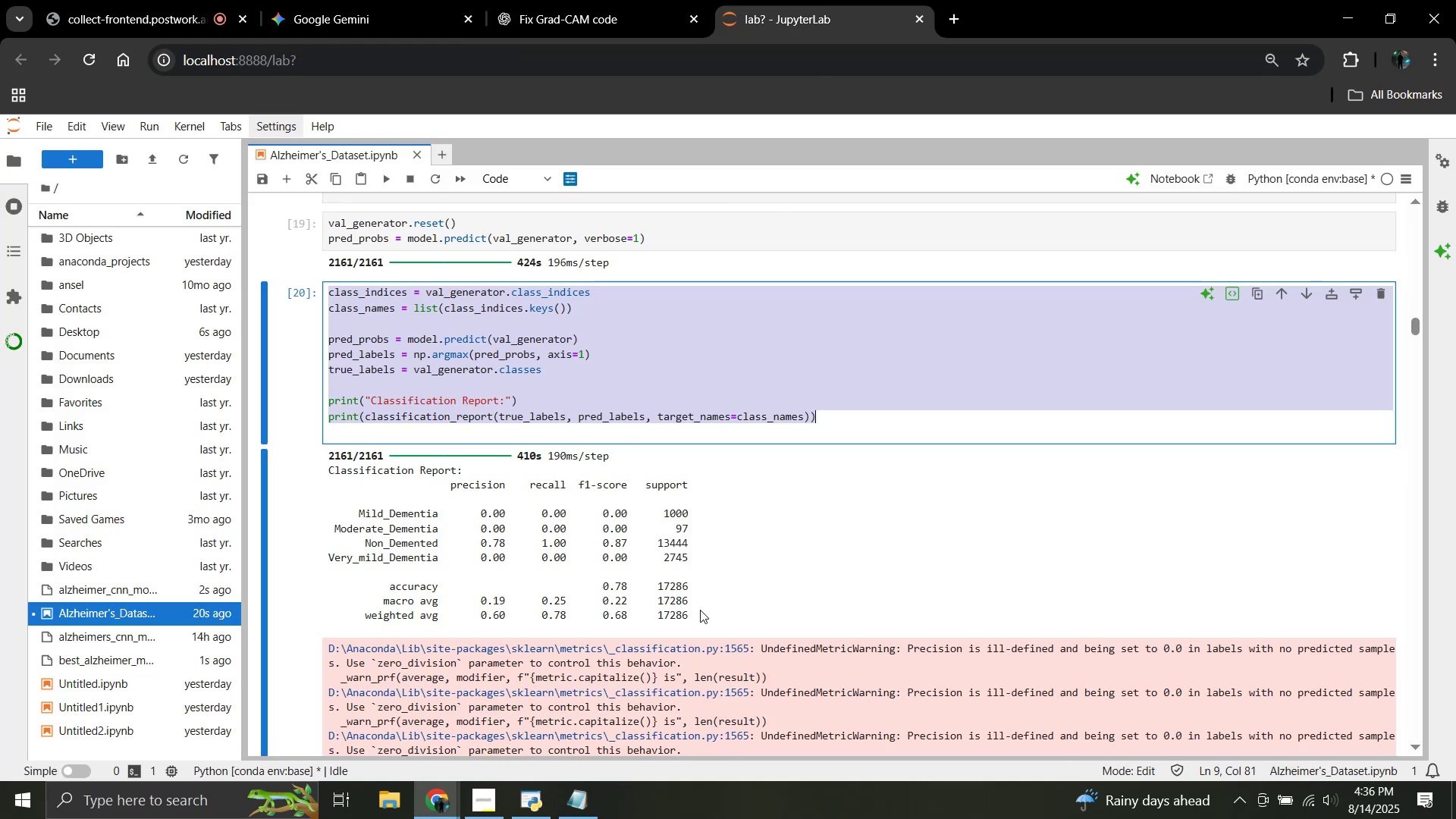 
left_click_drag(start_coordinate=[692, 616], to_coordinate=[331, 460])
 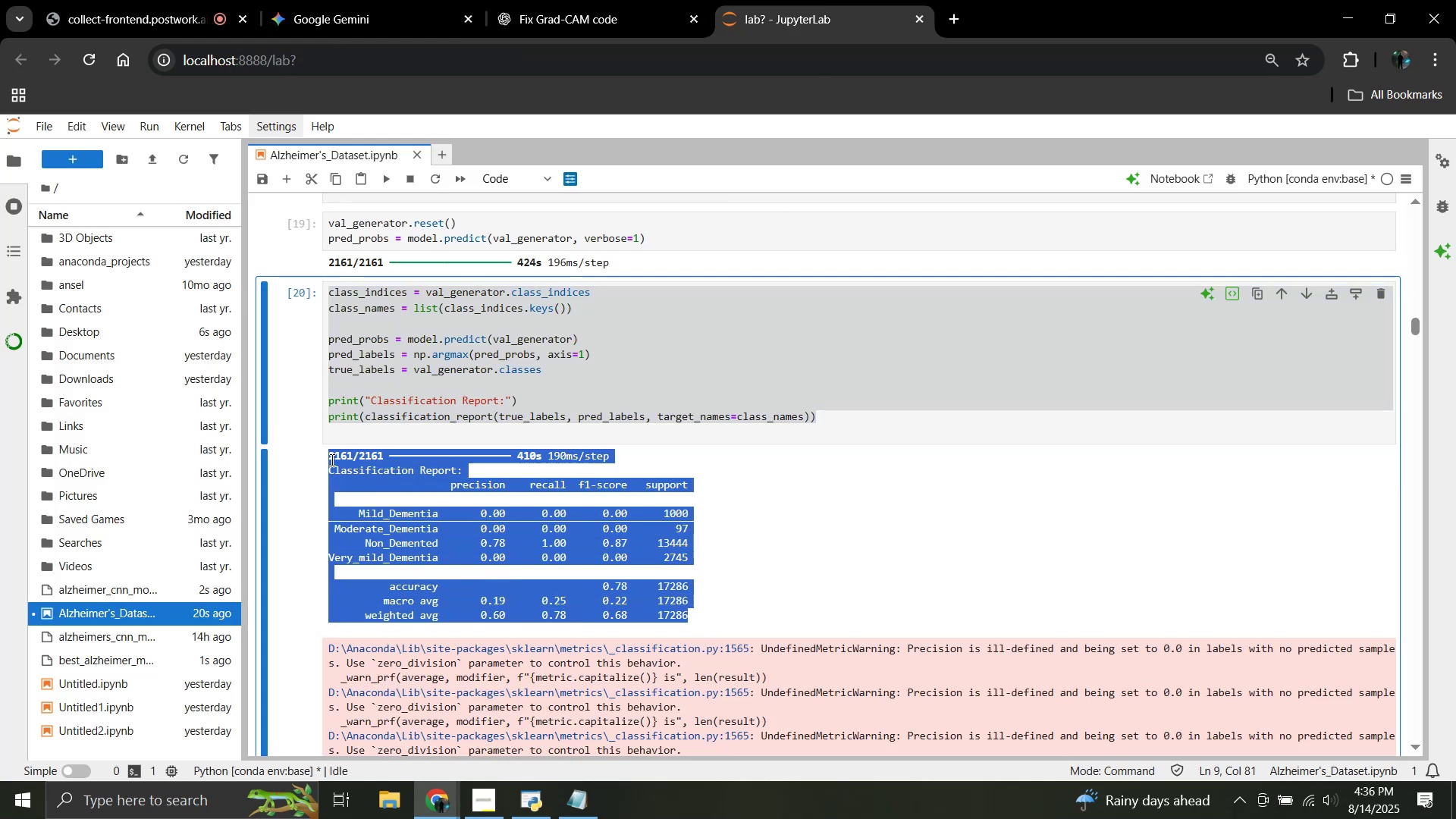 
key(Control+C)
 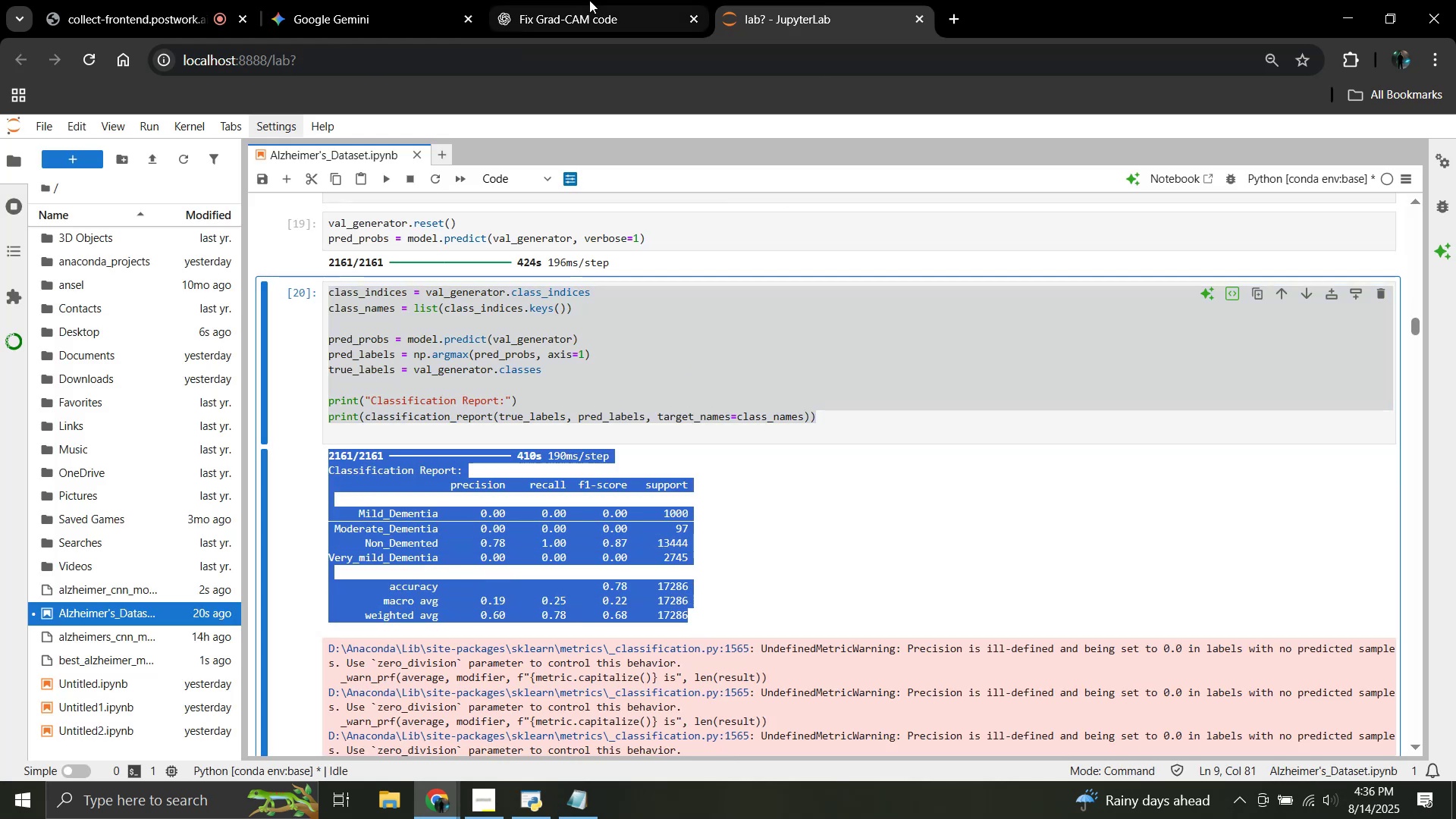 
left_click([620, 0])
 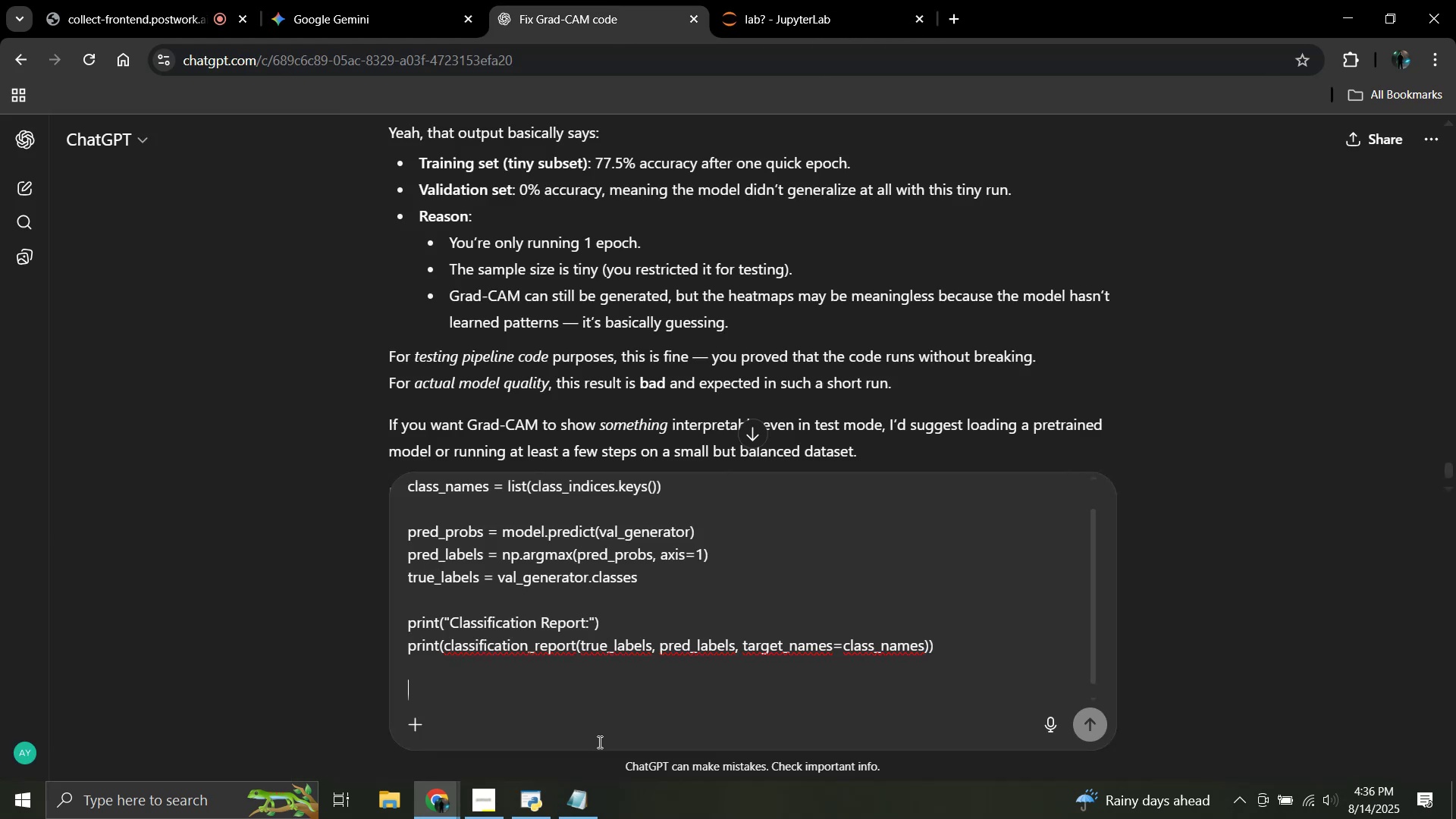 
key(Control+V)
 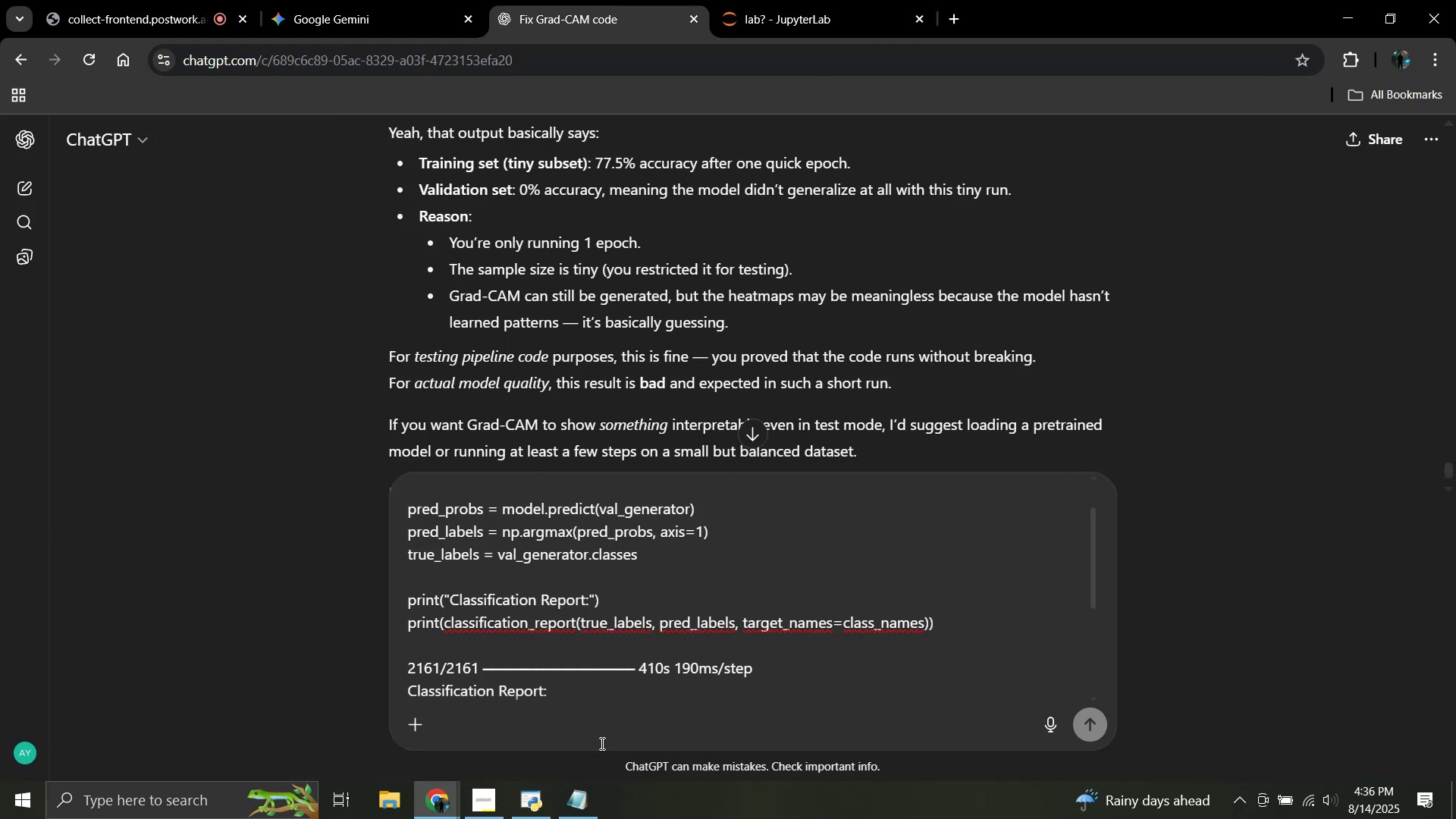 
key(Enter)
 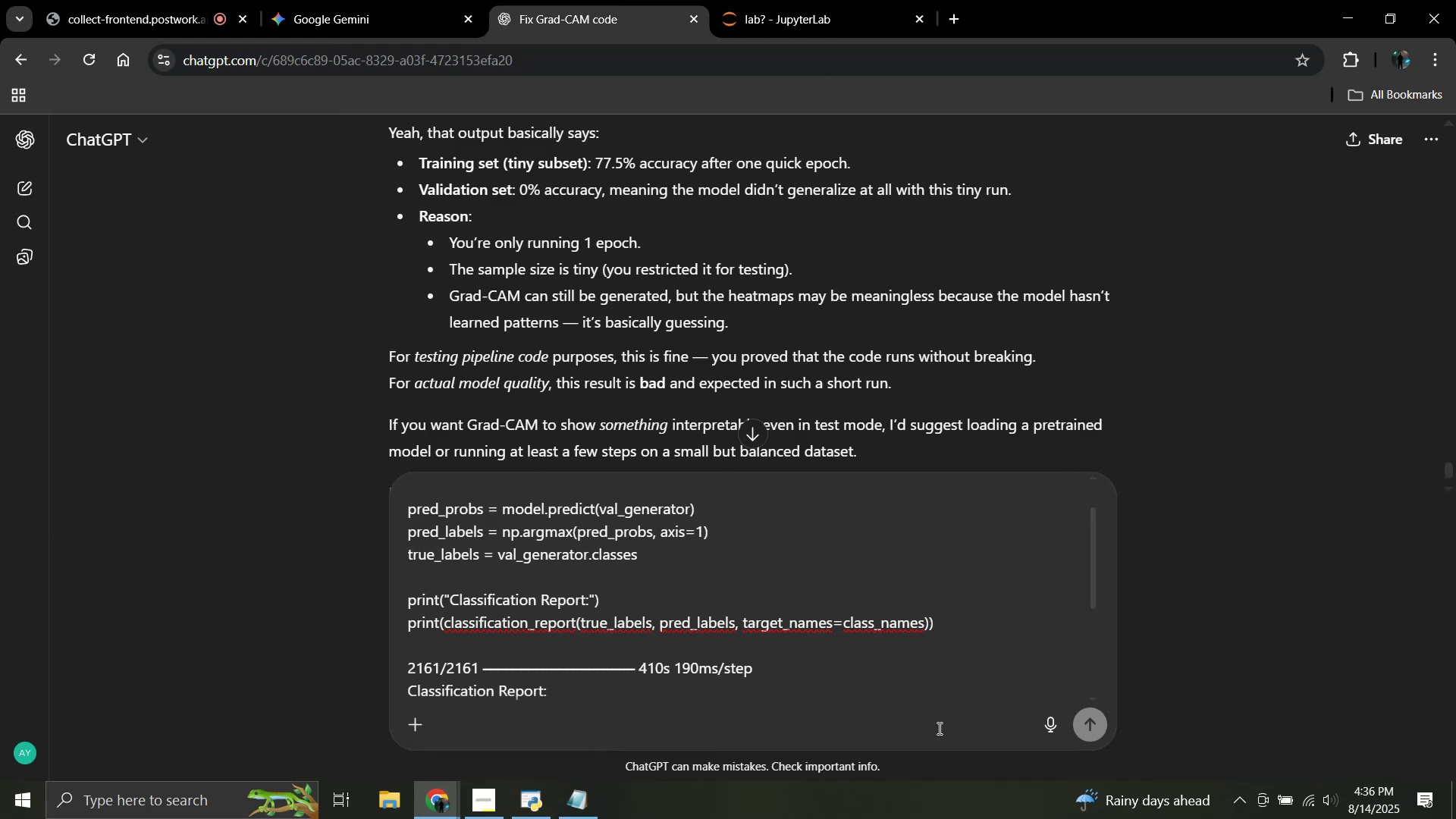 
left_click([1090, 727])
 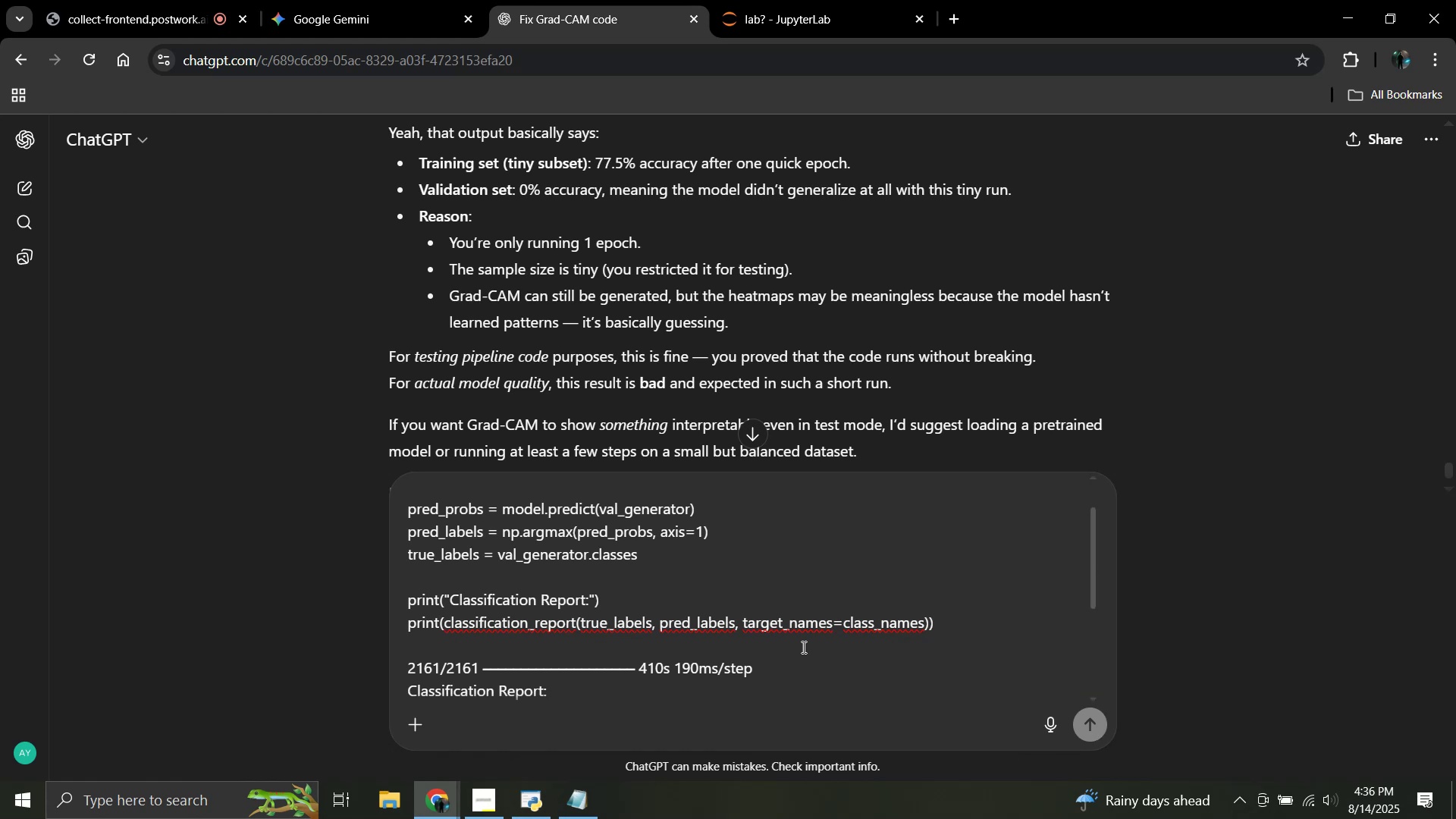 
scroll: coordinate [730, 326], scroll_direction: down, amount: 23.0
 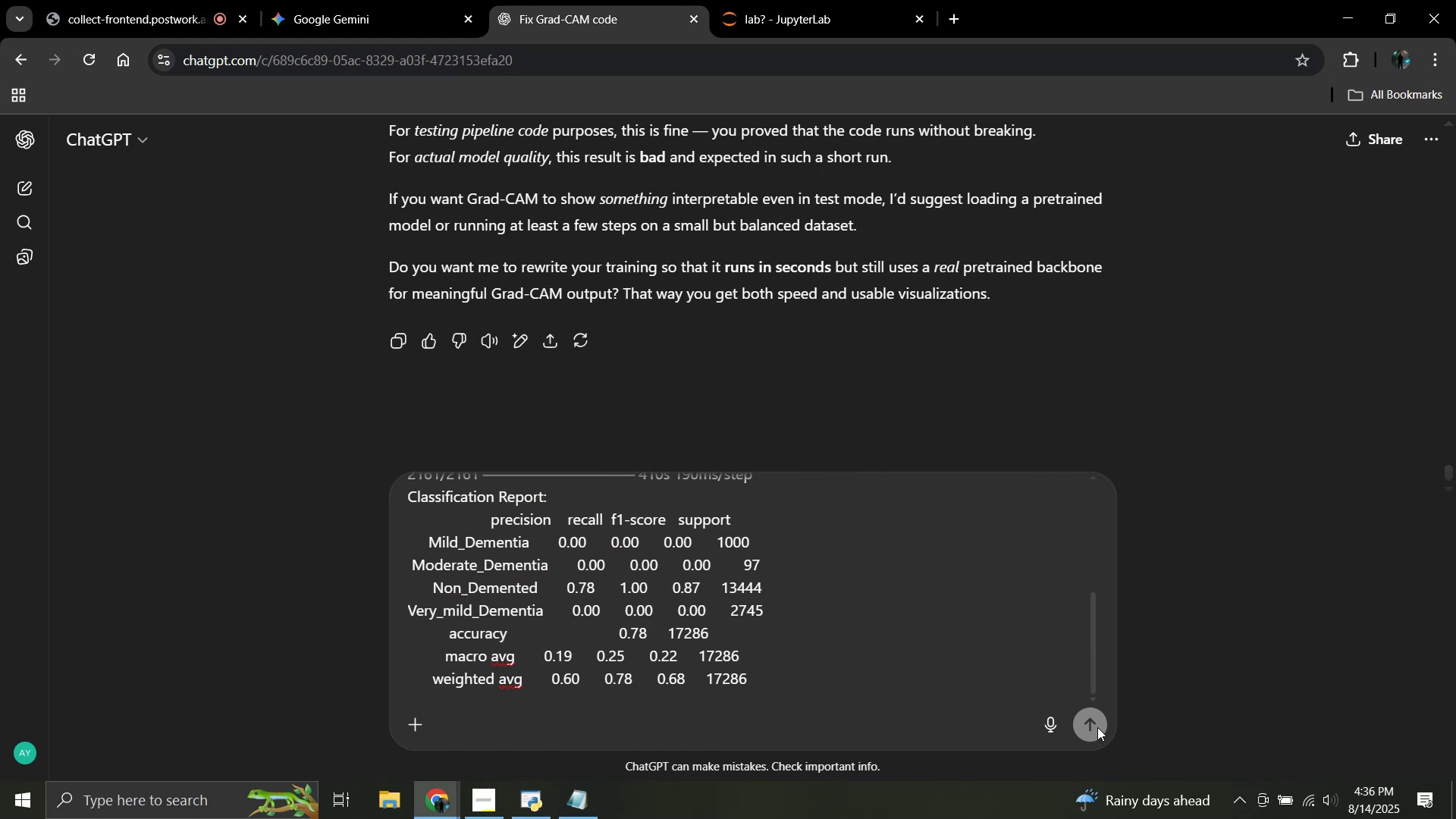 
double_click([1097, 727])
 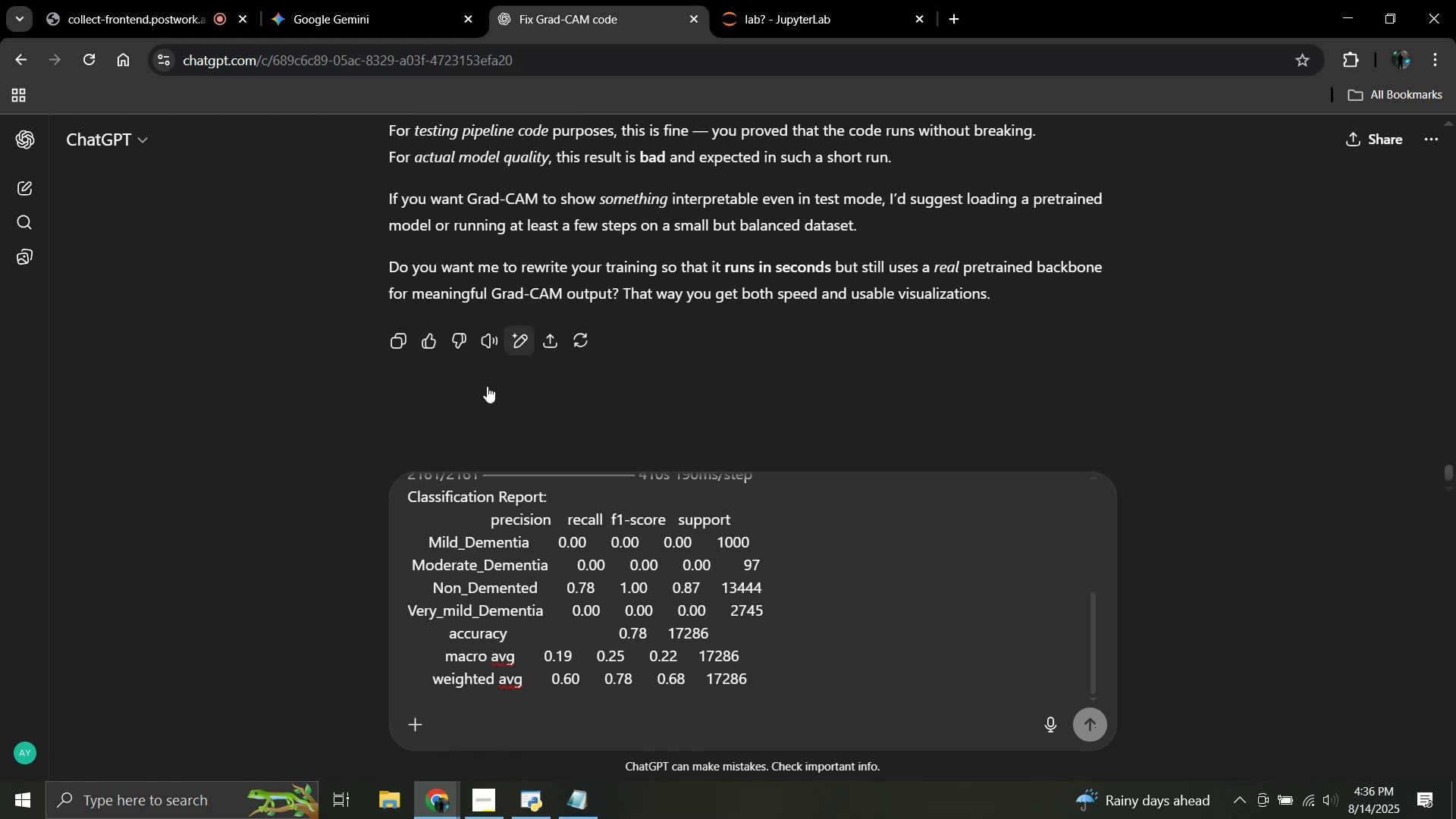 
scroll: coordinate [645, 534], scroll_direction: up, amount: 10.0
 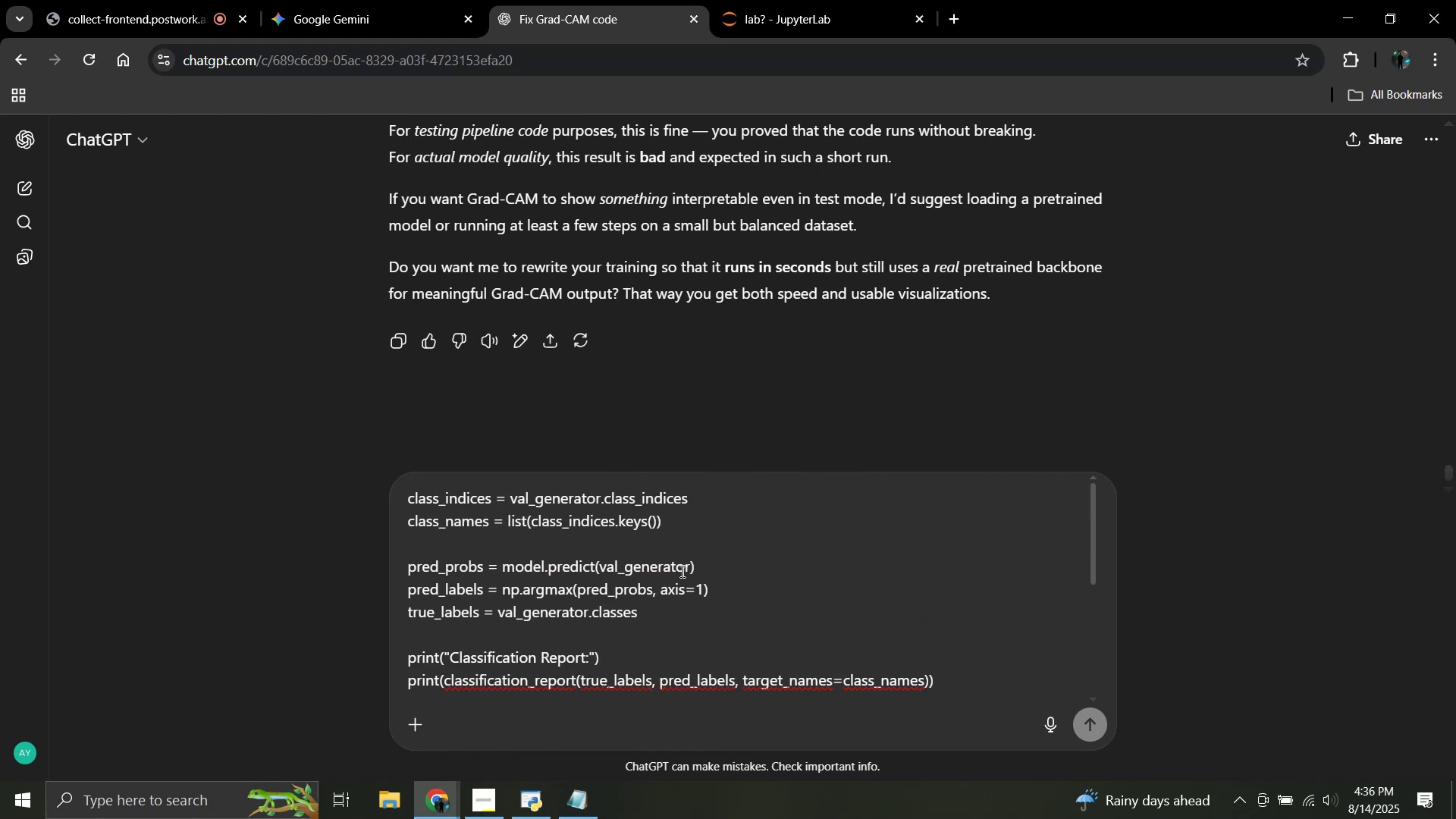 
key(Control+A)
 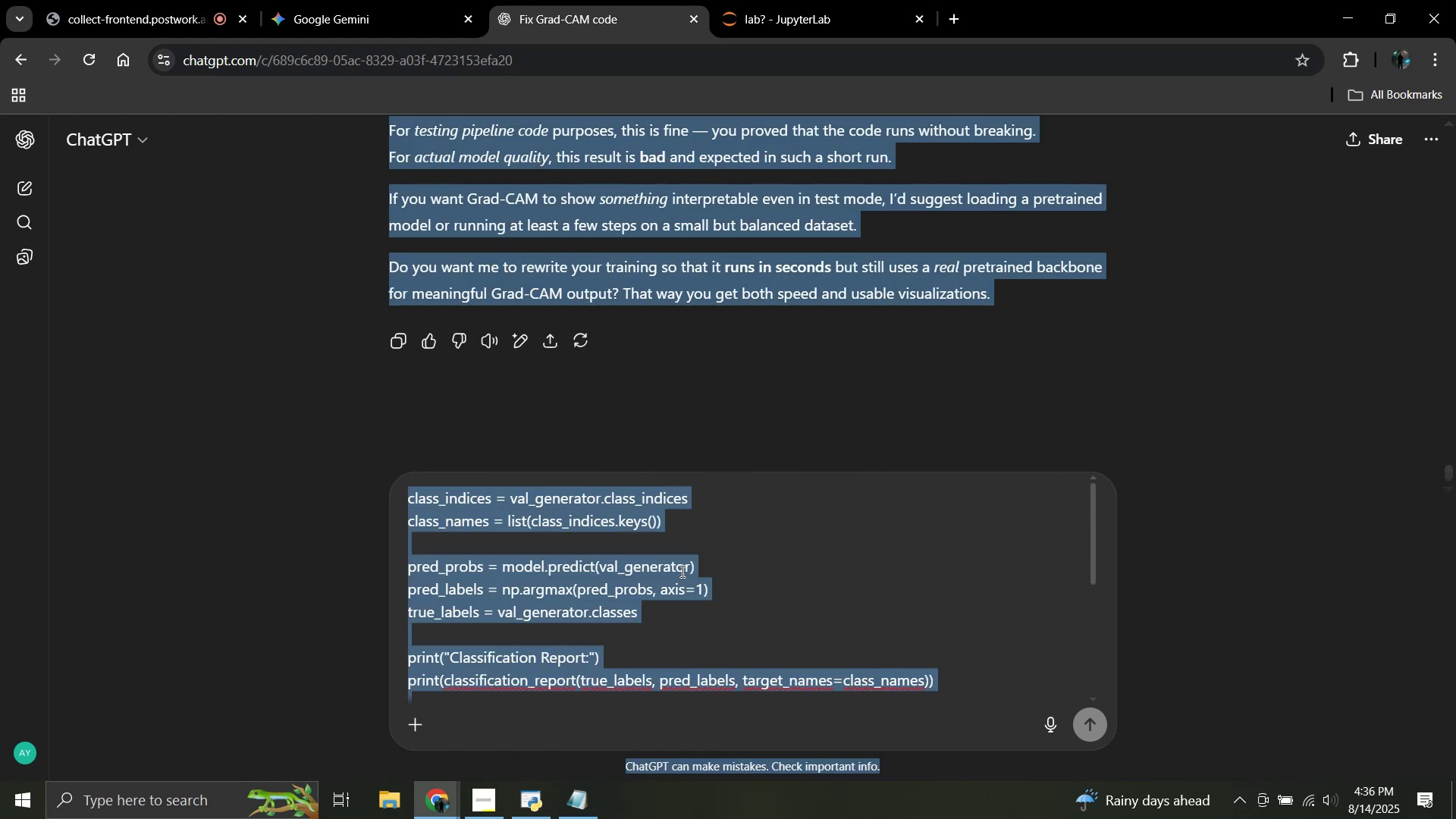 
hold_key(key=ControlLeft, duration=0.31)
 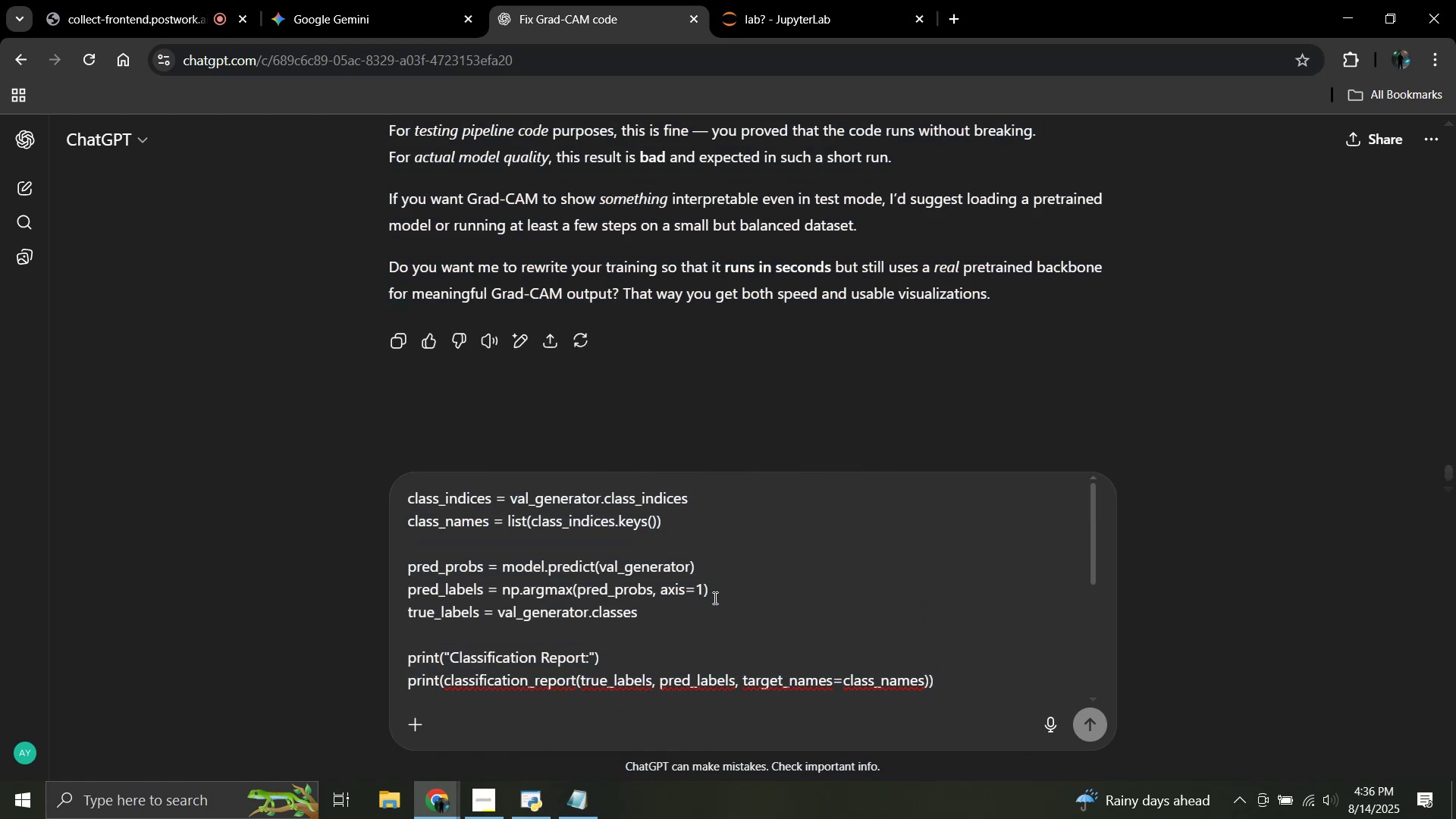 
double_click([714, 598])
 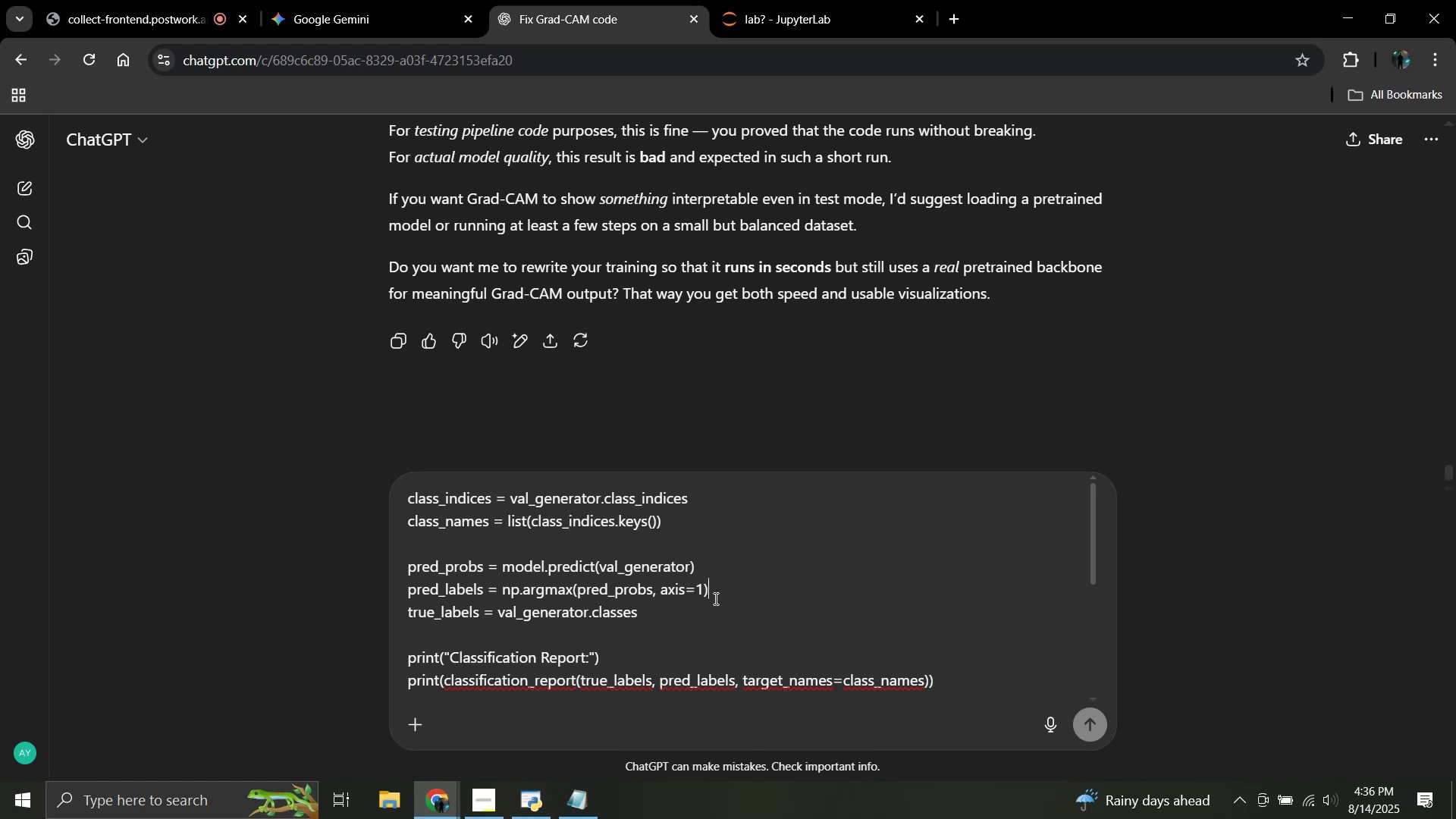 
key(Control+A)
 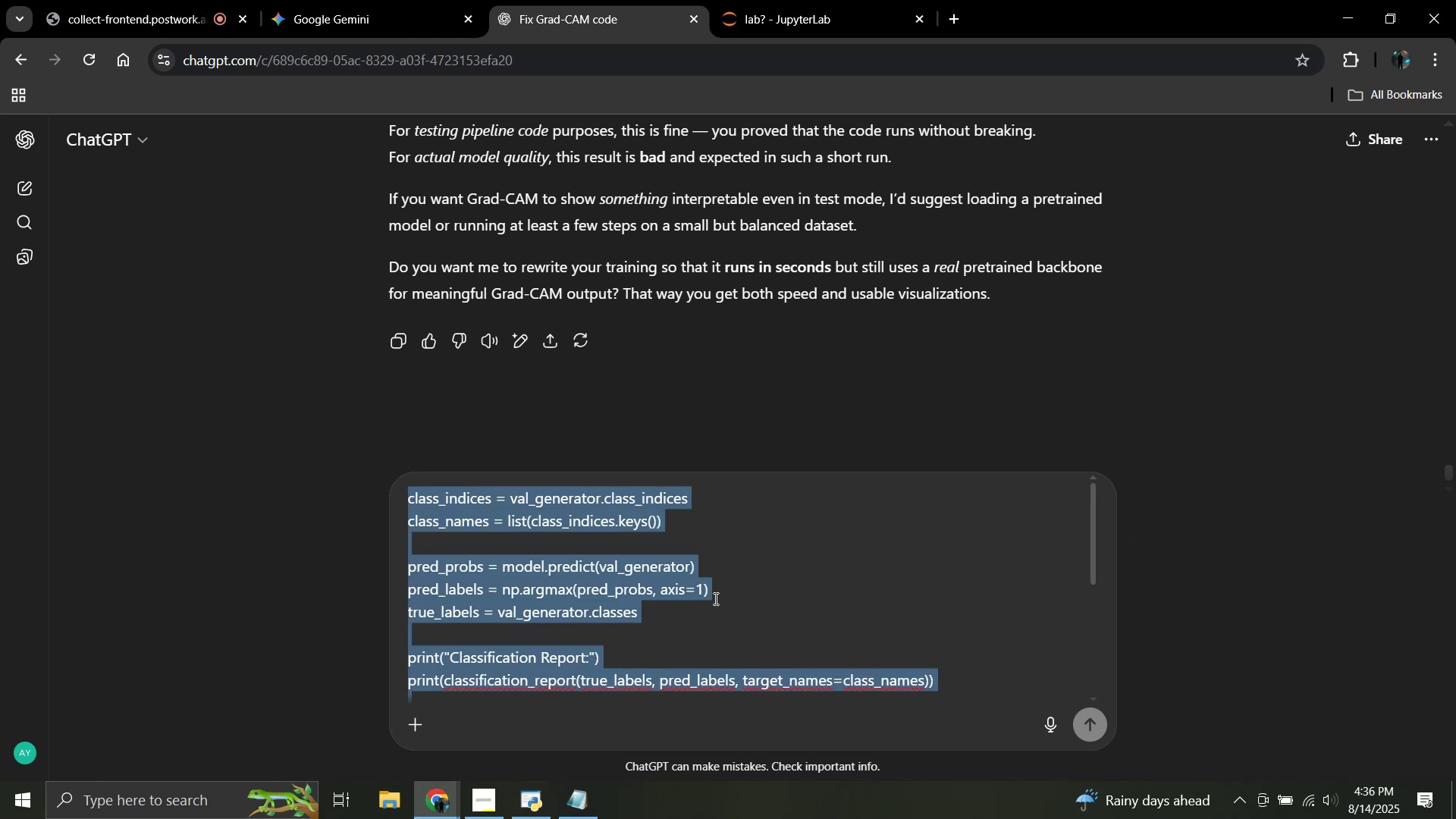 
key(Control+C)
 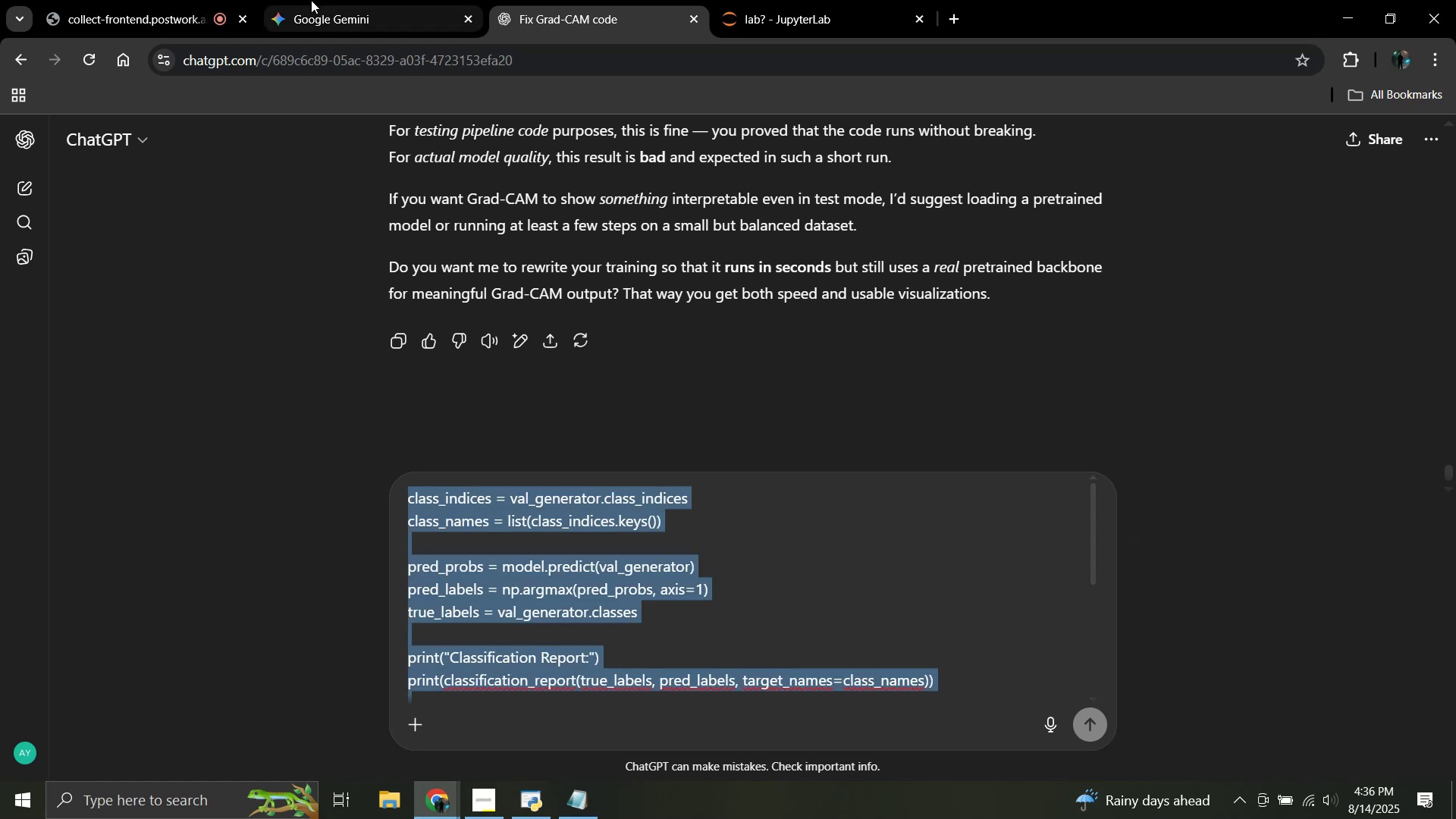 
left_click([311, 0])
 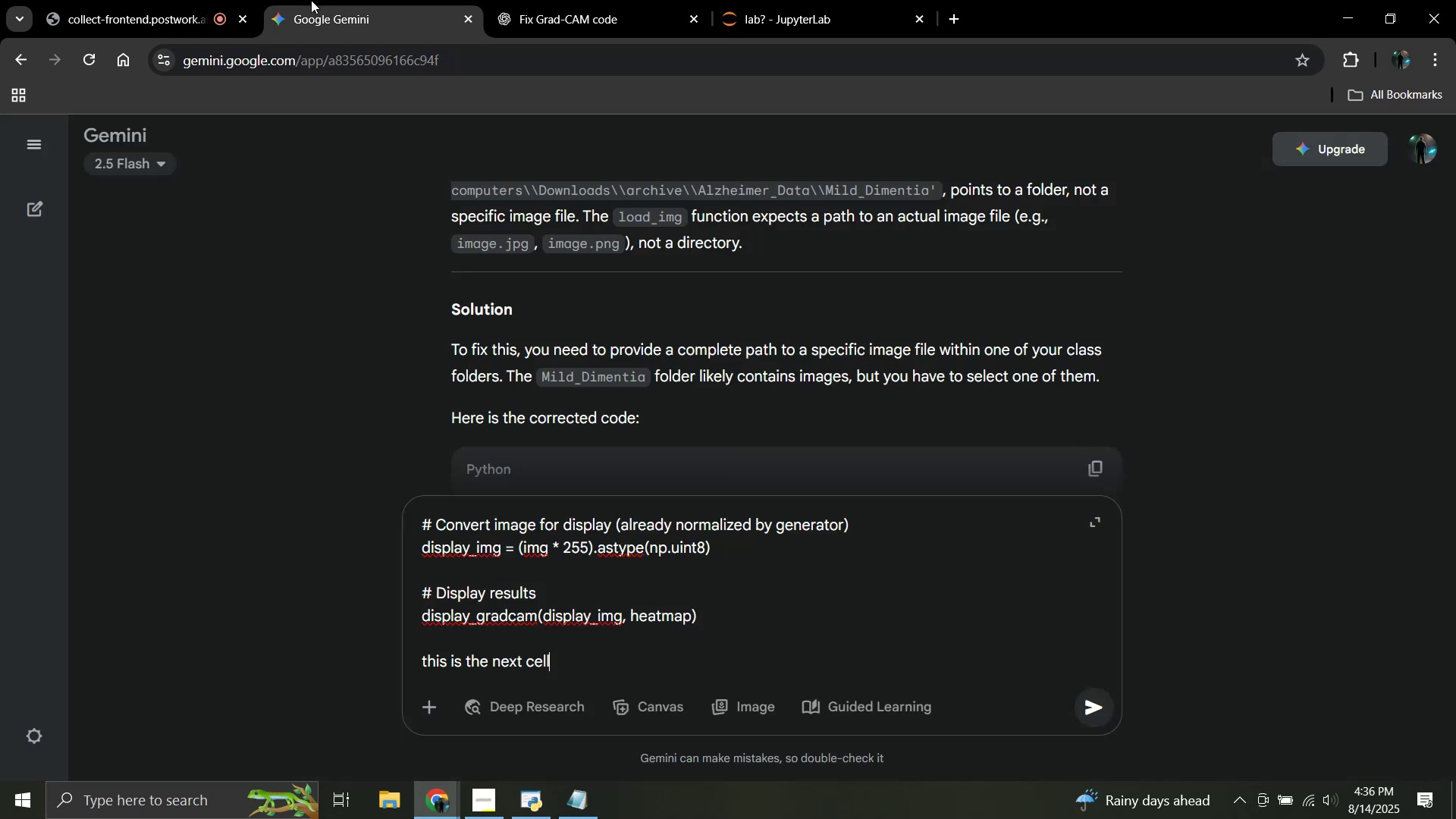 
left_click_drag(start_coordinate=[311, 0], to_coordinate=[576, 0])
 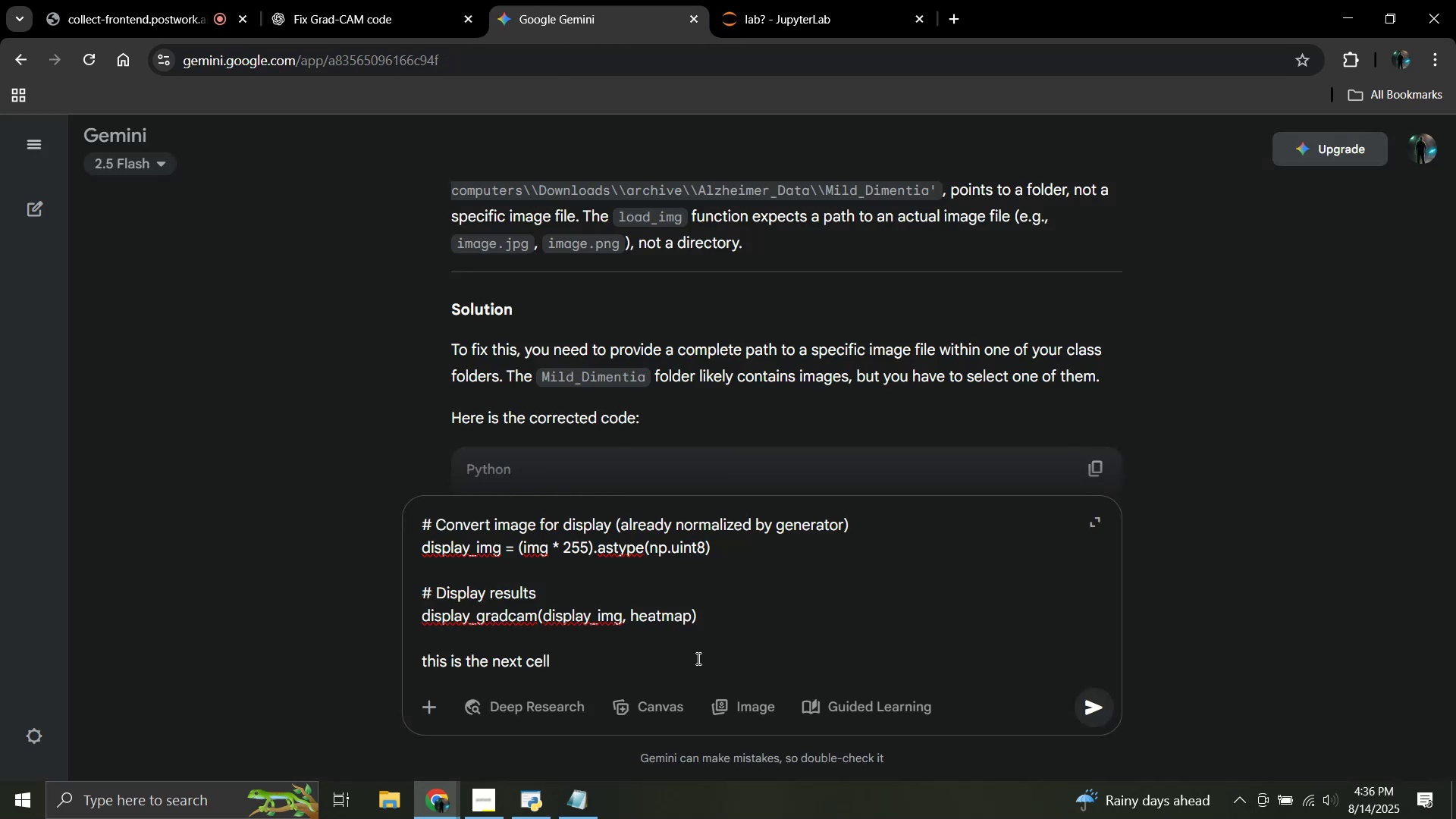 
key(Control+A)
 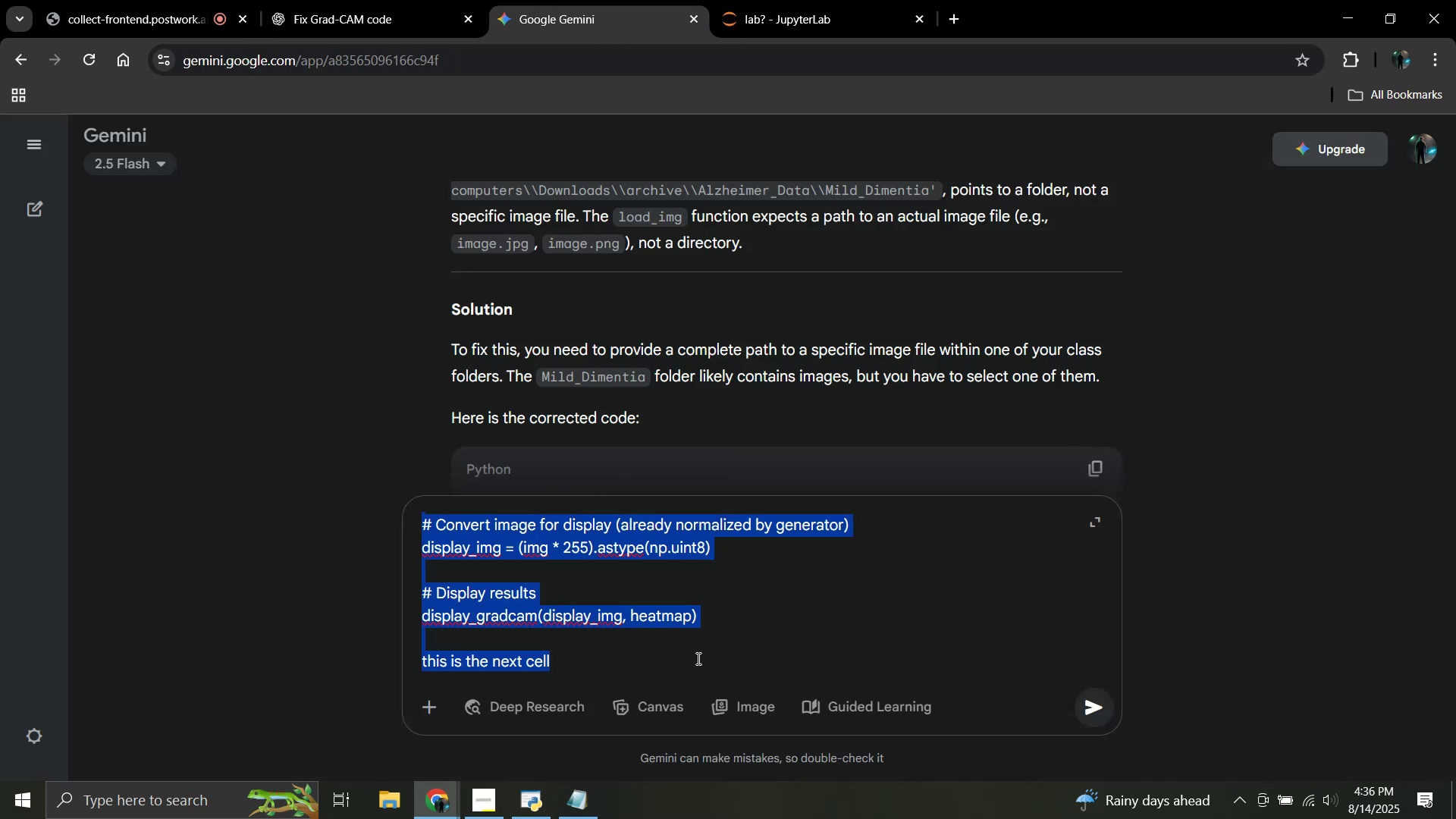 
key(Control+V)
 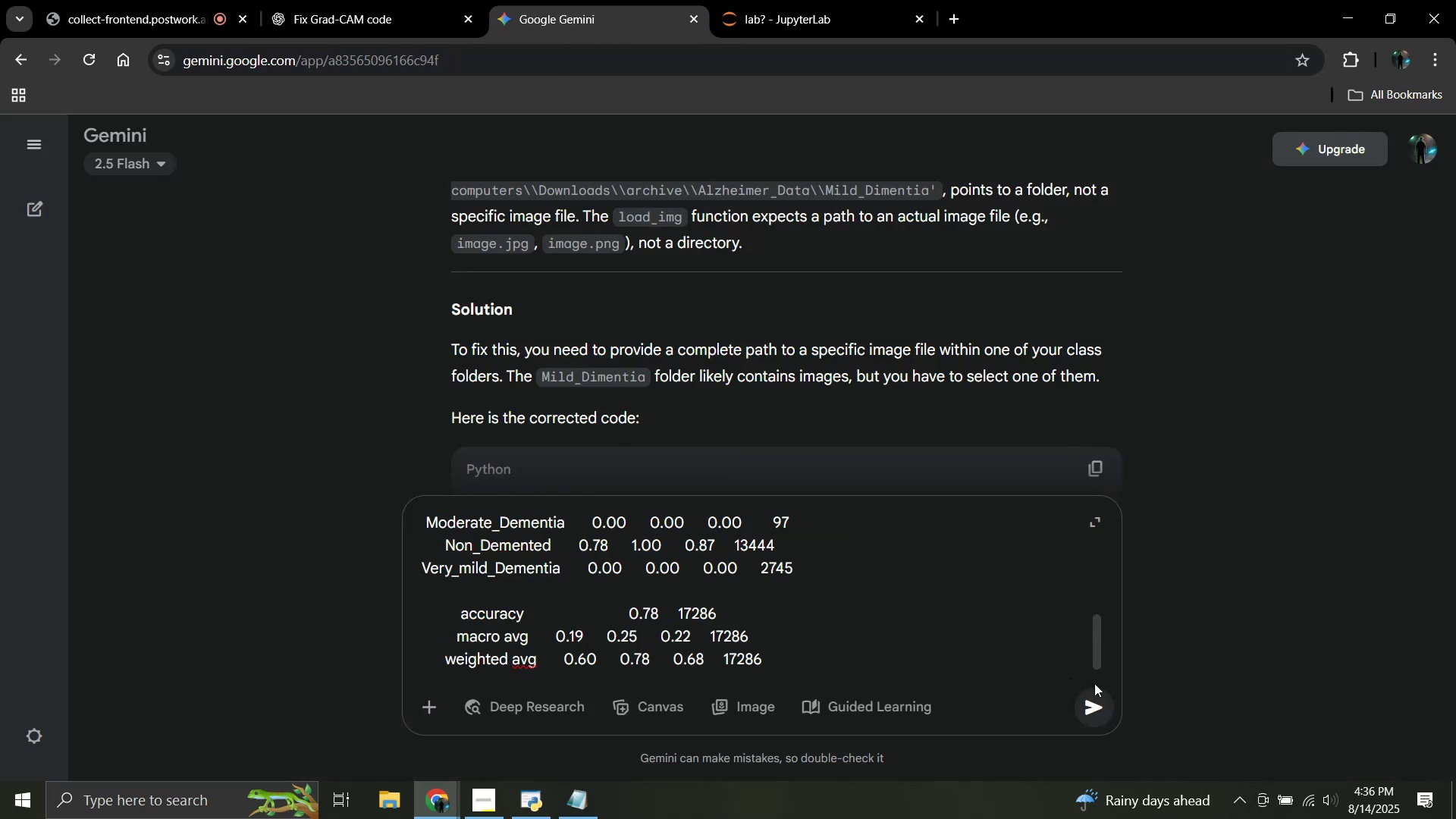 
left_click([1103, 708])
 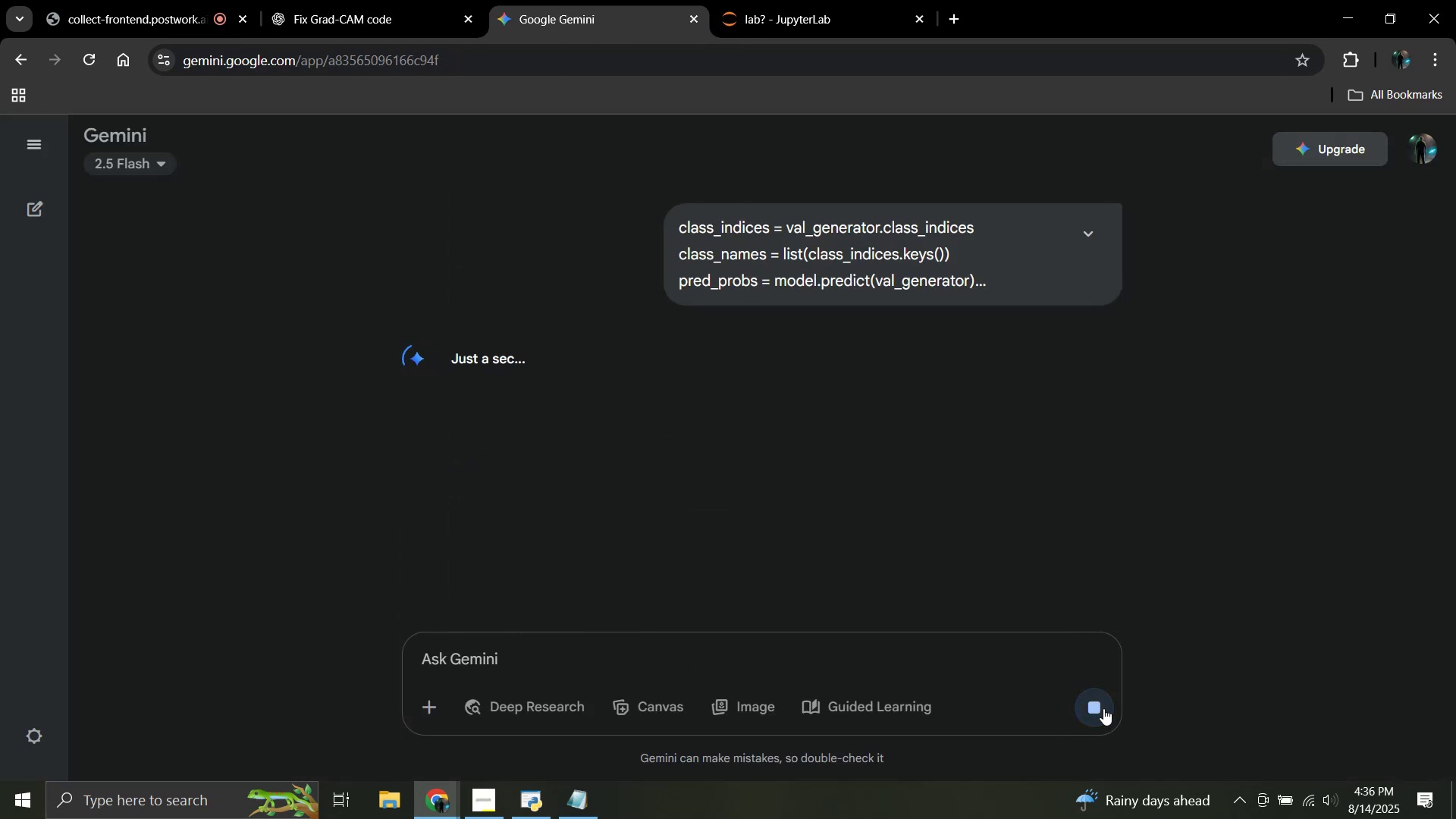 
mouse_move([678, 433])
 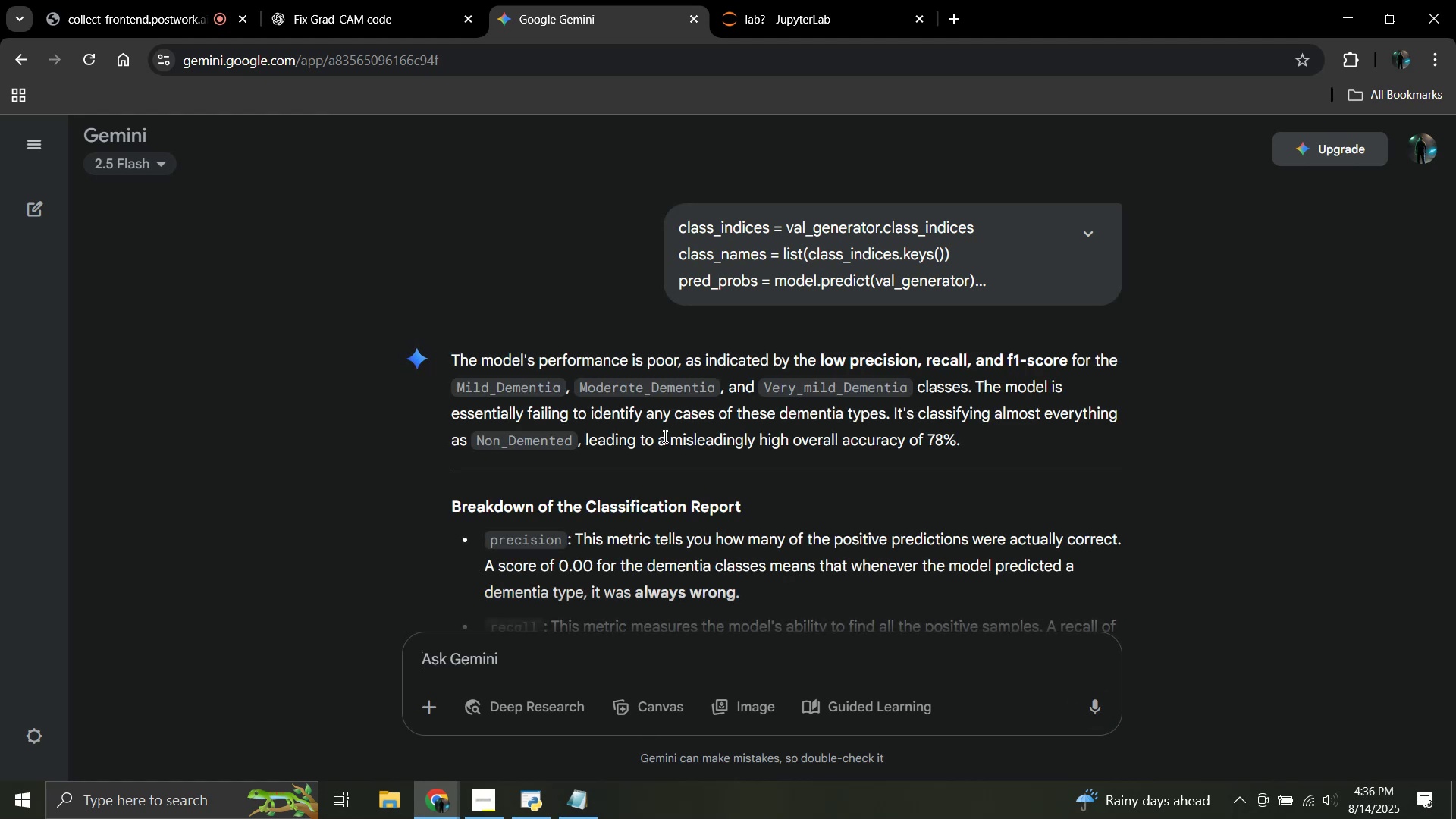 
scroll: coordinate [664, 436], scroll_direction: down, amount: 5.0
 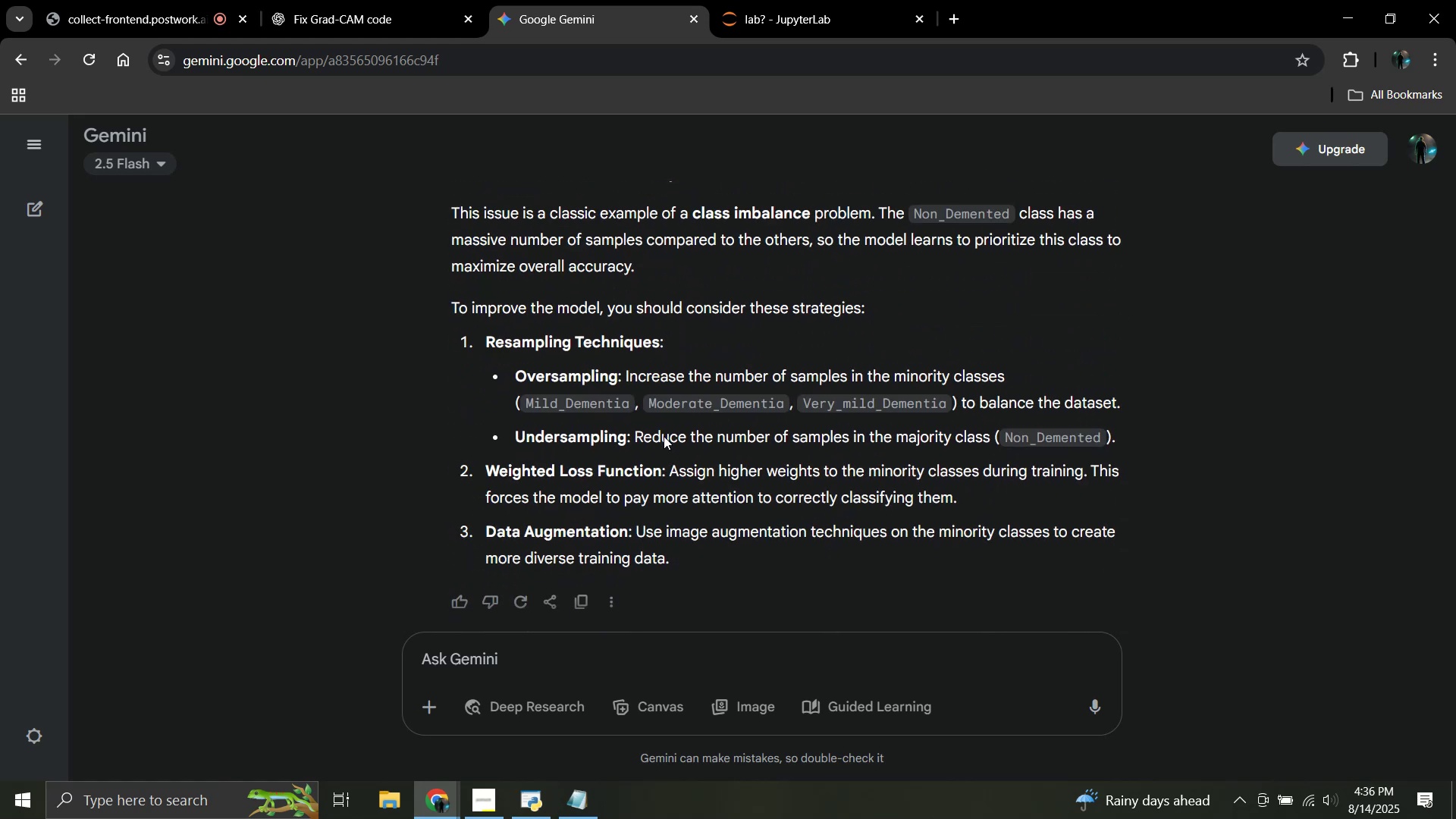 
scroll: coordinate [664, 436], scroll_direction: up, amount: 2.0
 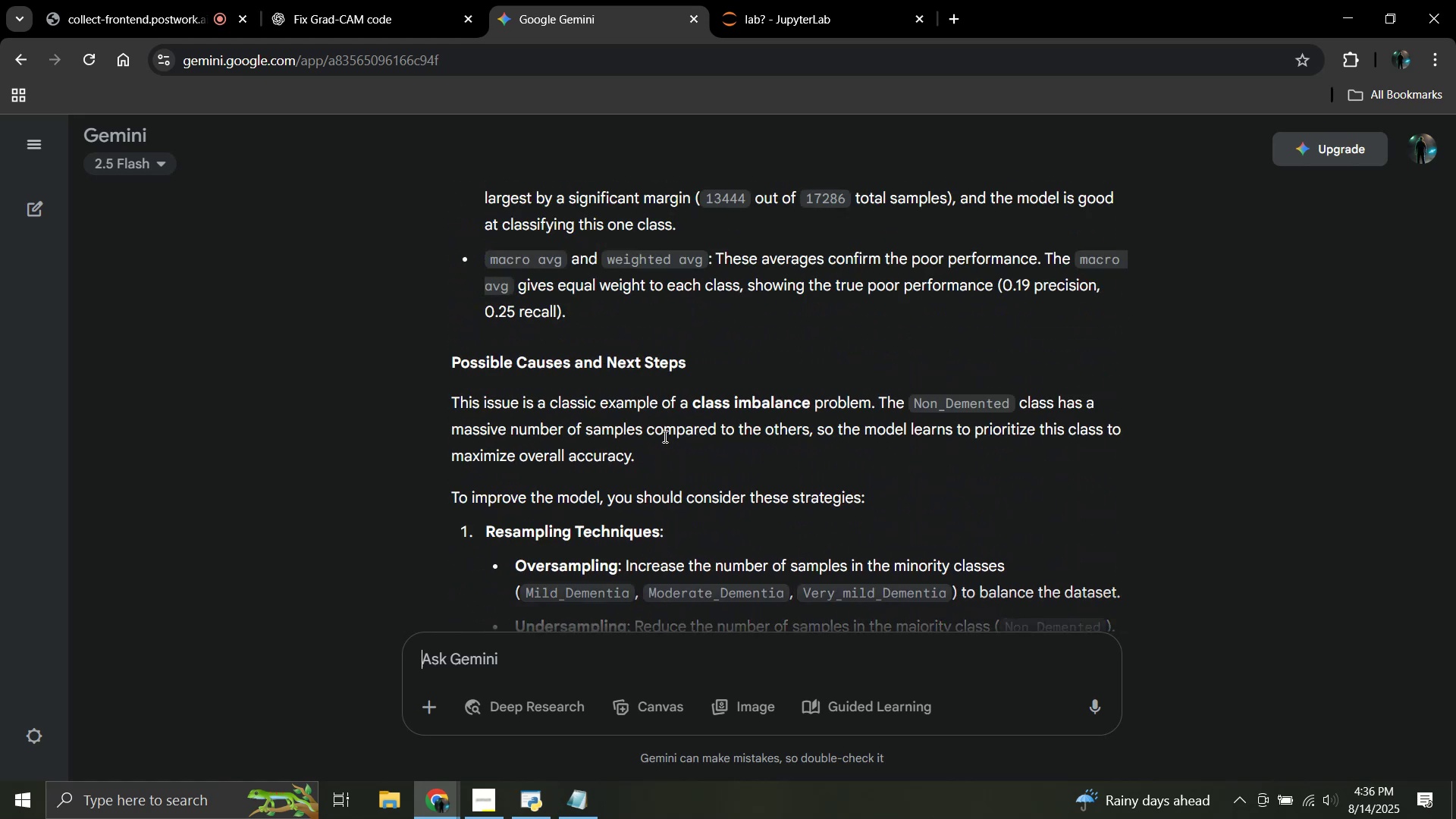 
scroll: coordinate [664, 436], scroll_direction: down, amount: 3.0
 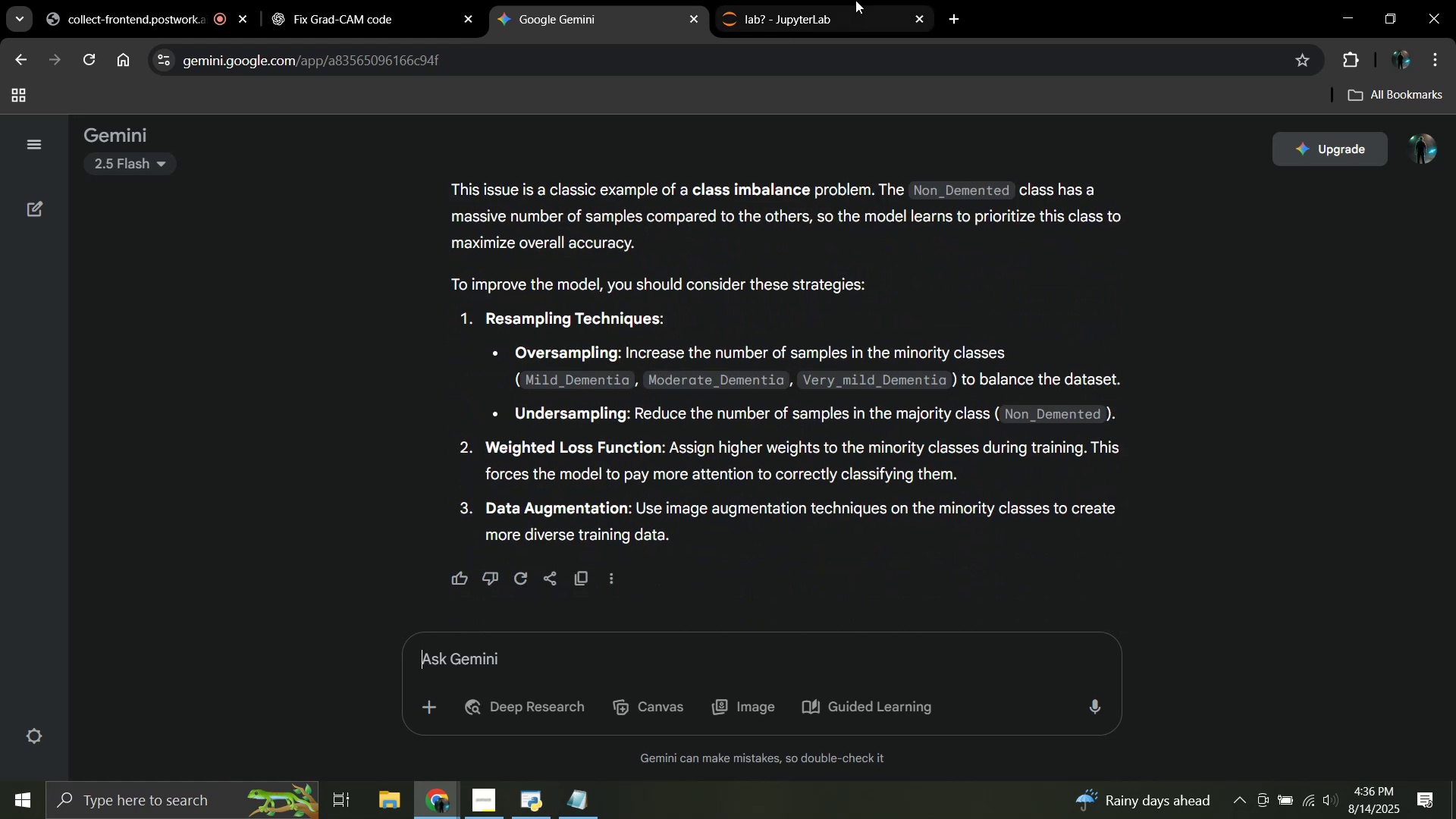 
left_click([855, 0])
 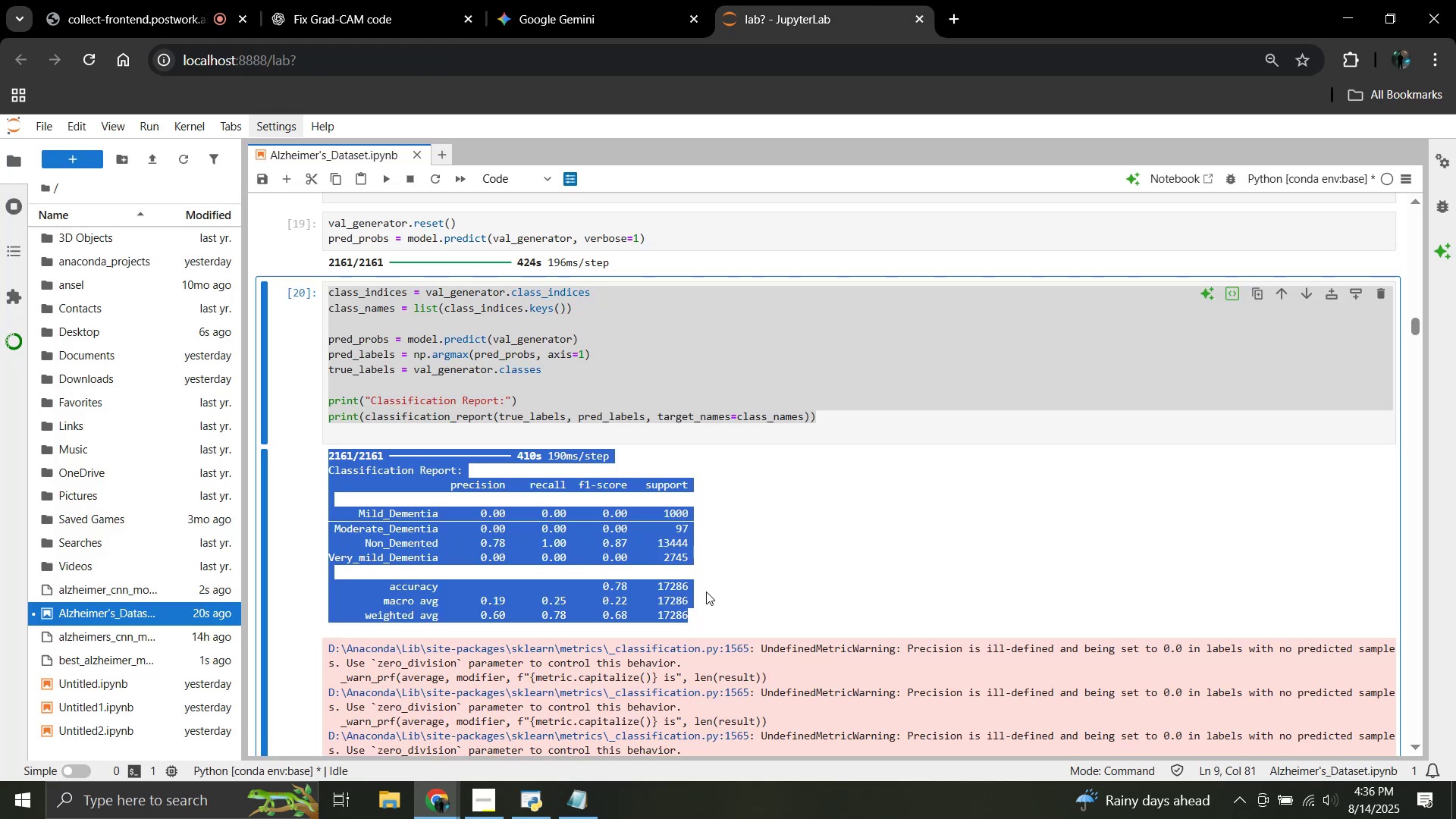 
left_click([773, 566])
 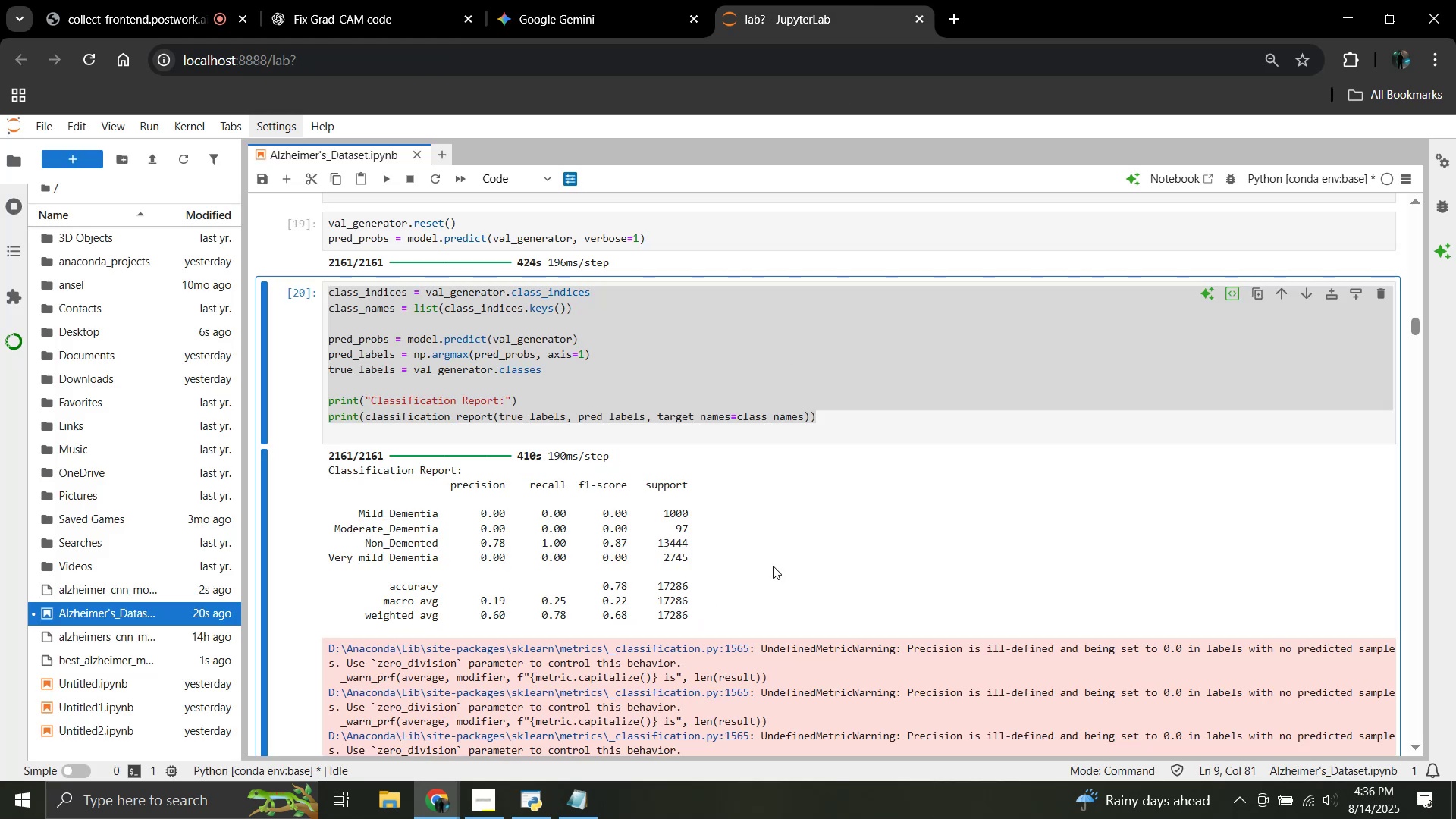 
scroll: coordinate [773, 566], scroll_direction: down, amount: 5.0
 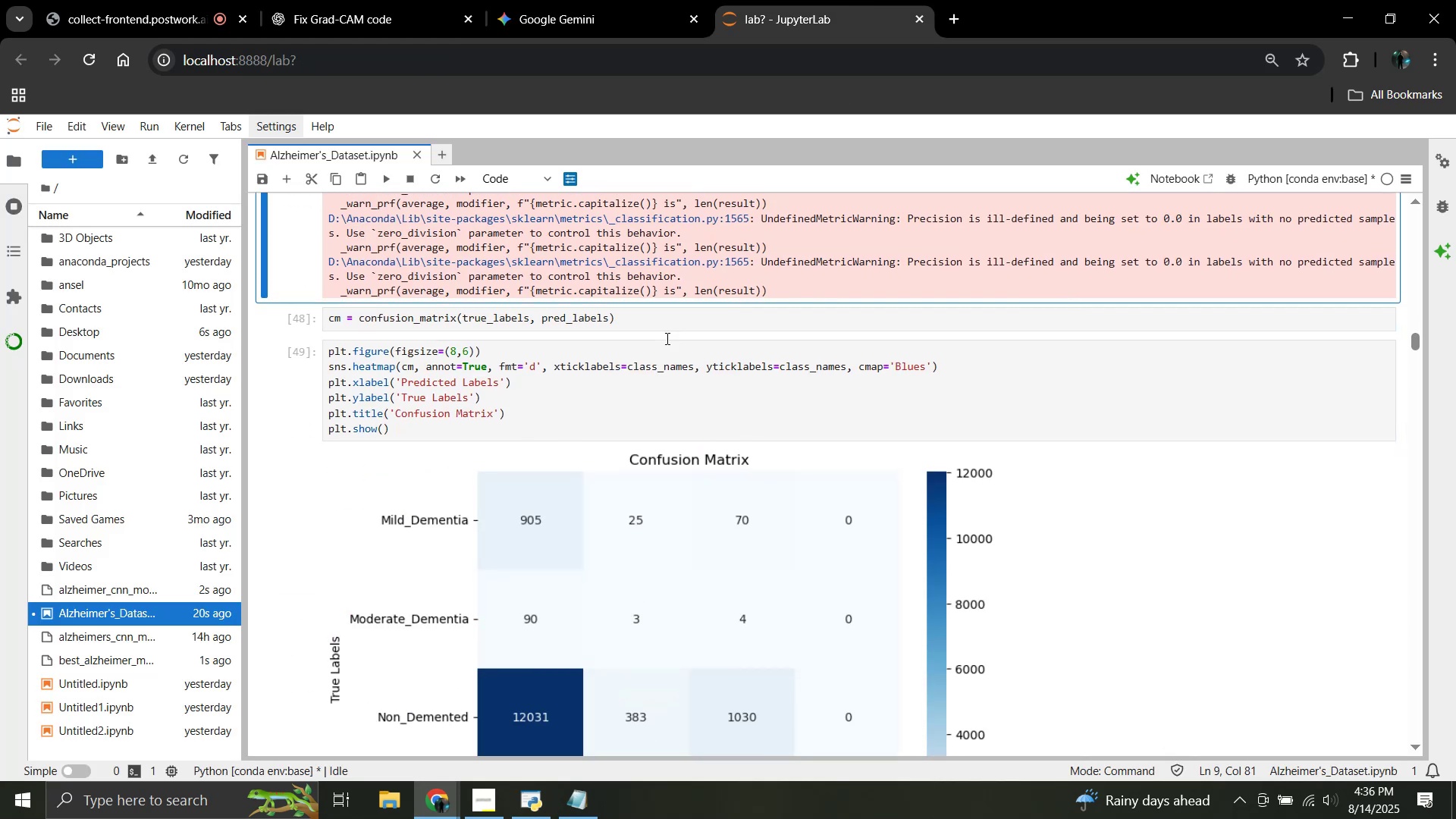 
left_click([658, 323])
 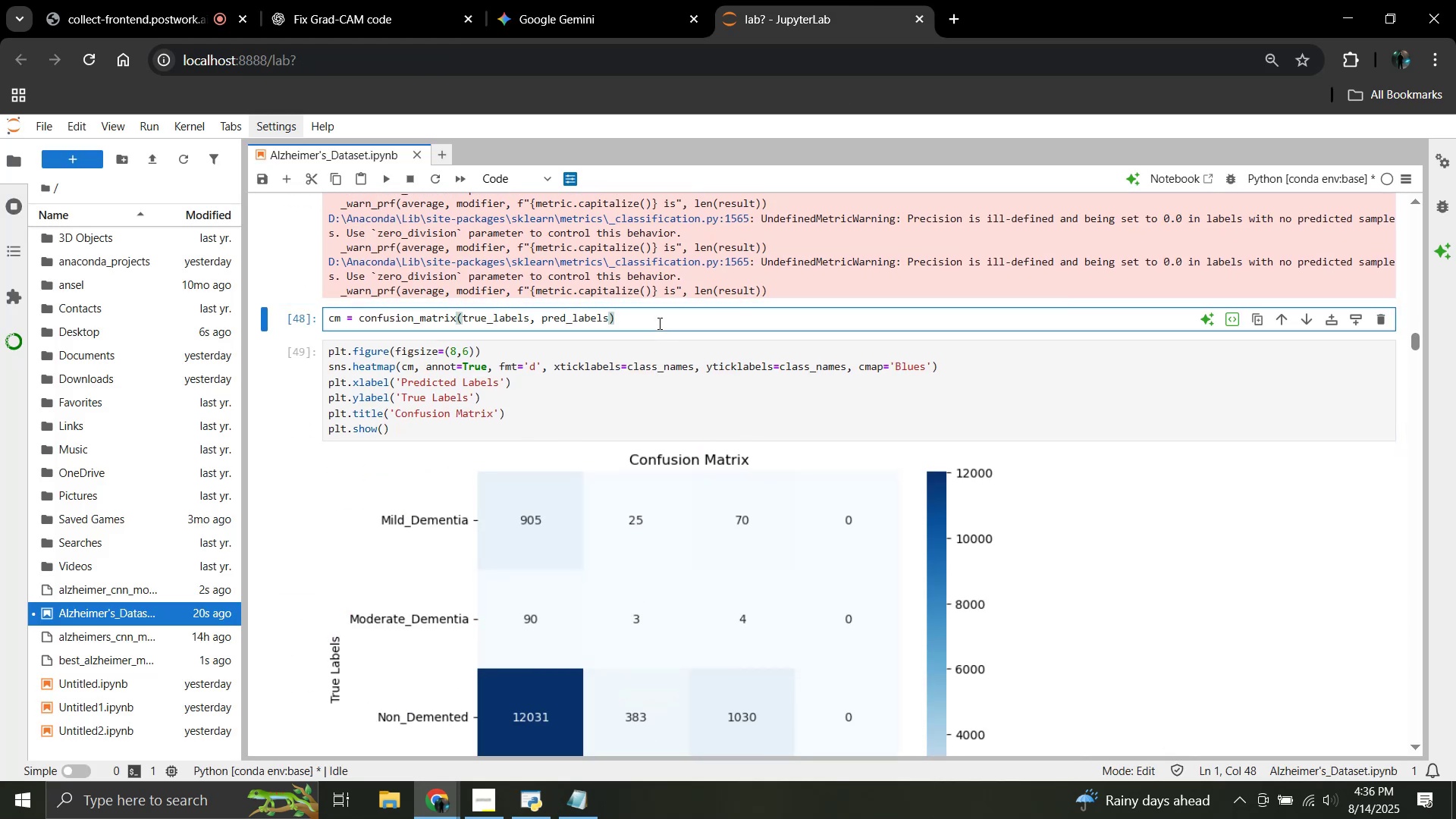 
key(Shift+Enter)
 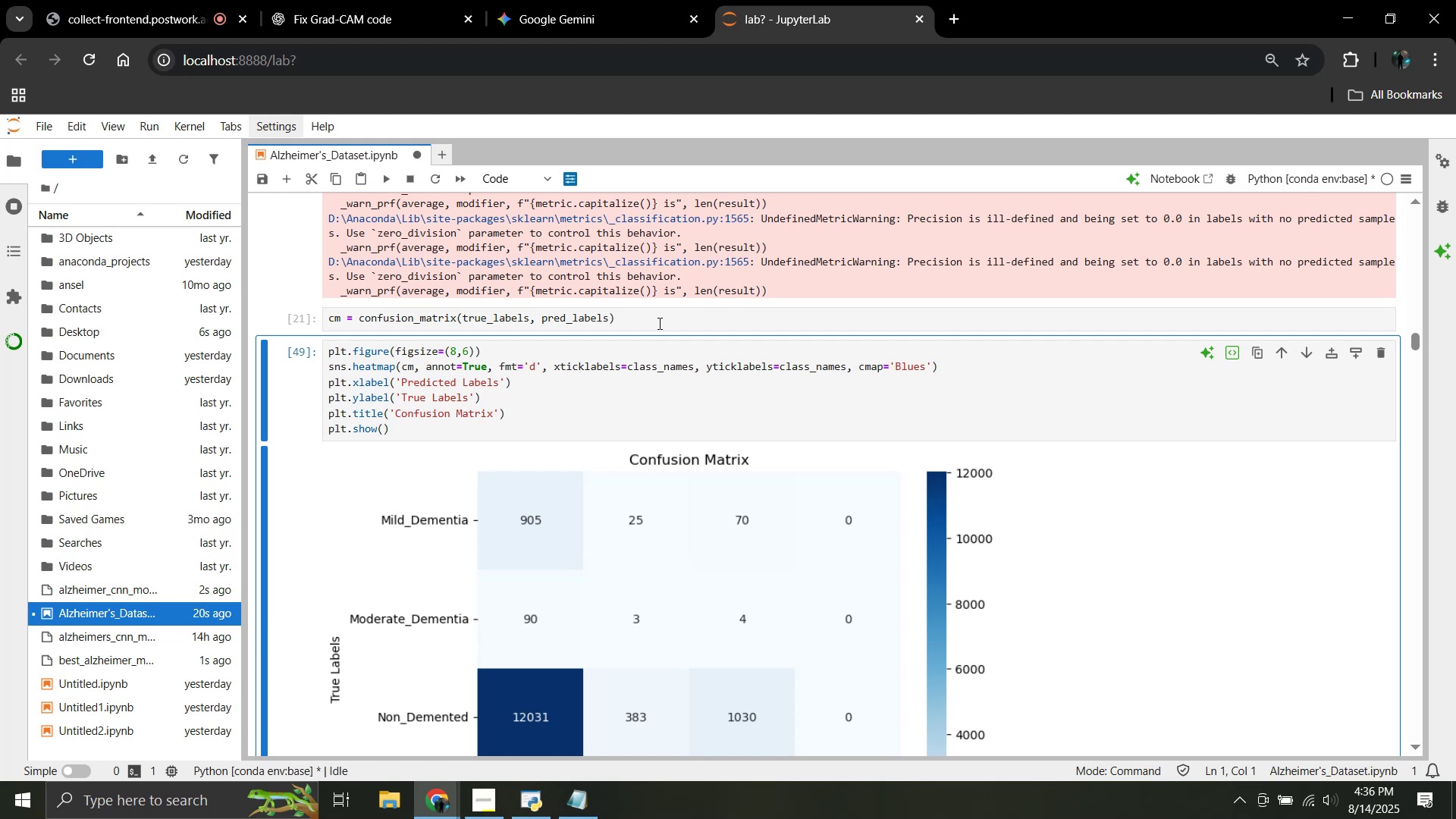 
key(Shift+Enter)
 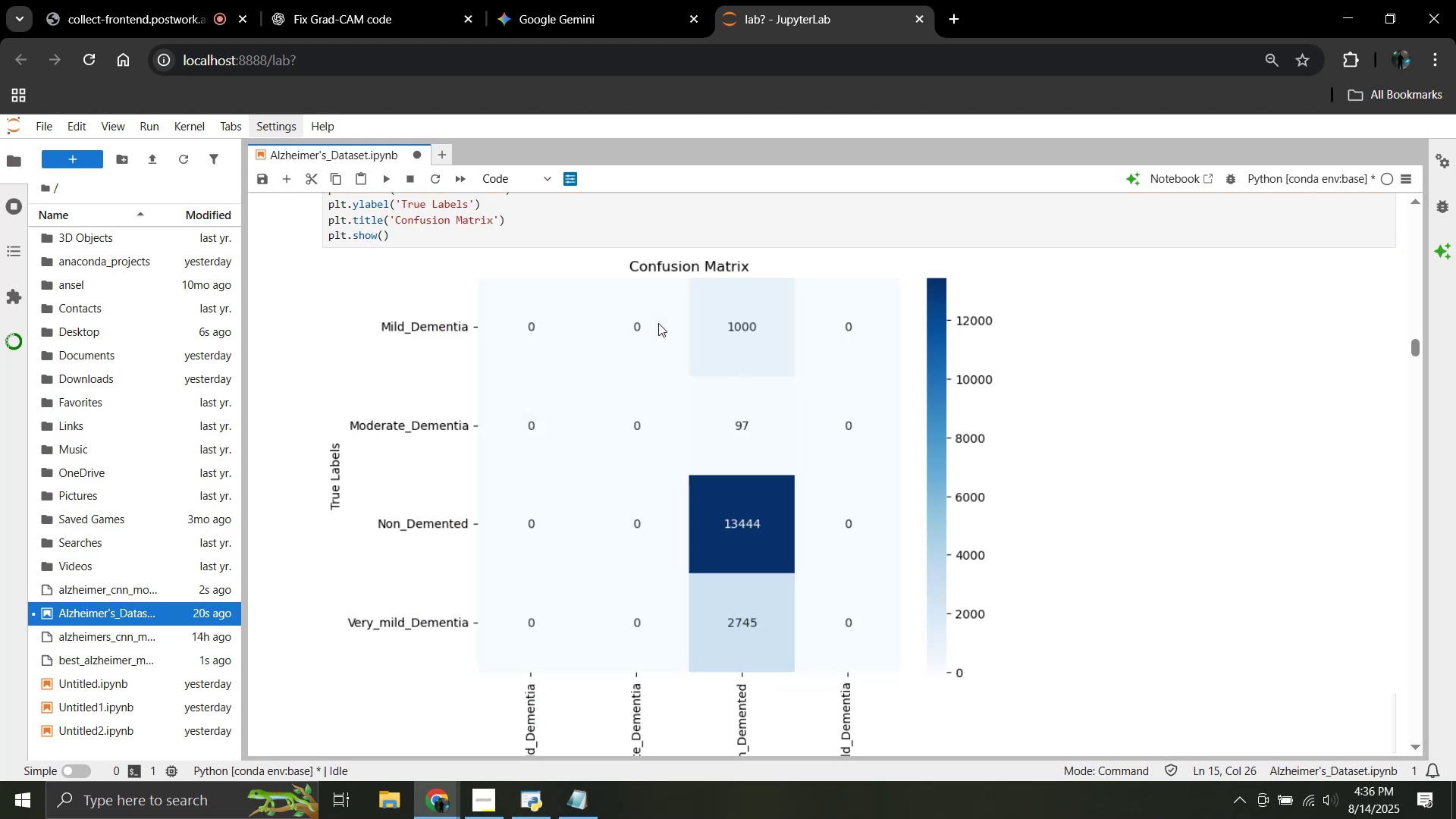 
scroll: coordinate [658, 323], scroll_direction: down, amount: 1.0
 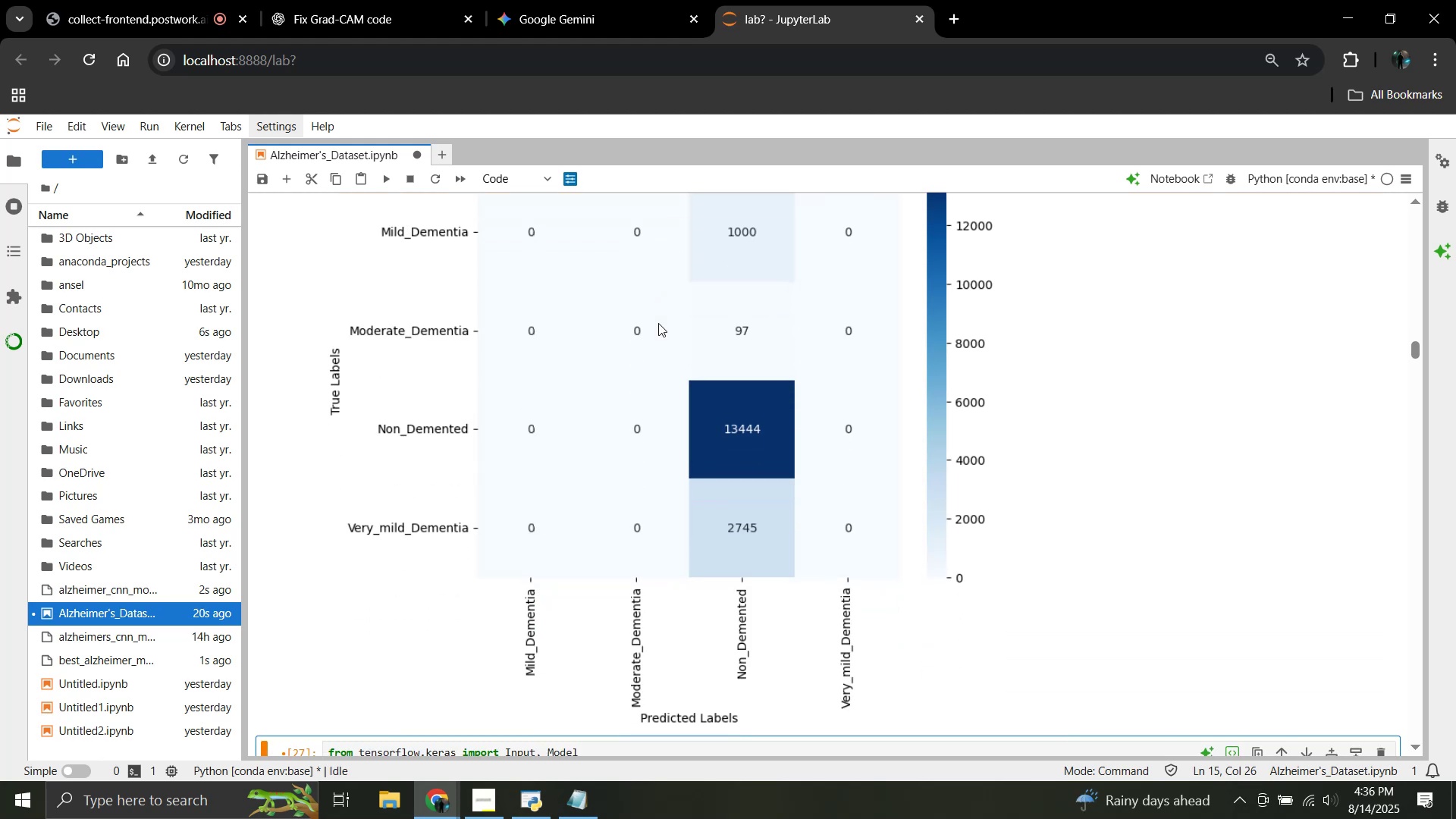 
scroll: coordinate [658, 323], scroll_direction: up, amount: 1.0
 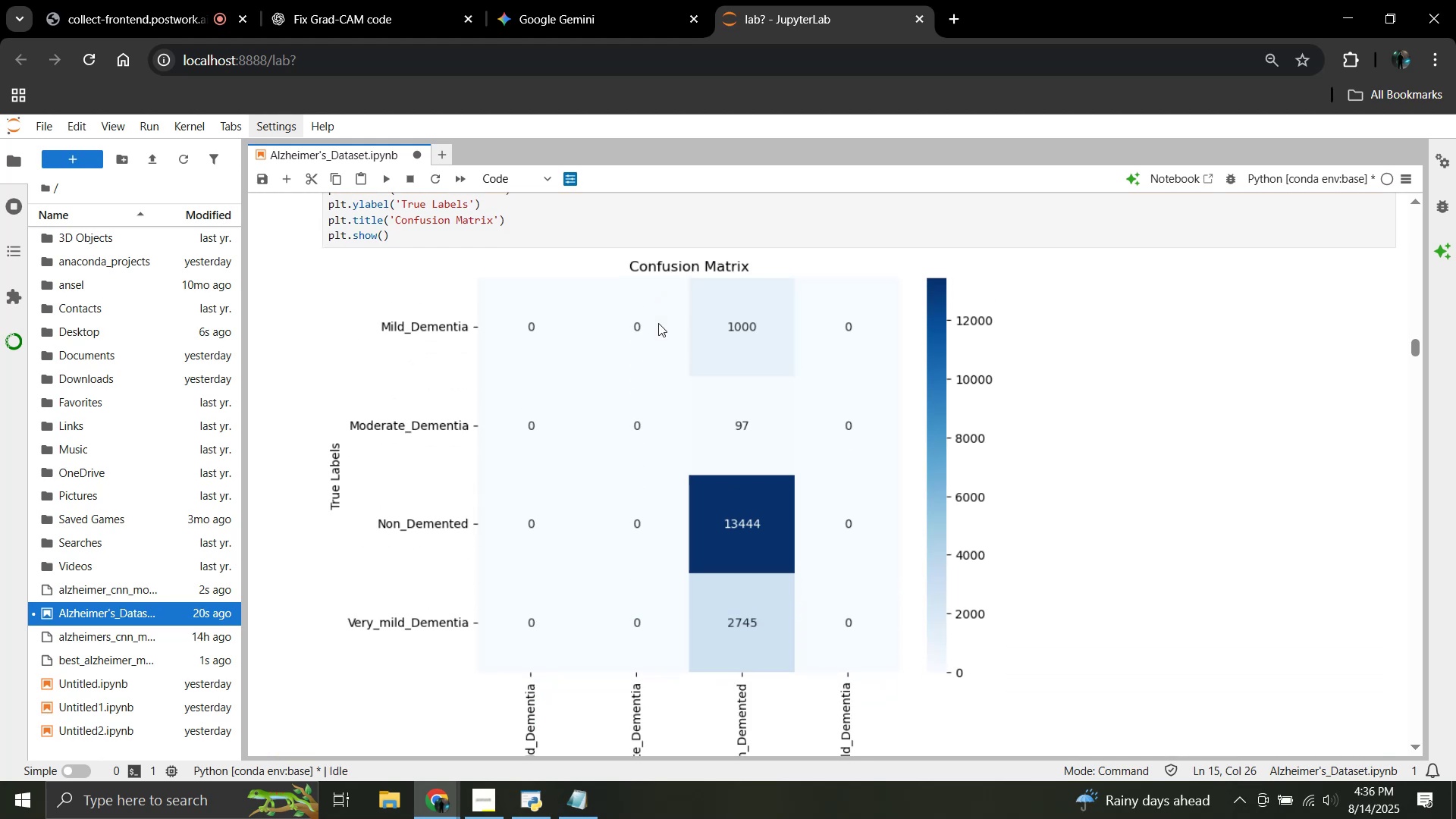 
scroll: coordinate [658, 323], scroll_direction: down, amount: 3.0
 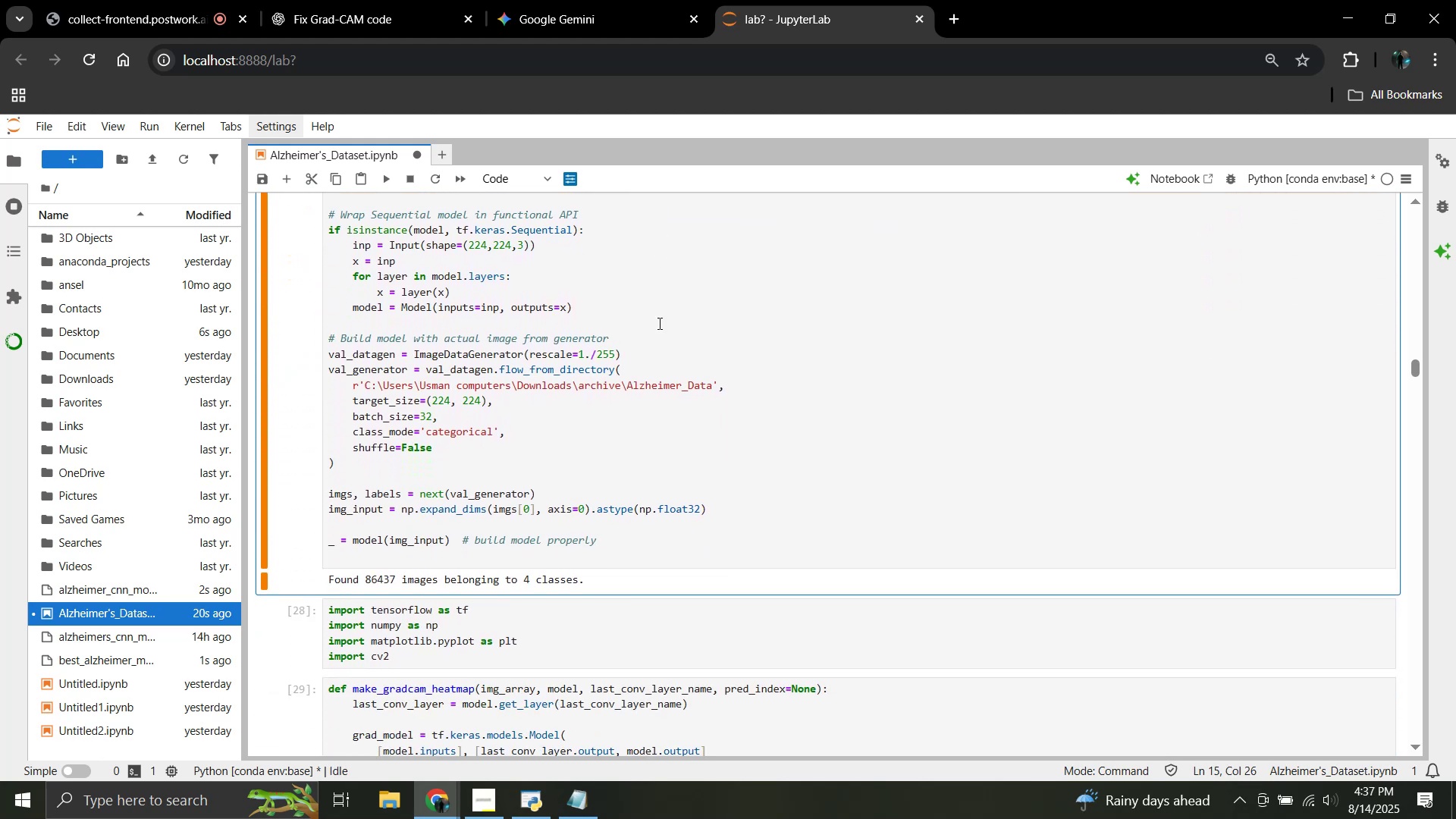 
scroll: coordinate [658, 323], scroll_direction: up, amount: 1.0
 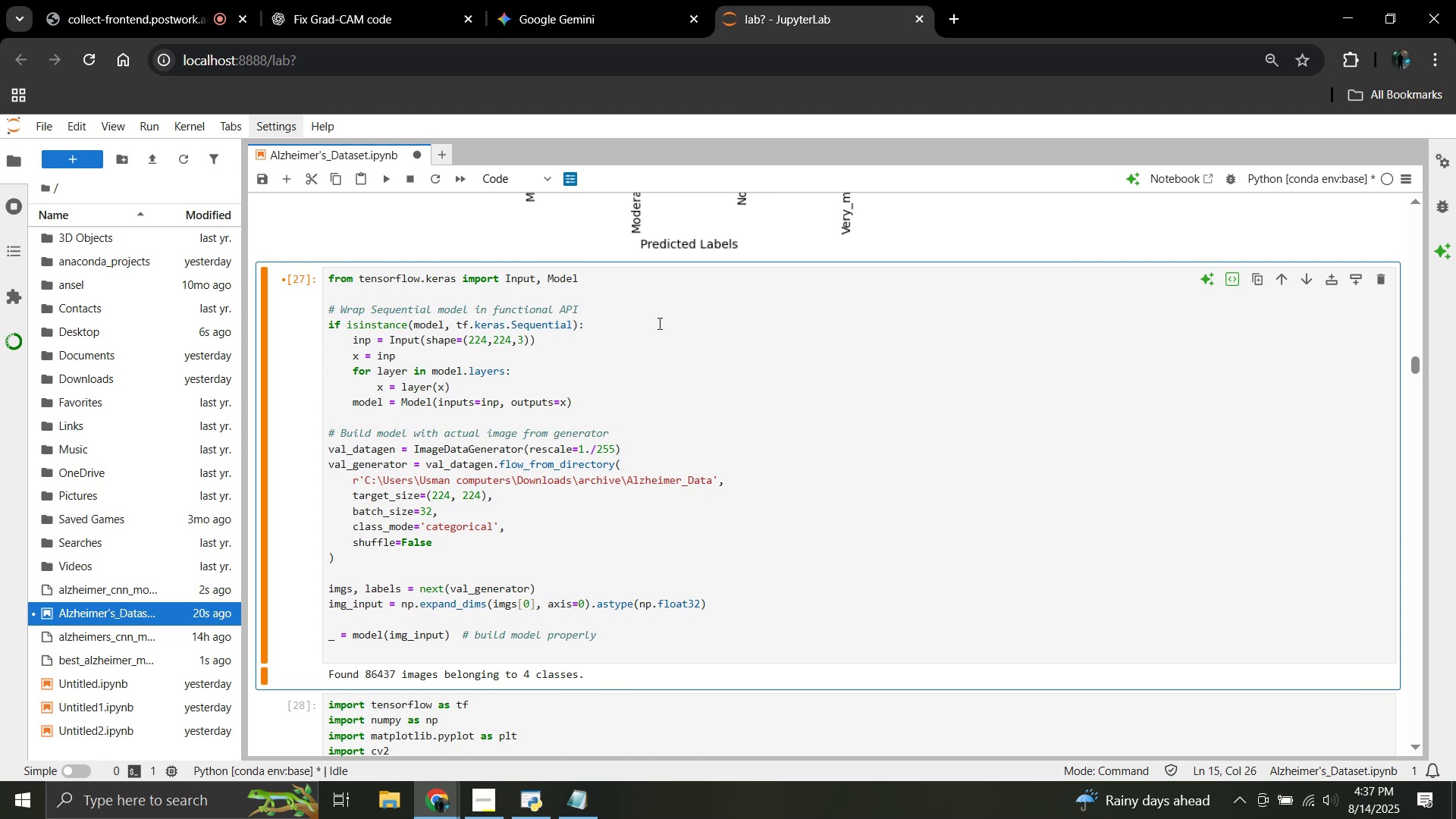 
wait(9.84)
 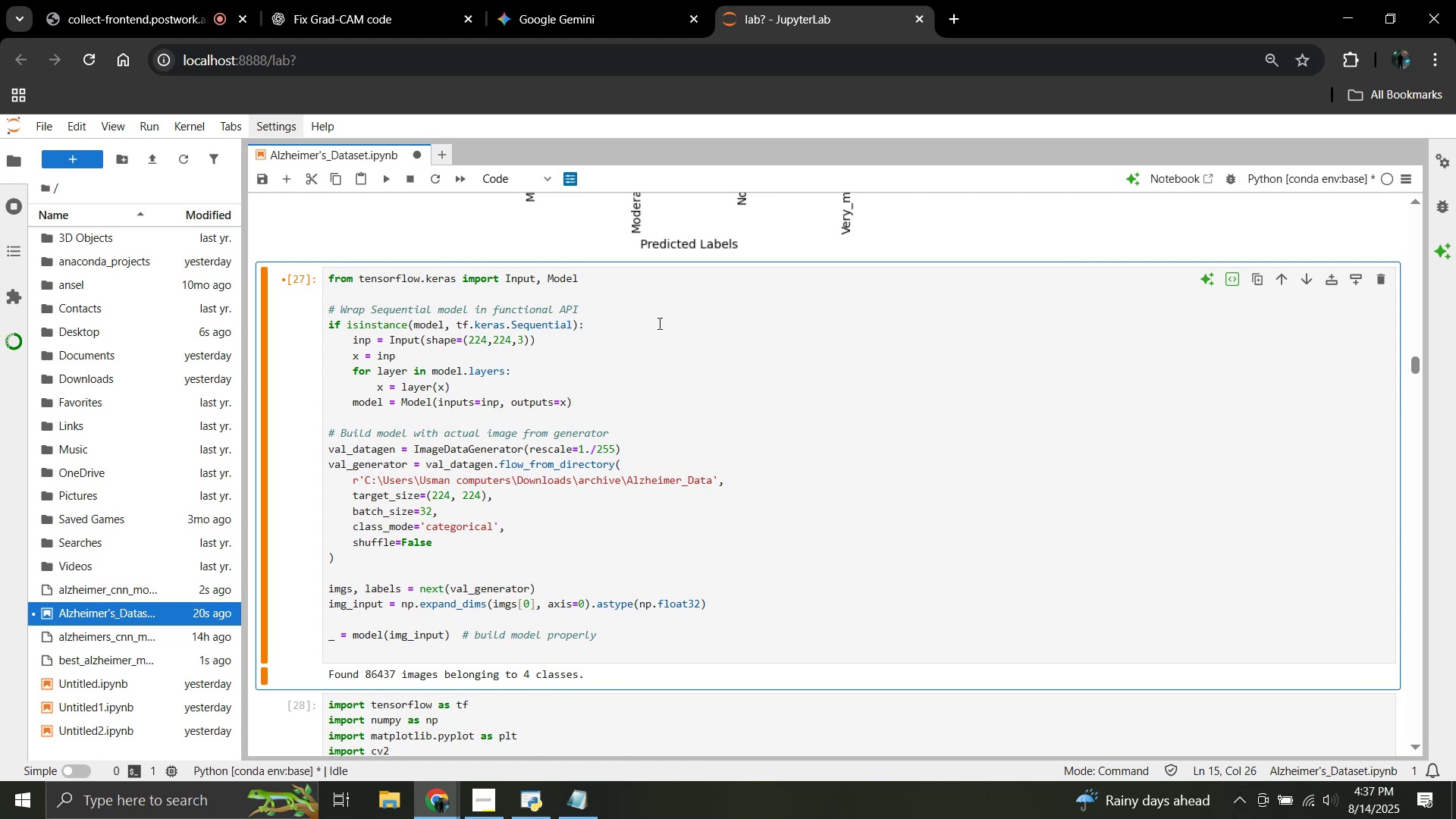 
left_click([468, 804])
 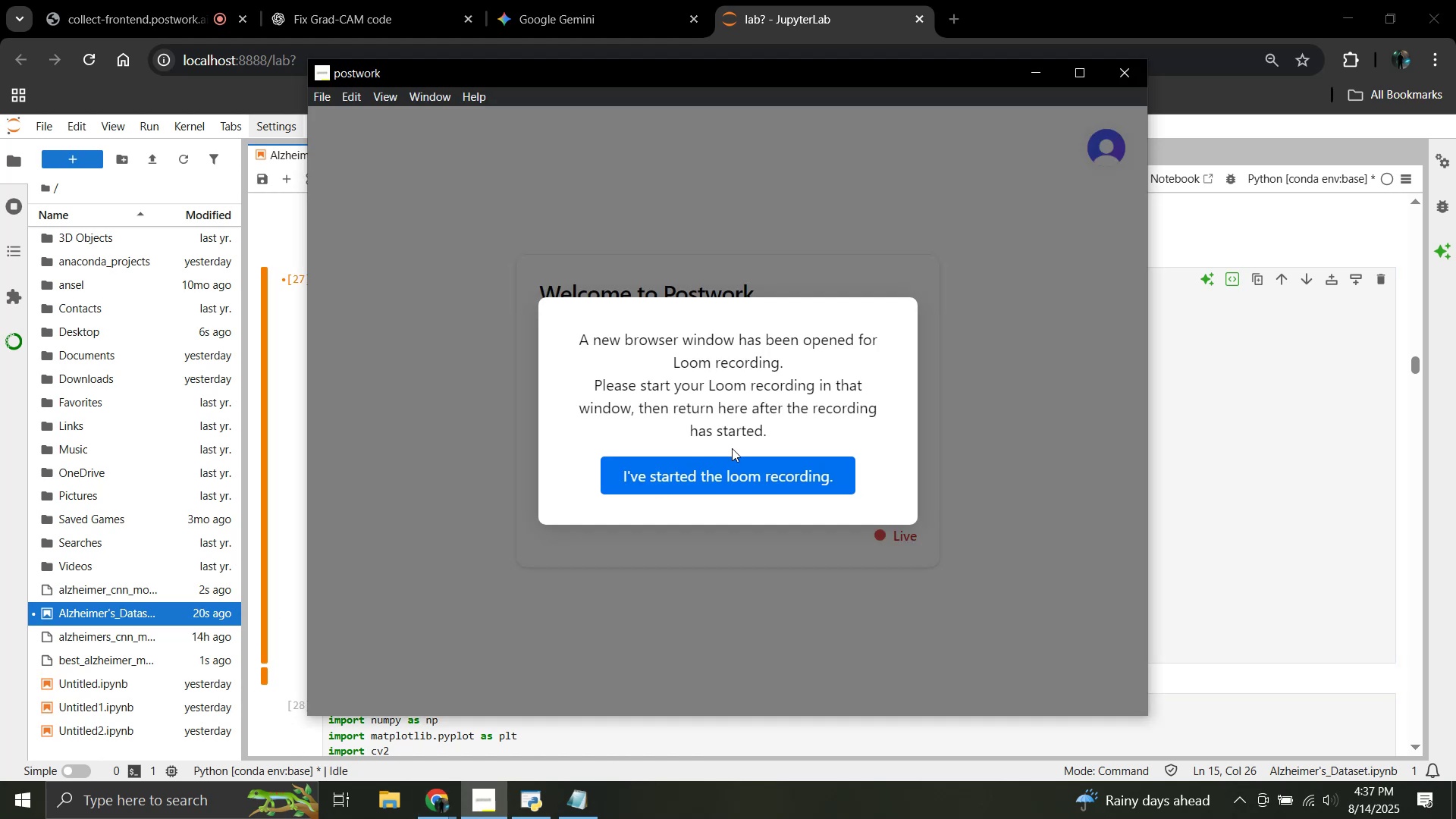 
left_click([743, 463])
 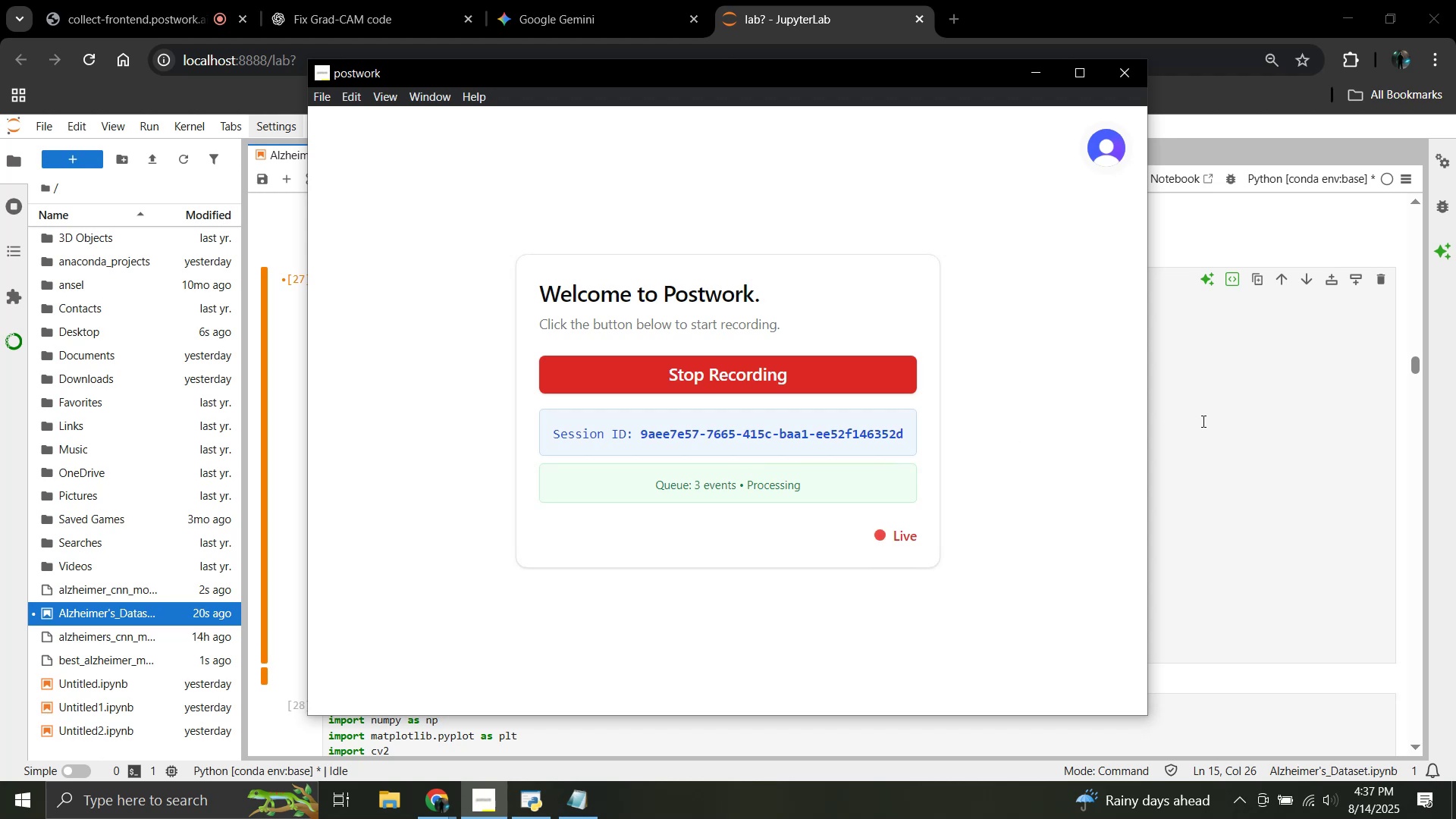 
left_click([1202, 421])
 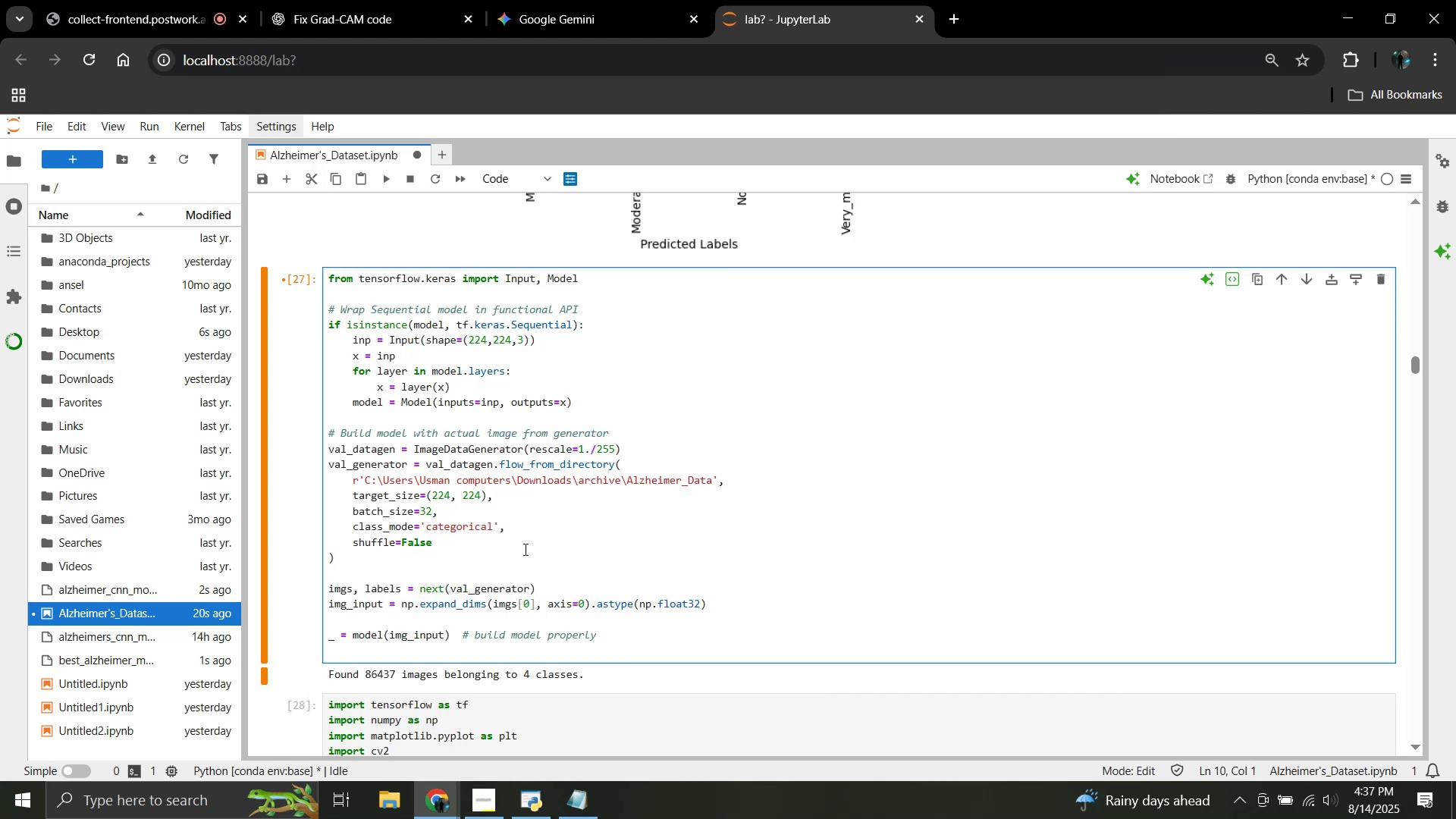 
left_click([524, 549])
 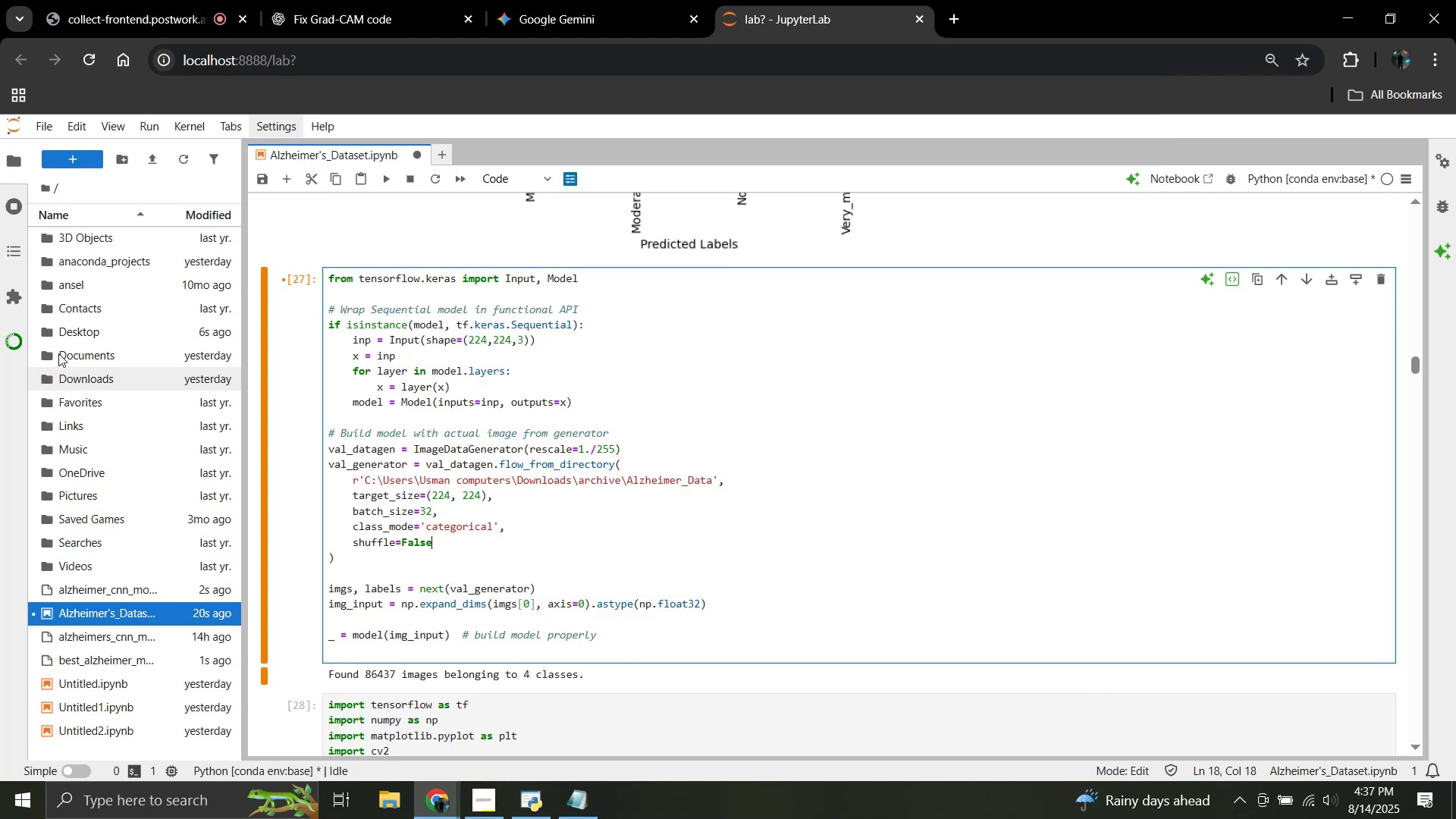 
left_click([74, 0])
 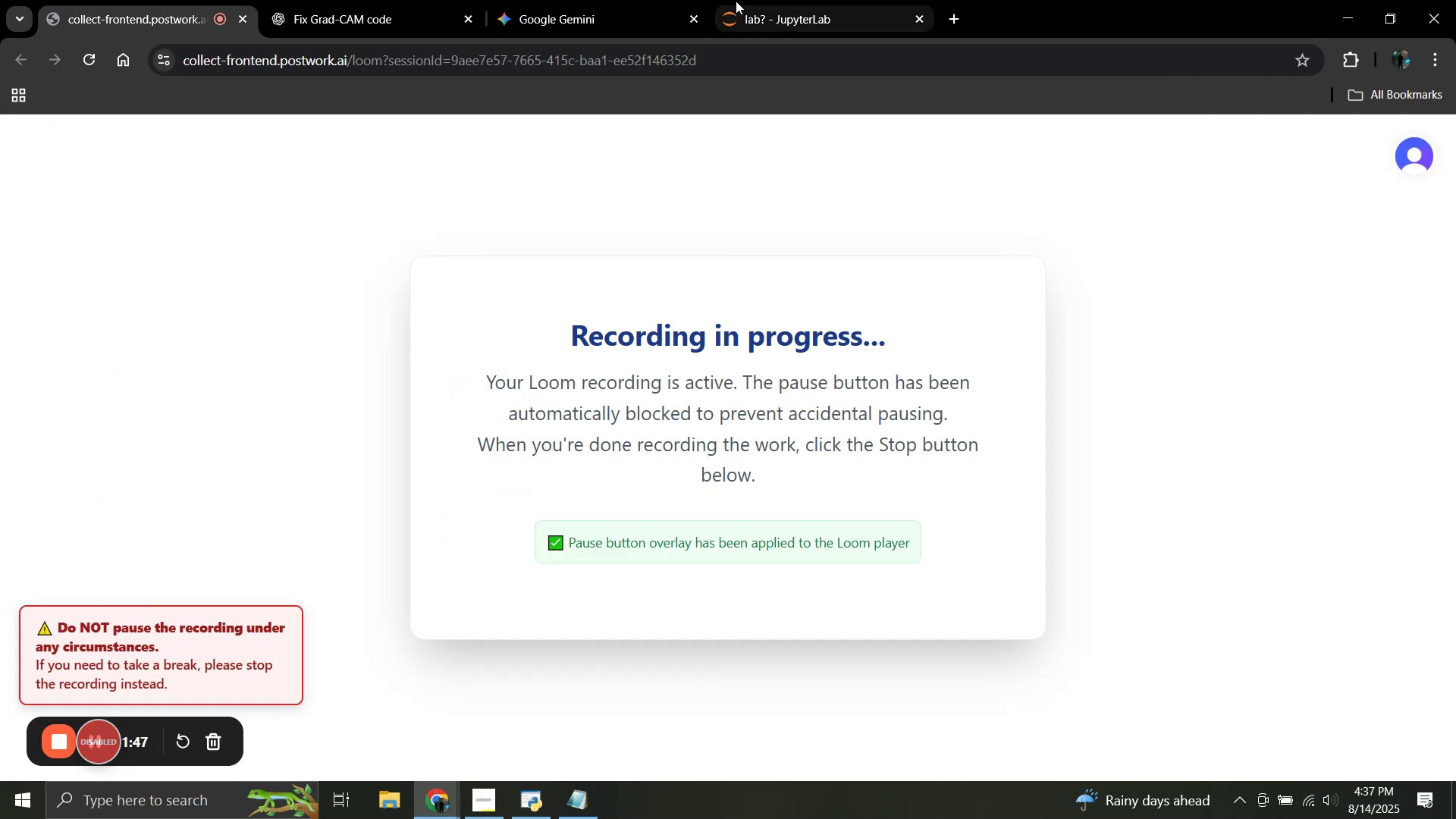 
left_click([778, 7])
 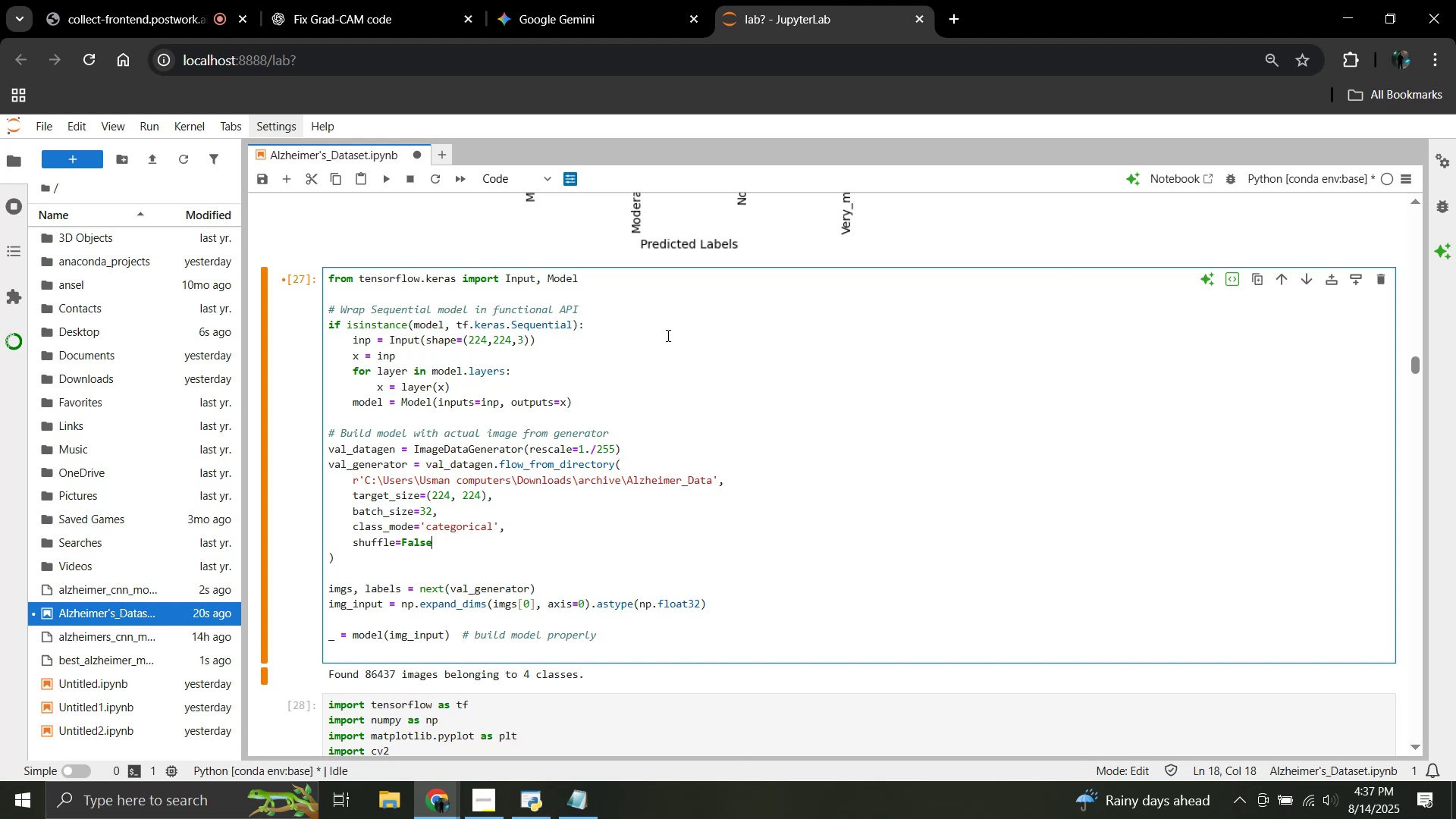 
wait(12.02)
 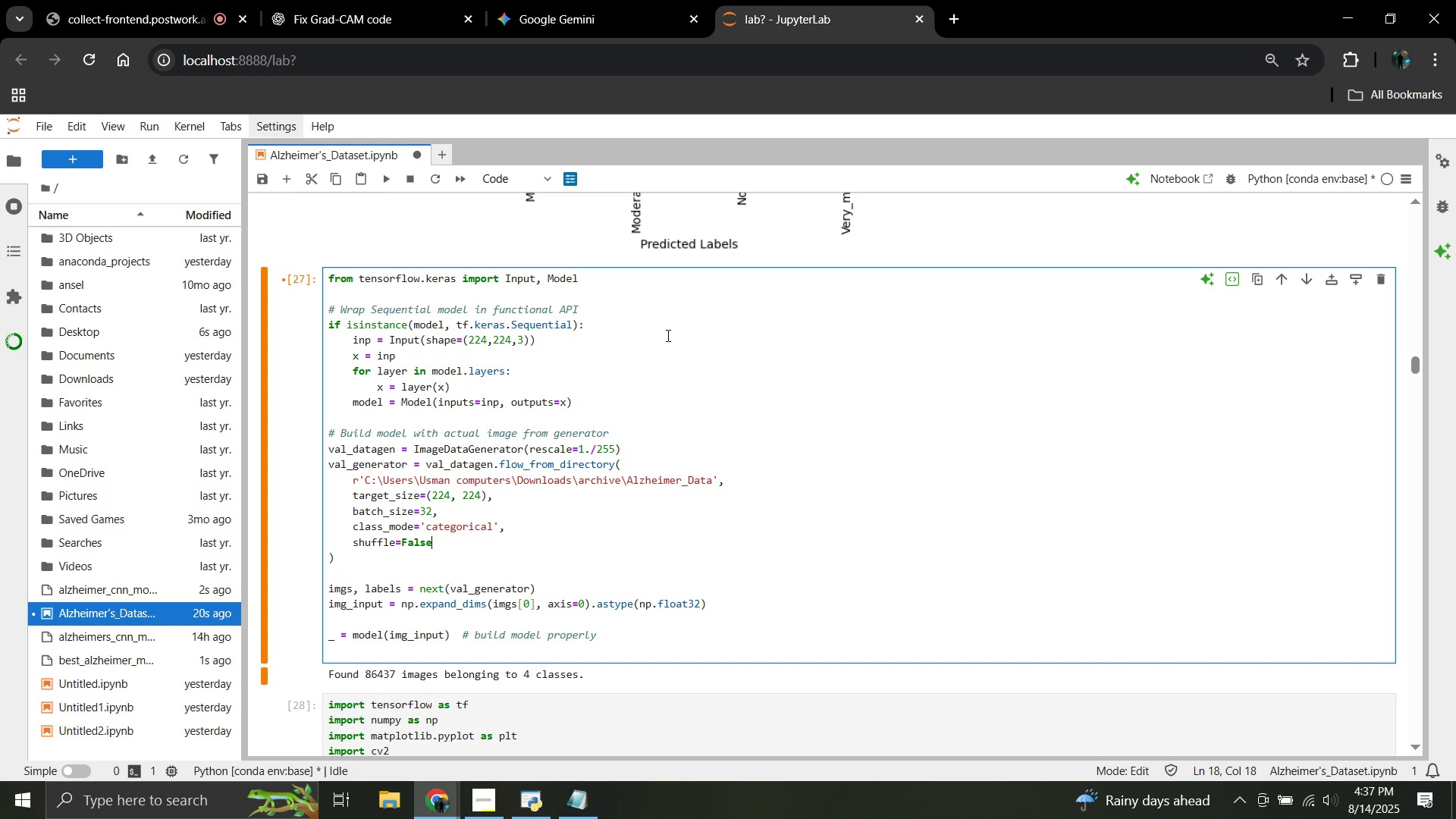 
scroll: coordinate [454, 448], scroll_direction: down, amount: 1.0
 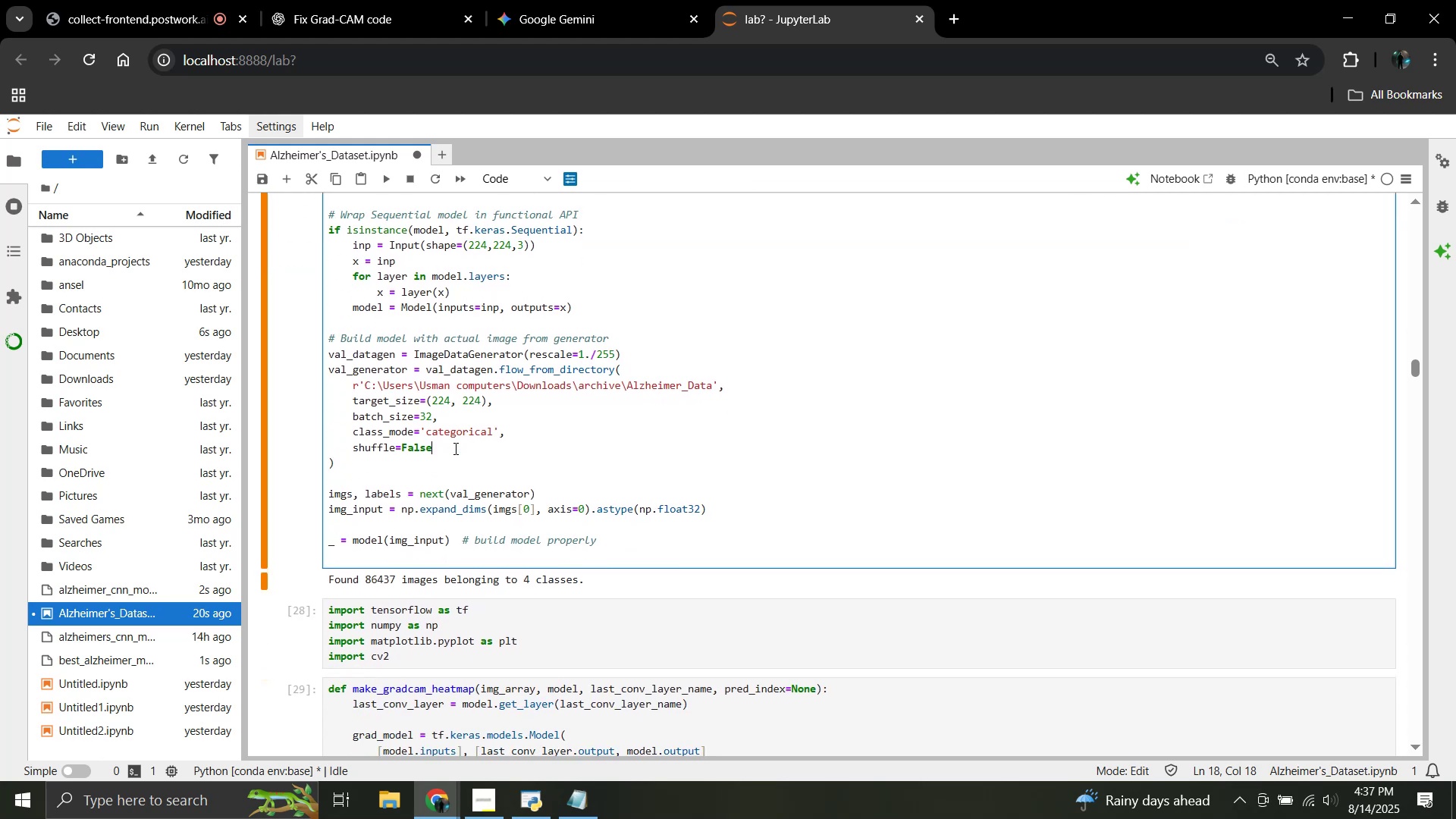 
key(Shift+Enter)
 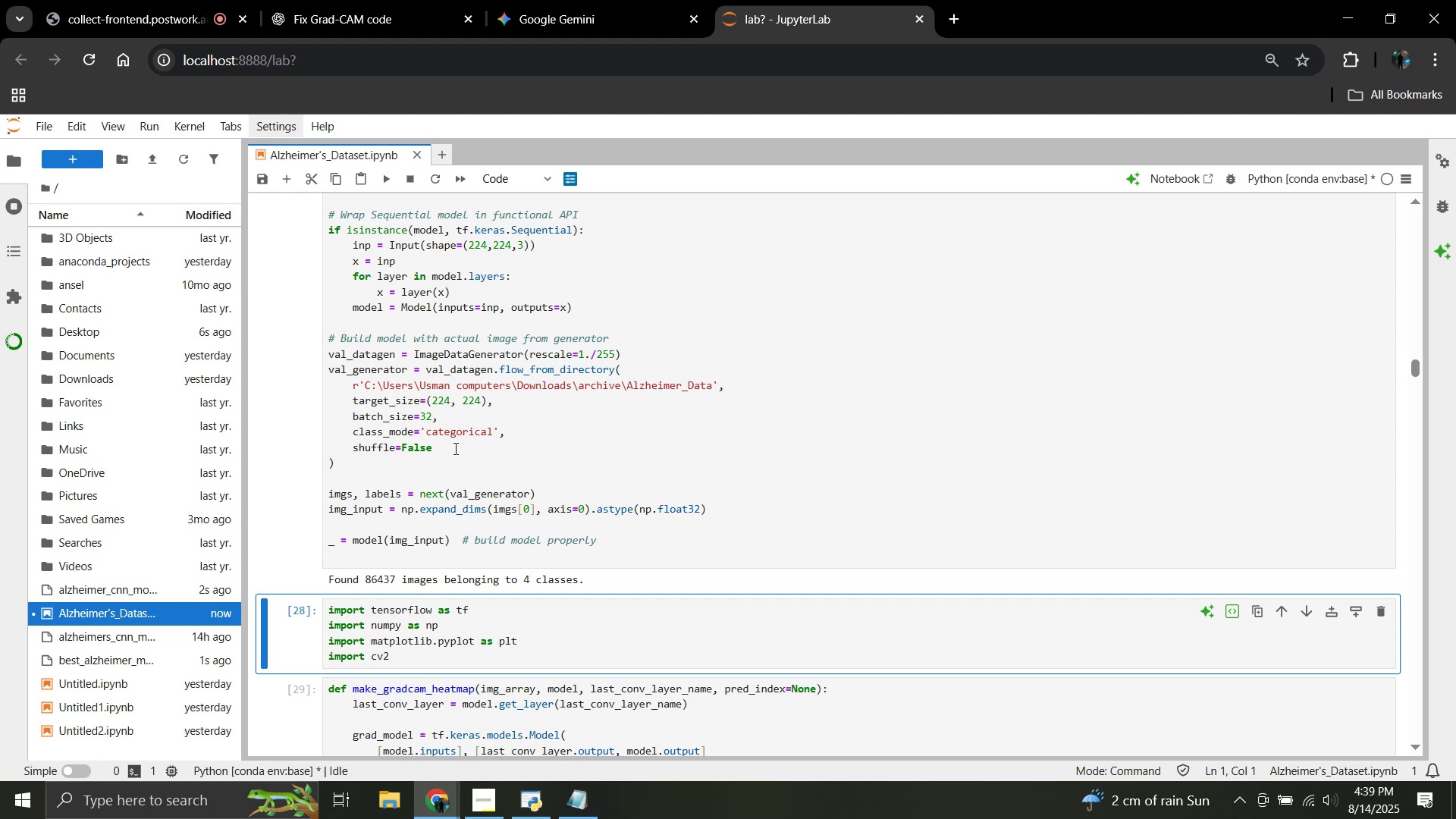 
wait(121.05)
 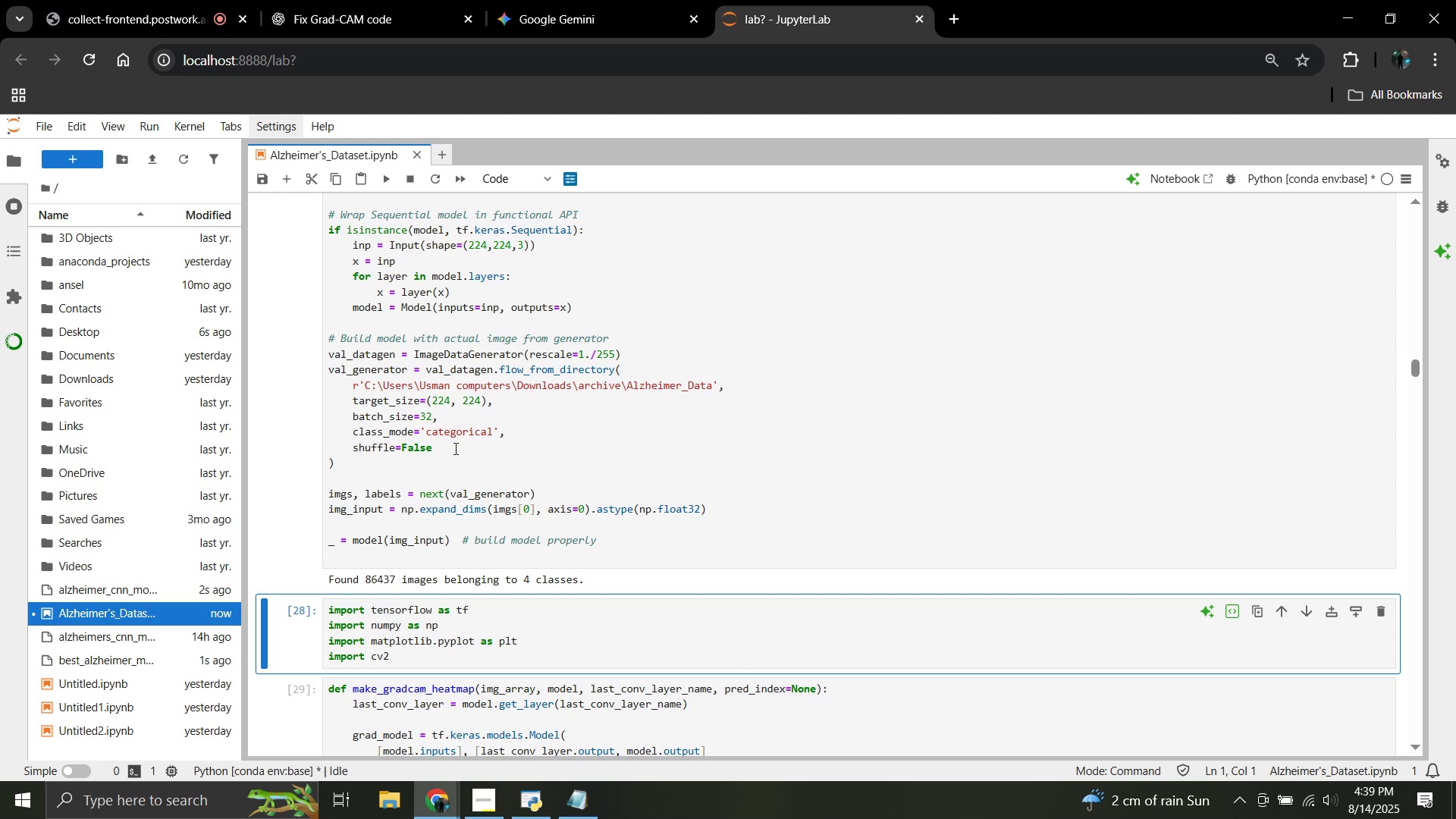 
key(Shift+Enter)
 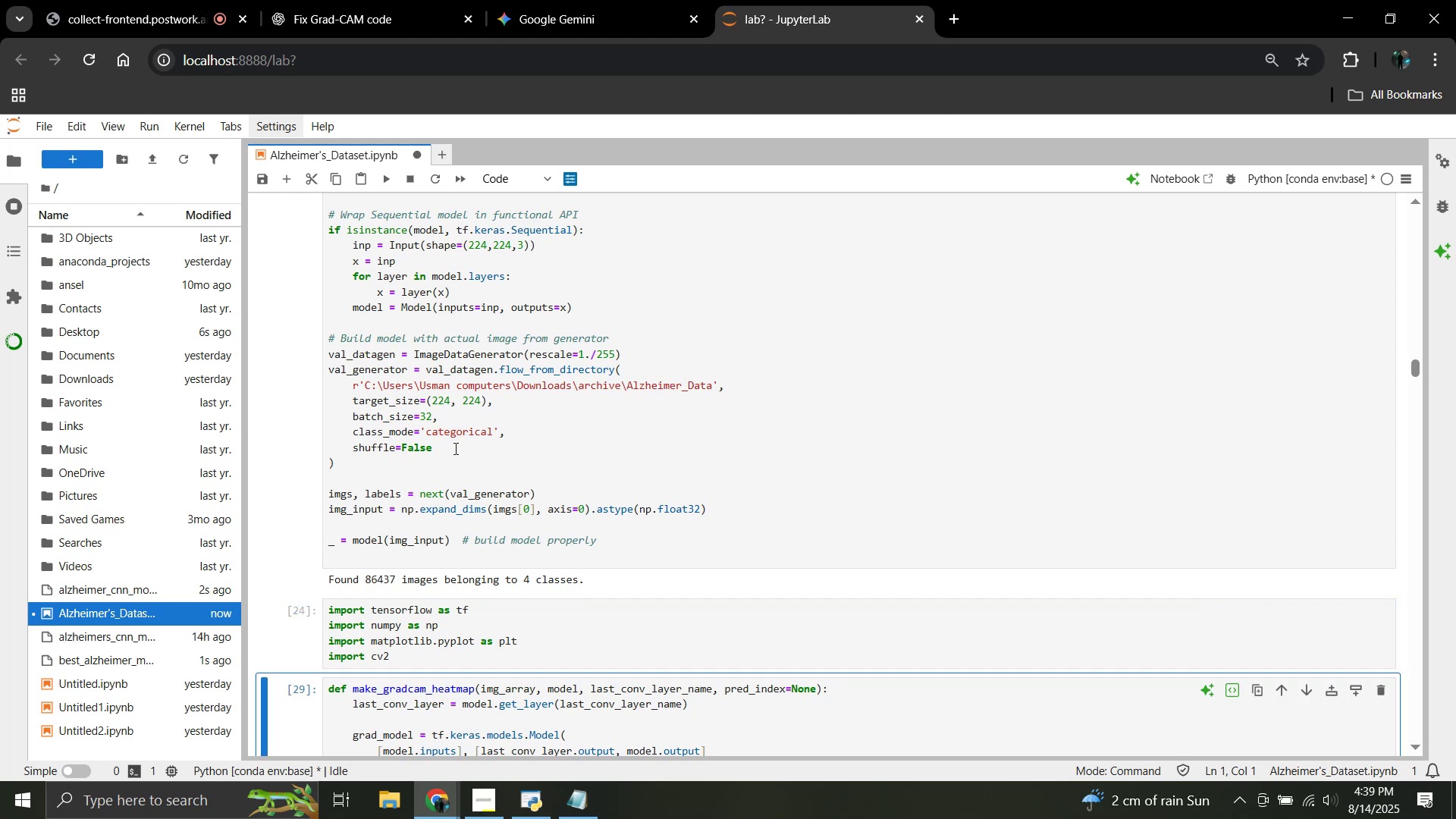 
key(Shift+Enter)
 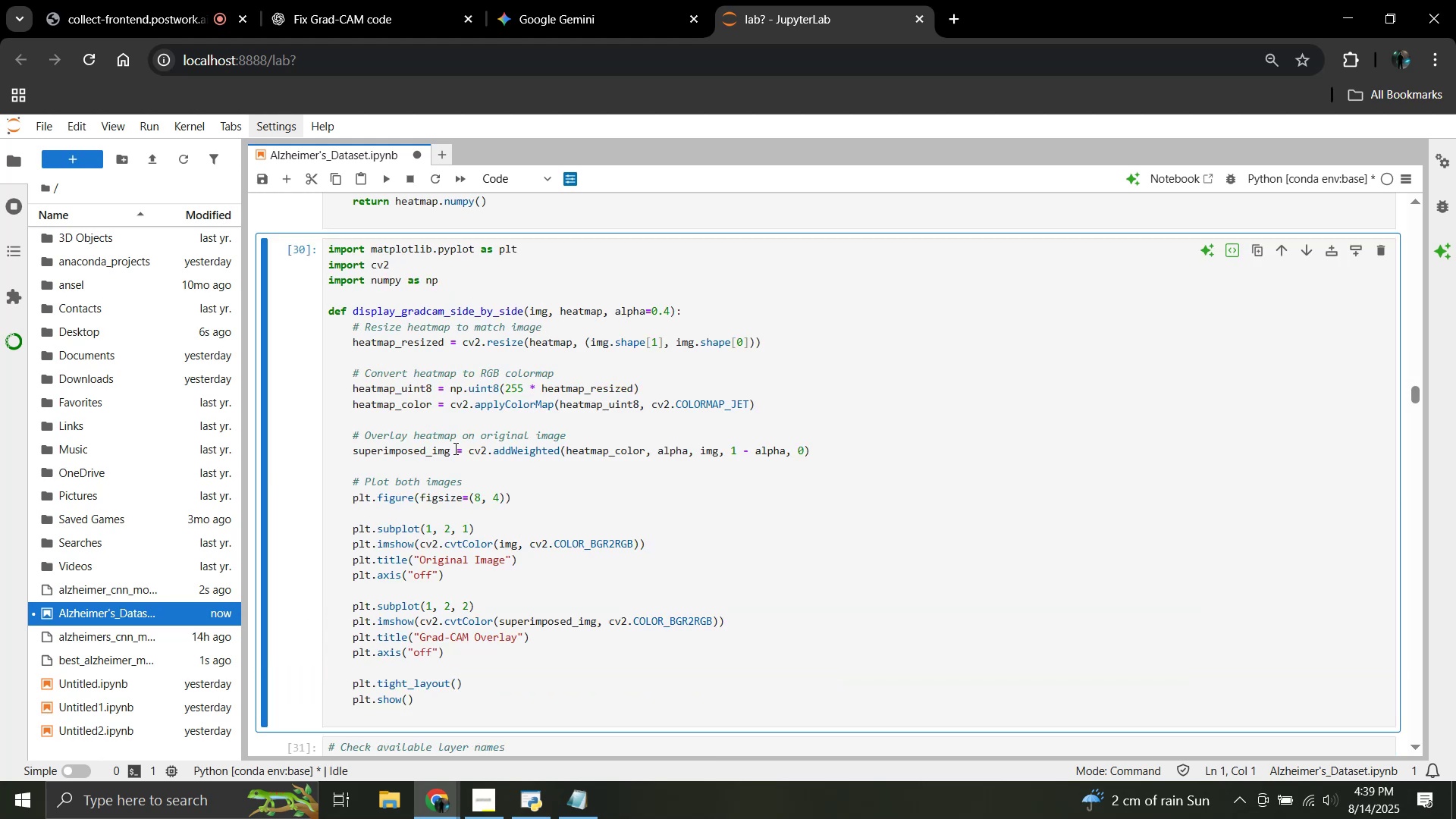 
scroll: coordinate [421, 429], scroll_direction: down, amount: 5.0
 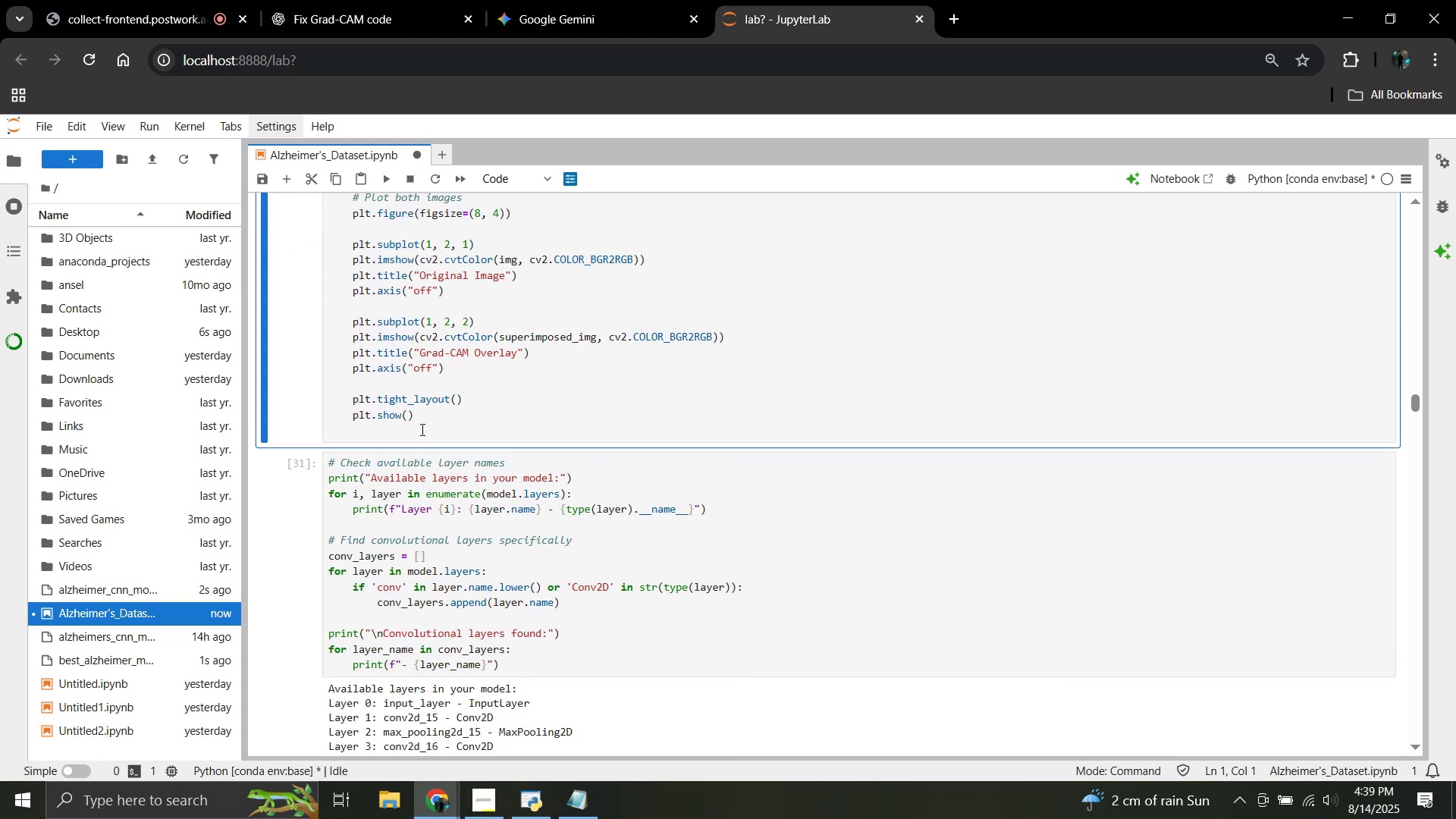 
scroll: coordinate [421, 429], scroll_direction: up, amount: 5.0
 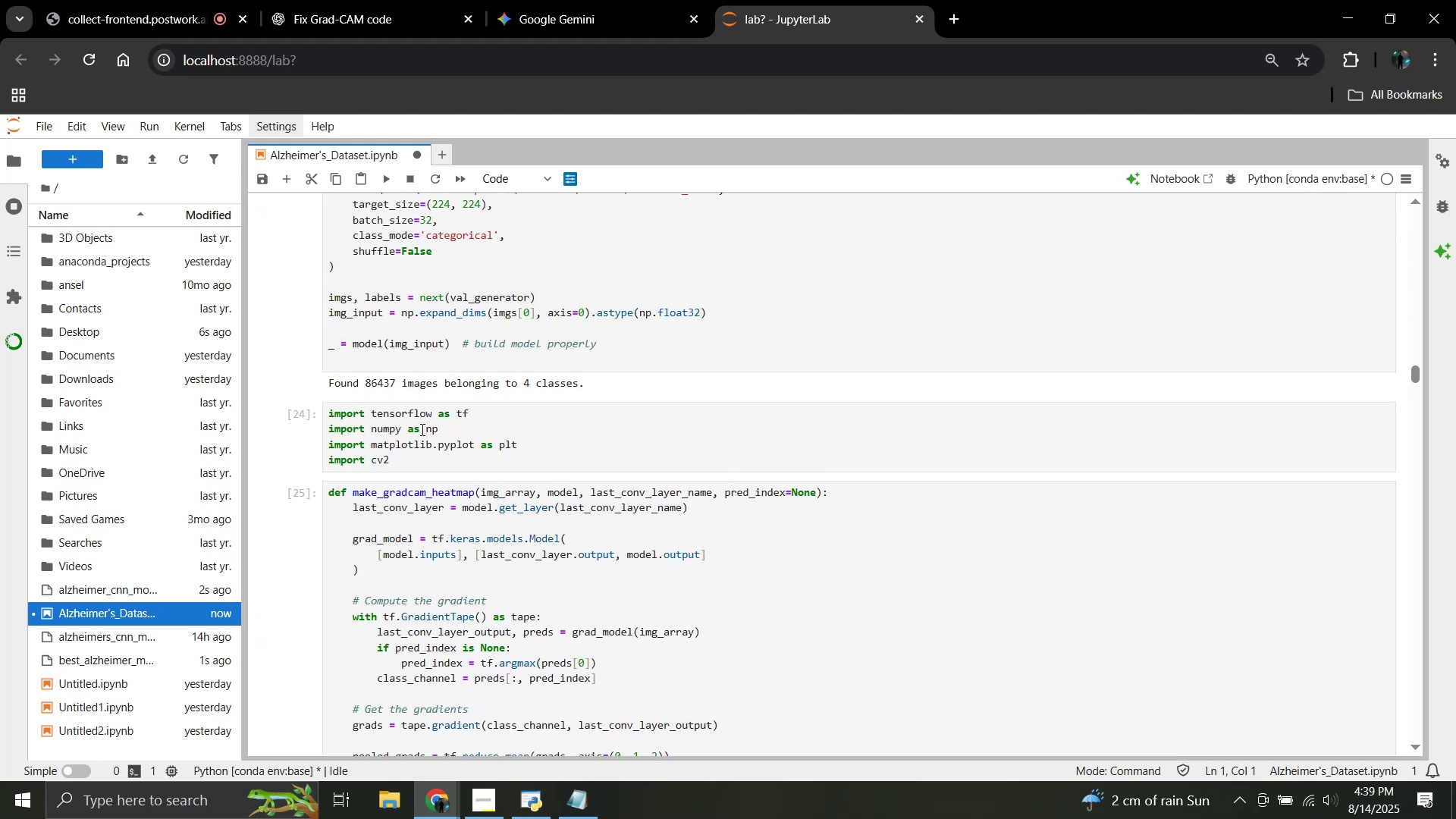 
scroll: coordinate [421, 429], scroll_direction: down, amount: 8.0
 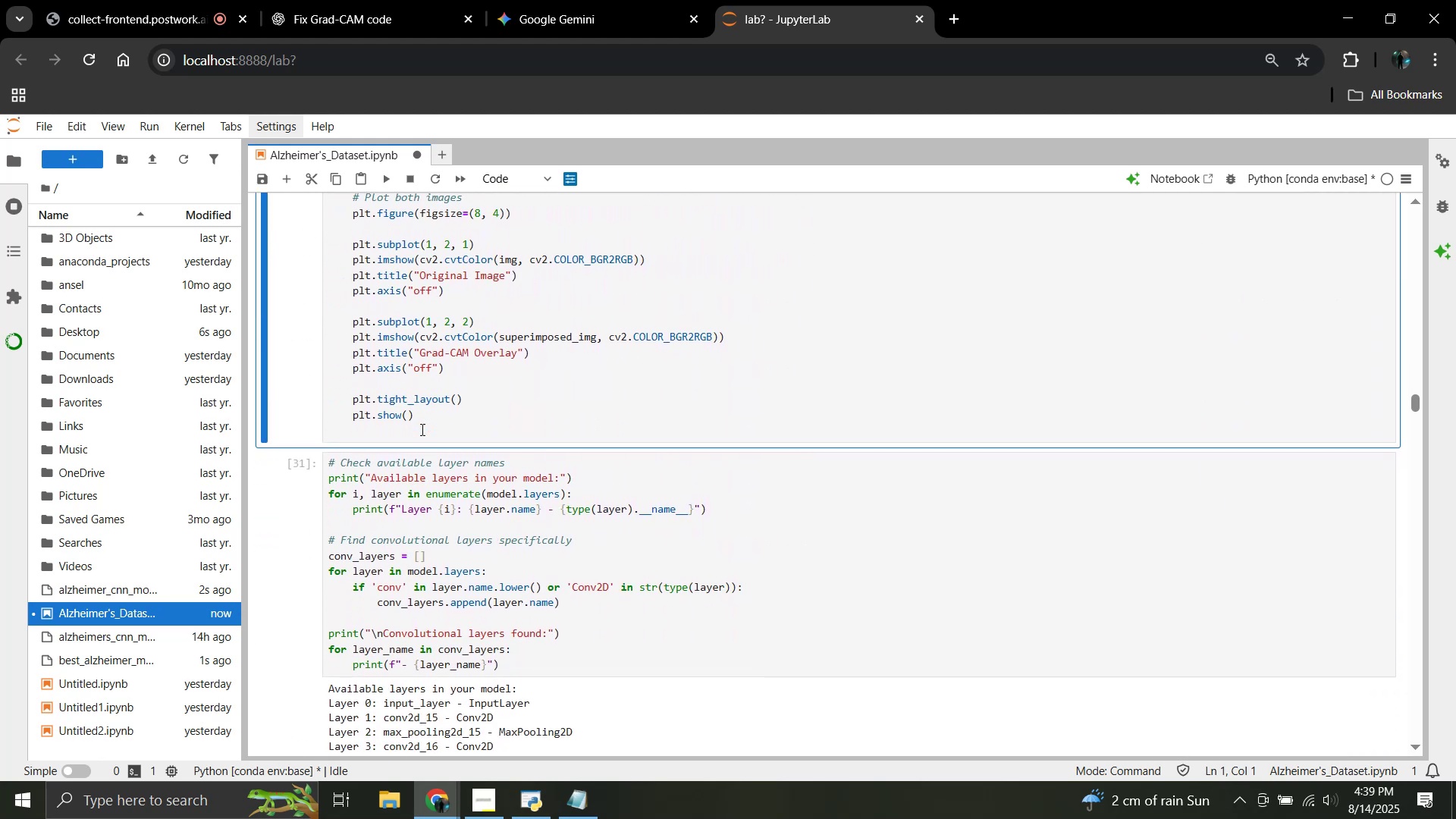 
key(Shift+Enter)
 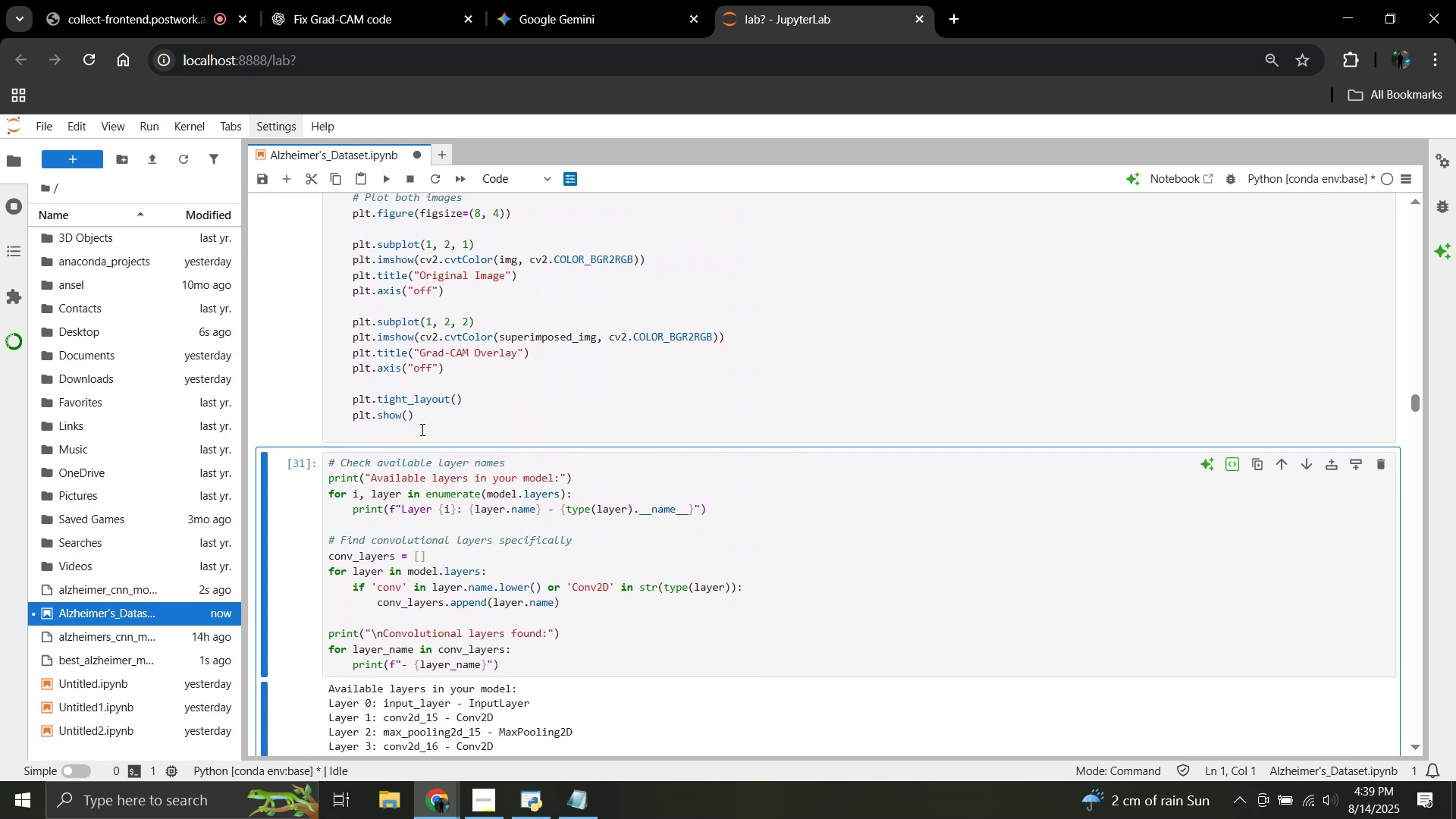 
key(Shift+Enter)
 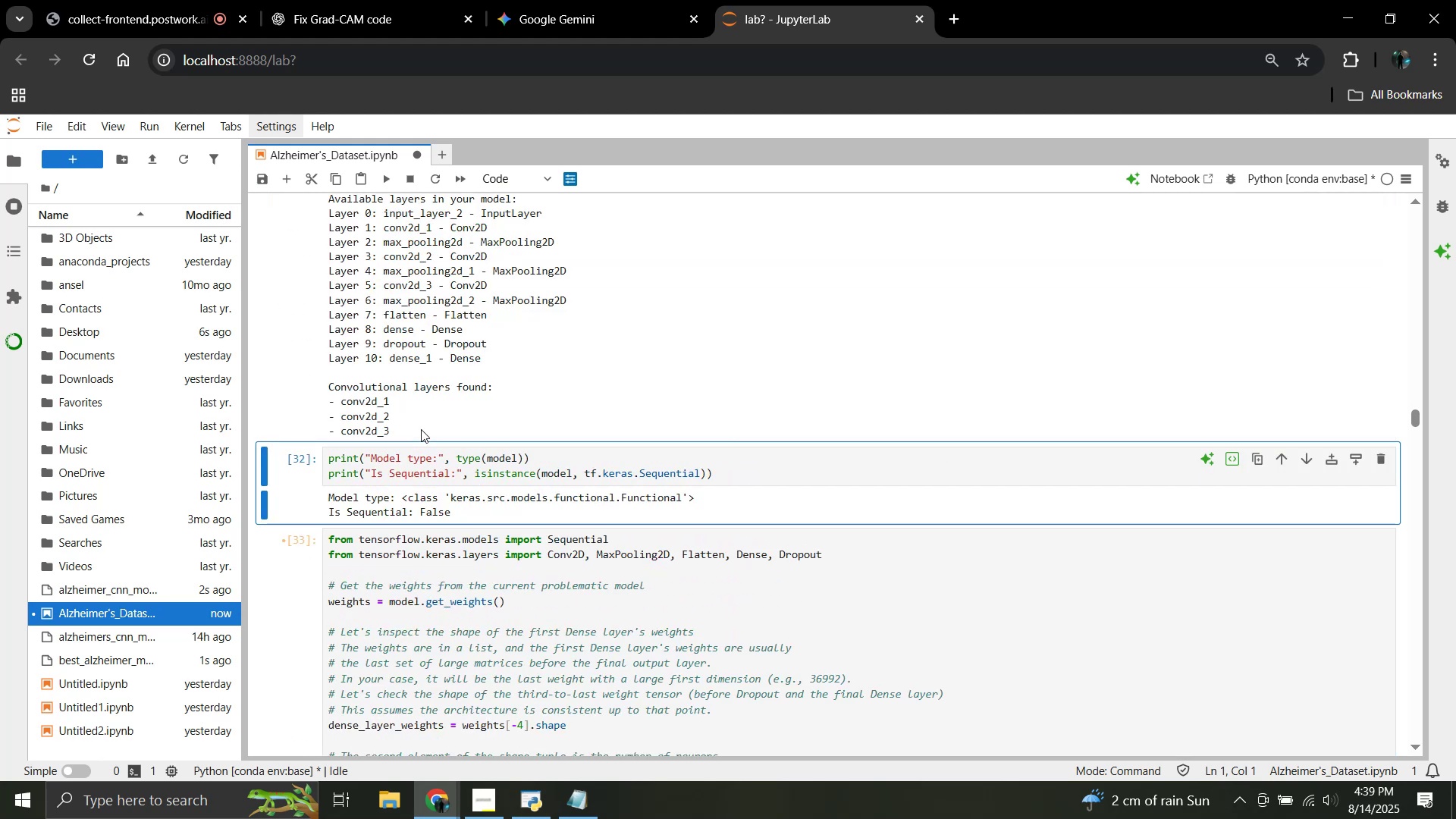 
scroll: coordinate [421, 429], scroll_direction: up, amount: 2.0
 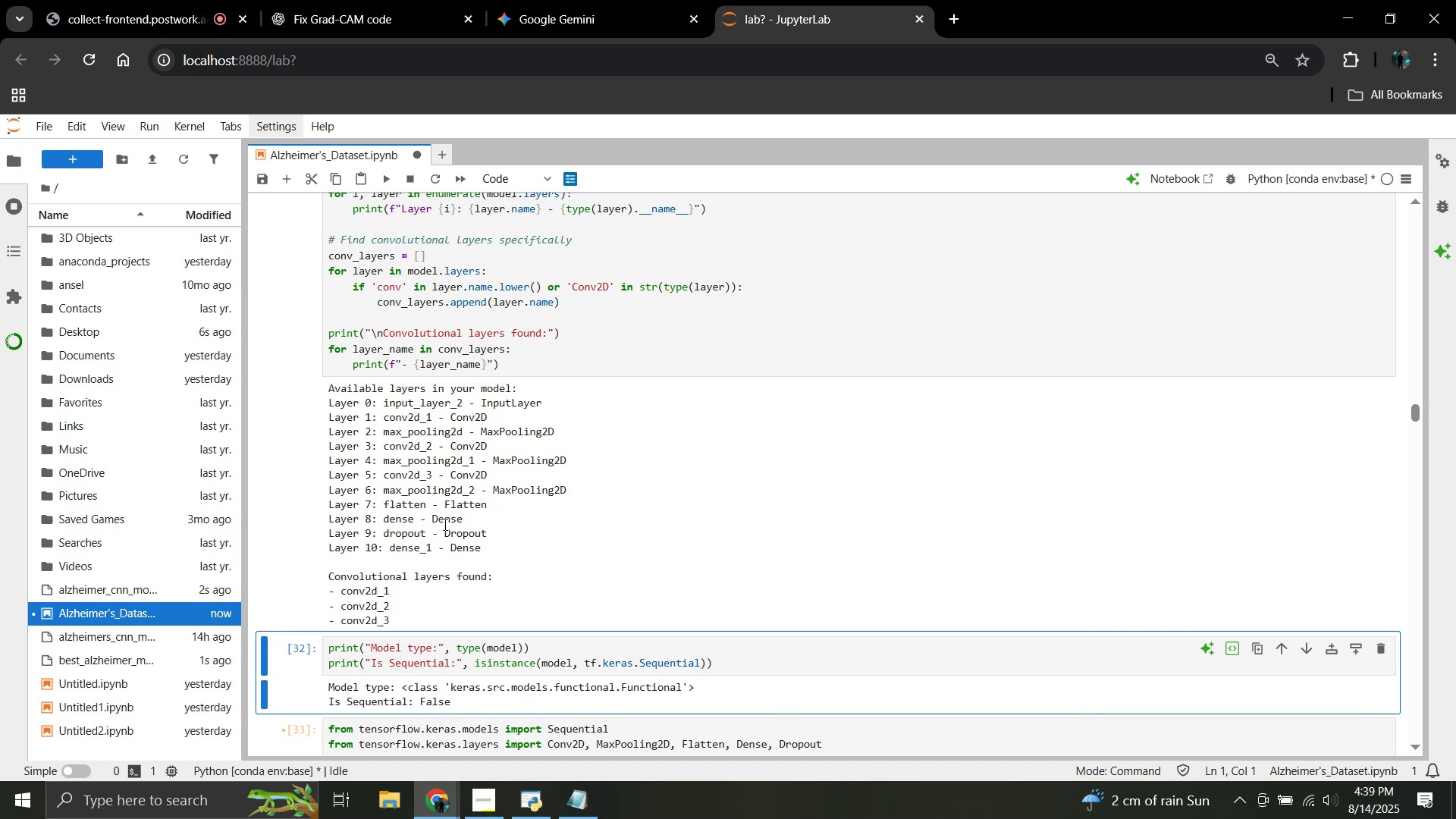 
scroll: coordinate [444, 526], scroll_direction: down, amount: 3.0
 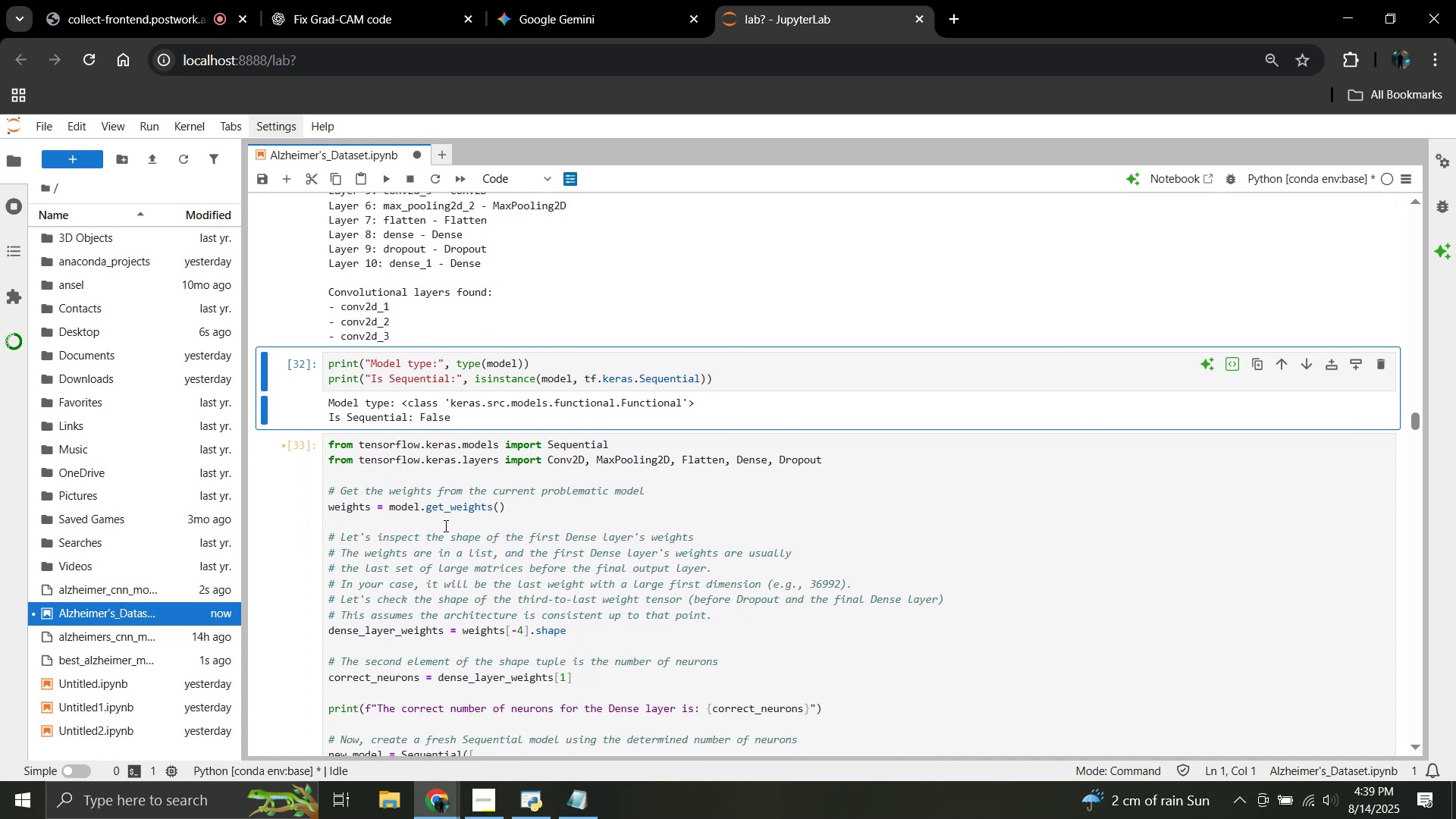 
key(Shift+Enter)
 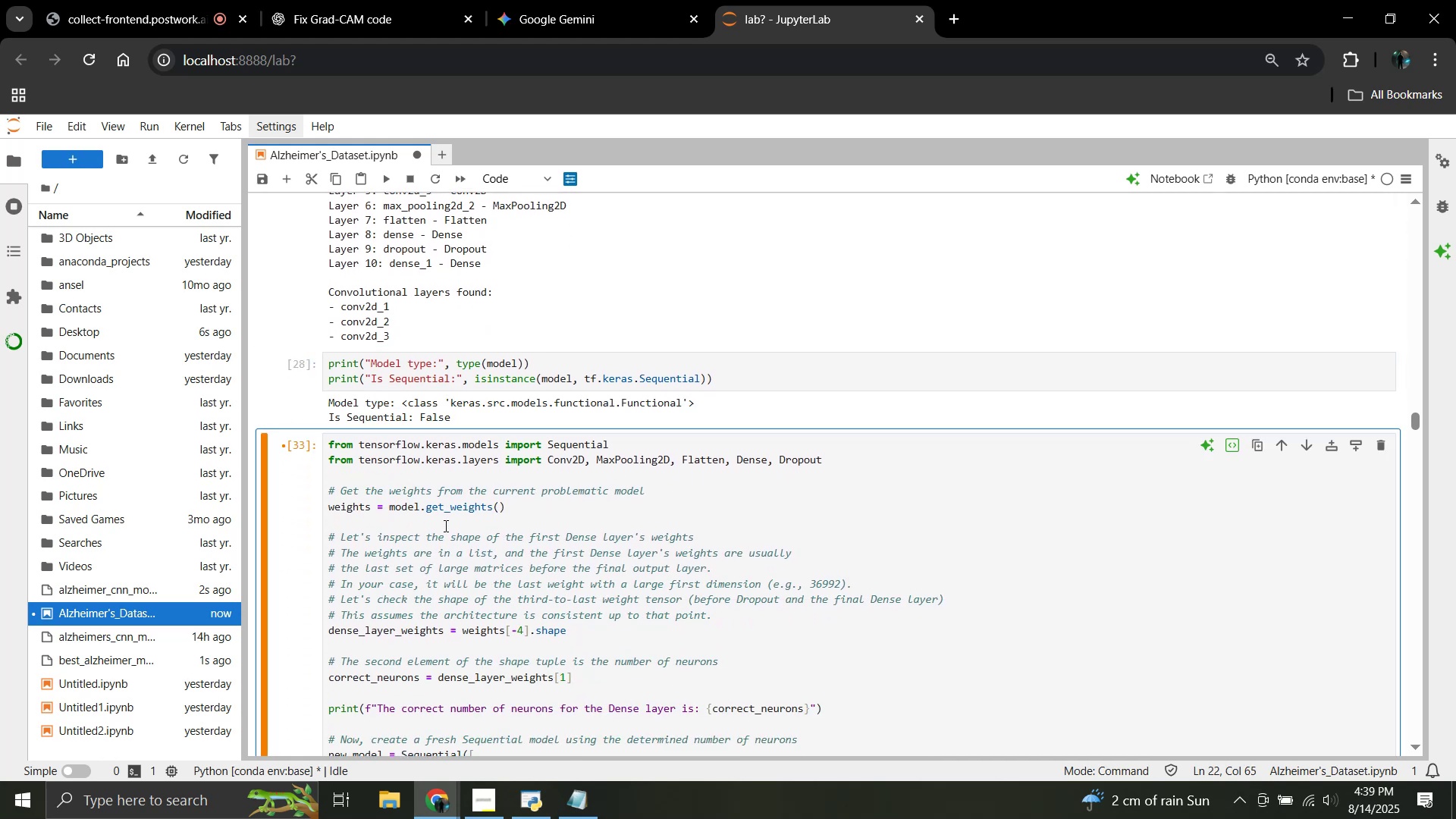 
key(Shift+Enter)
 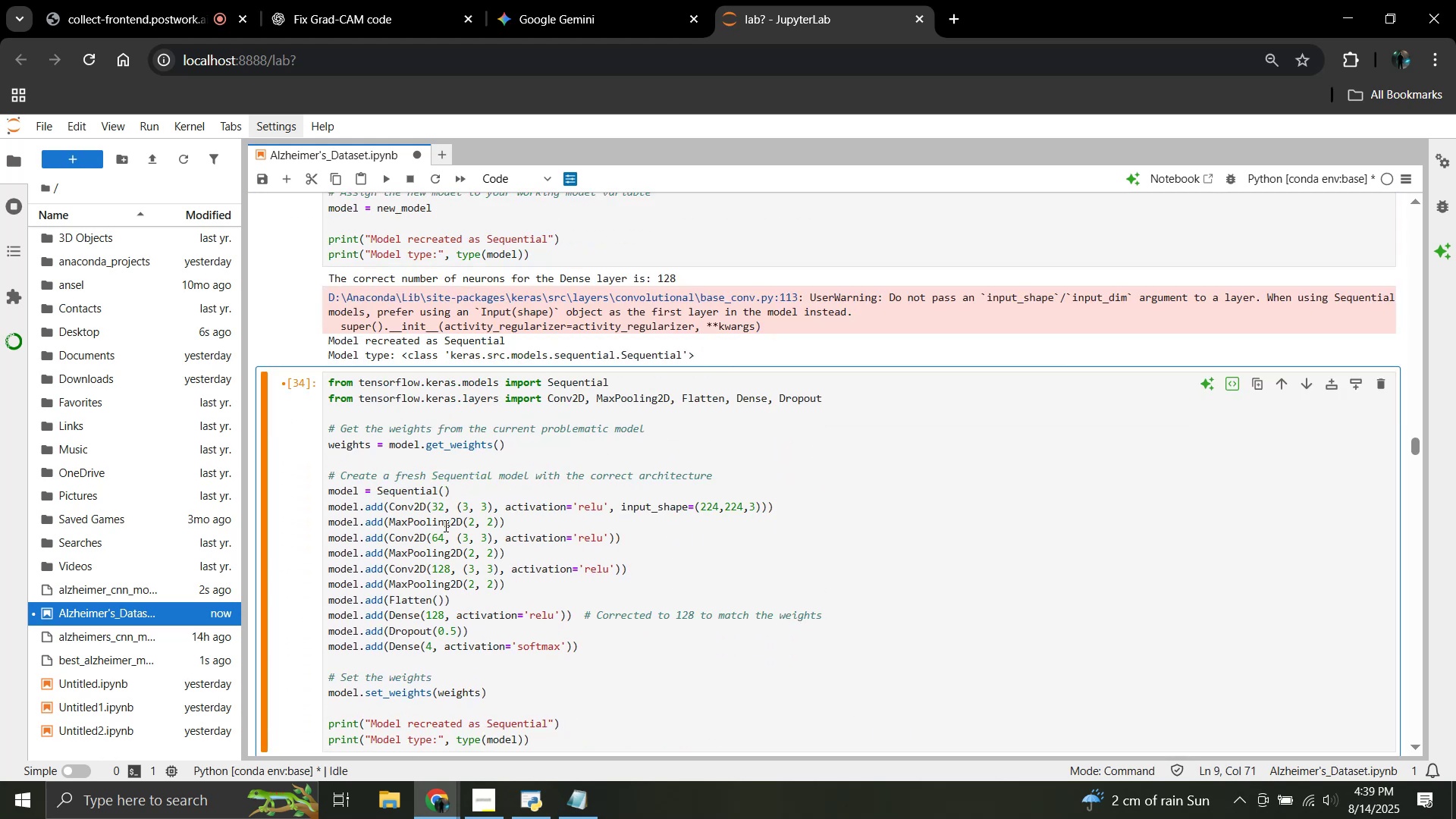 
key(Shift+ShiftRight)
 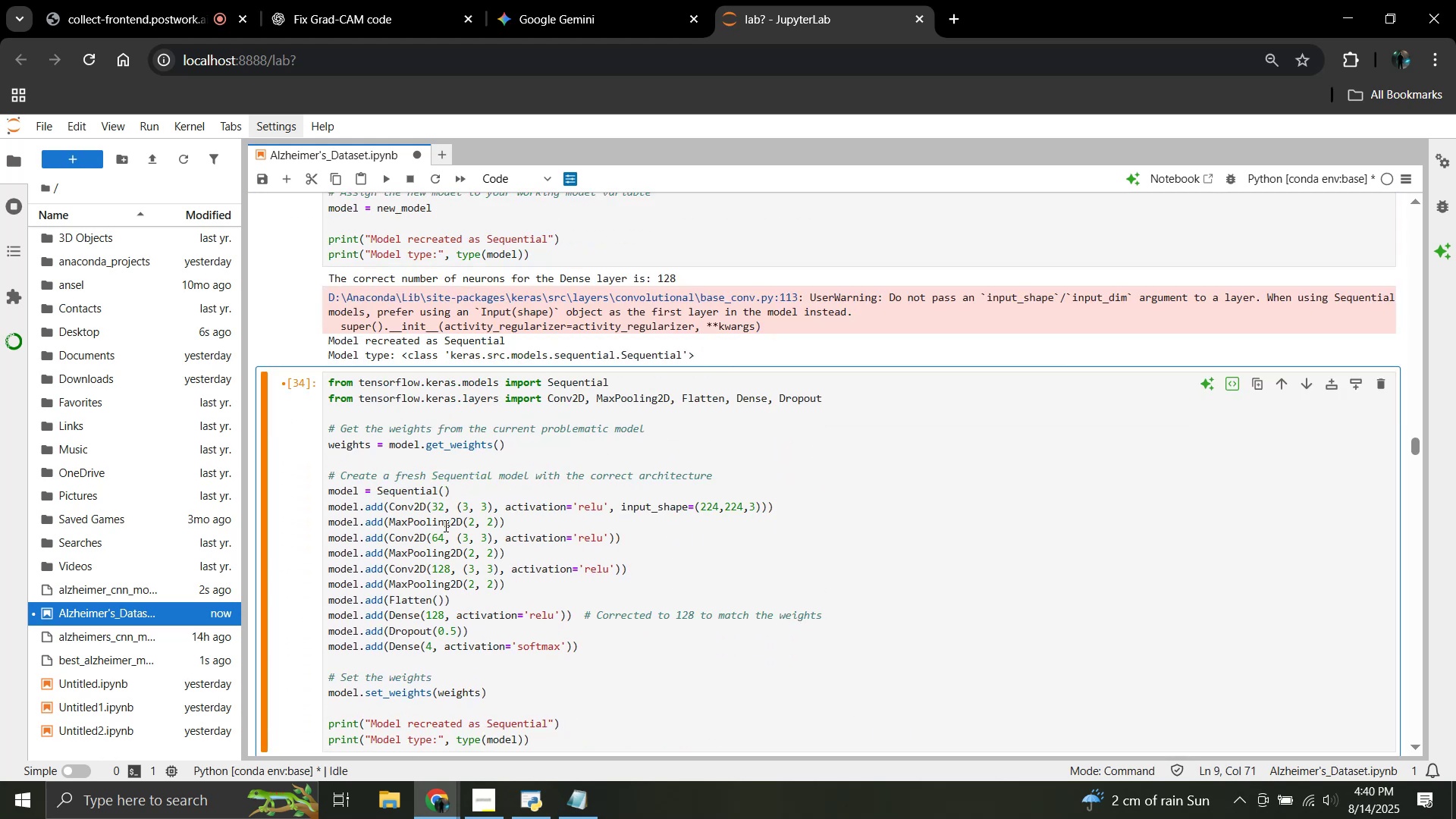 
scroll: coordinate [430, 526], scroll_direction: down, amount: 3.0
 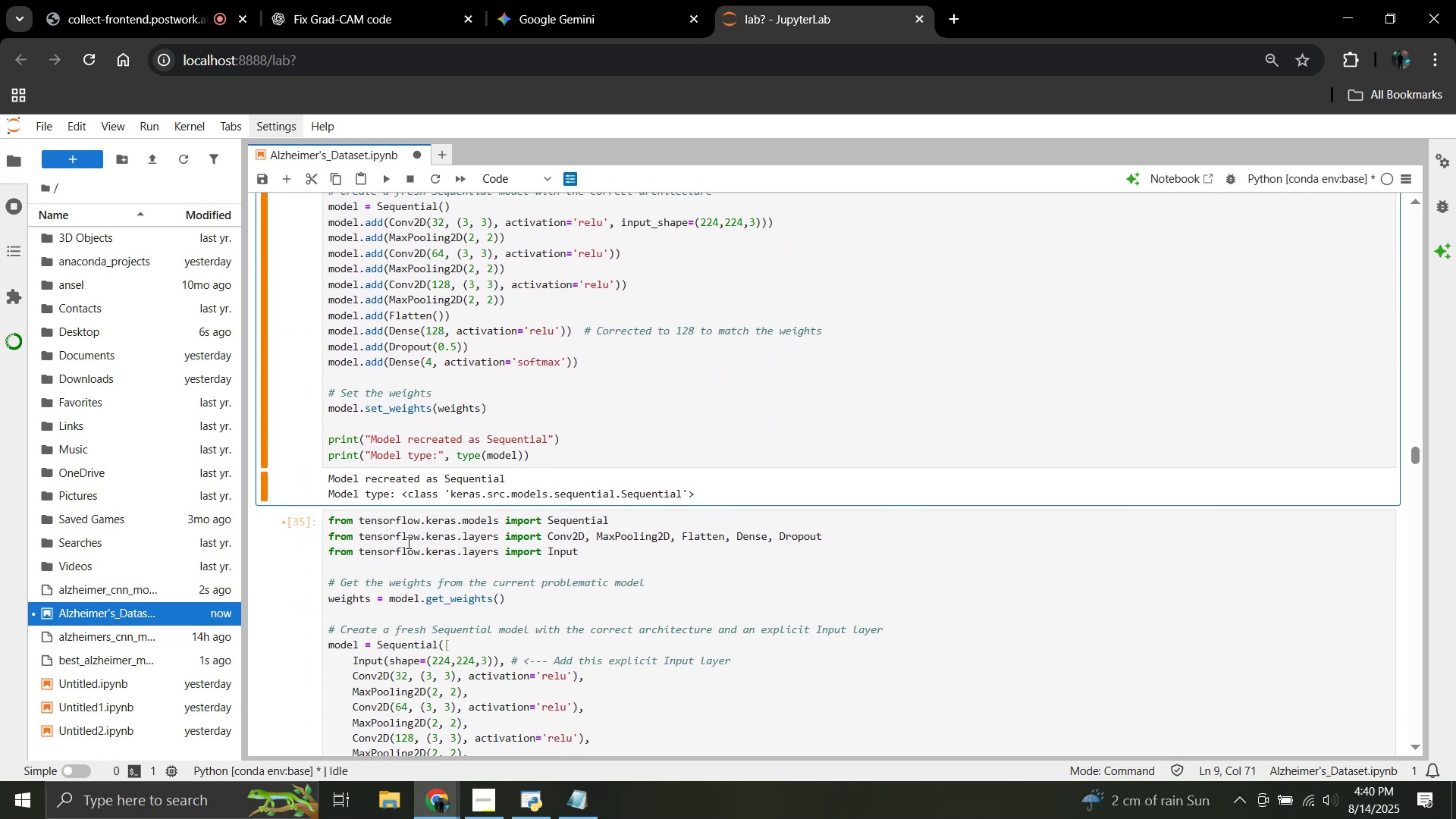 
key(Shift+Enter)
 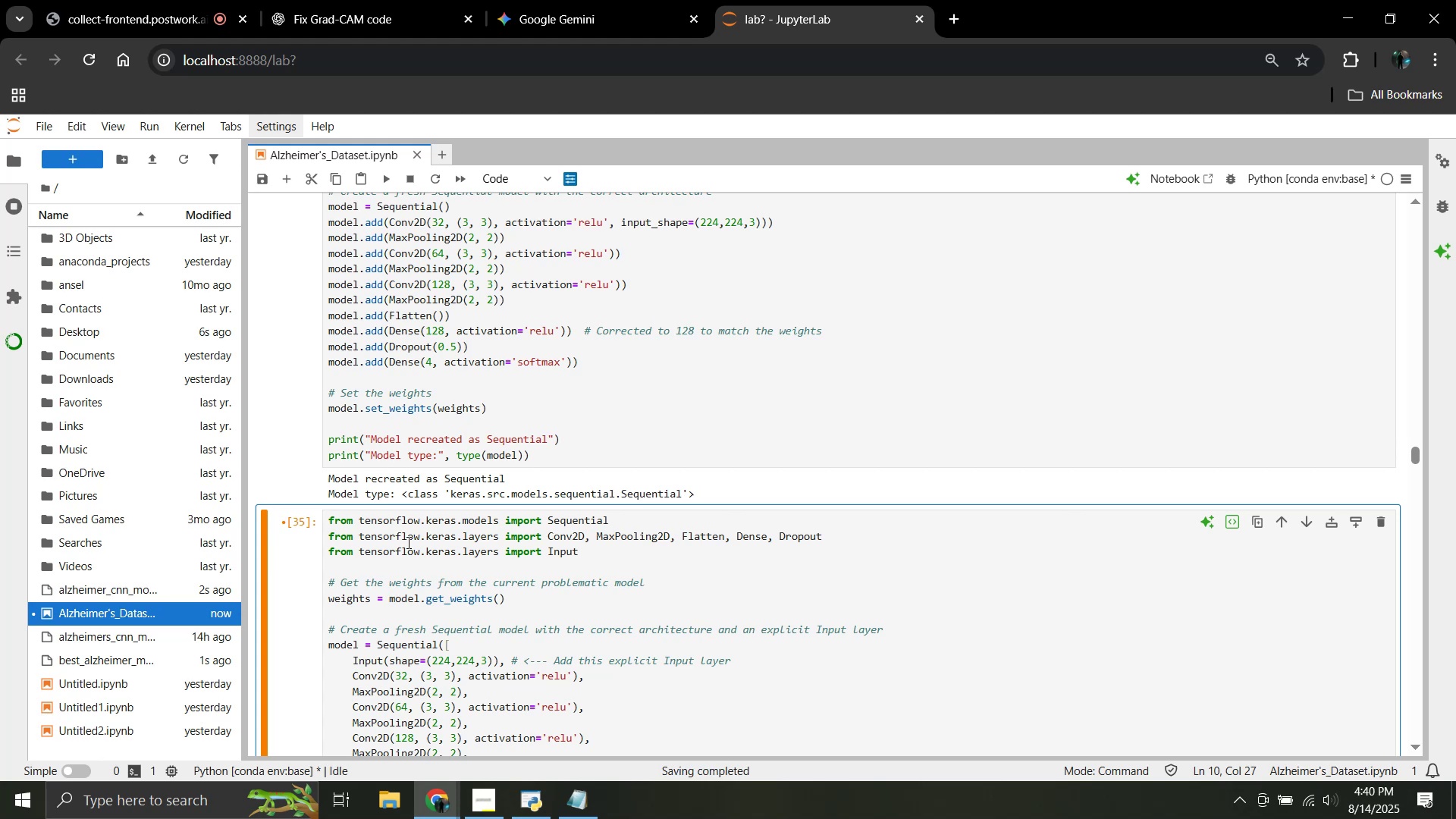 
scroll: coordinate [367, 531], scroll_direction: down, amount: 5.0
 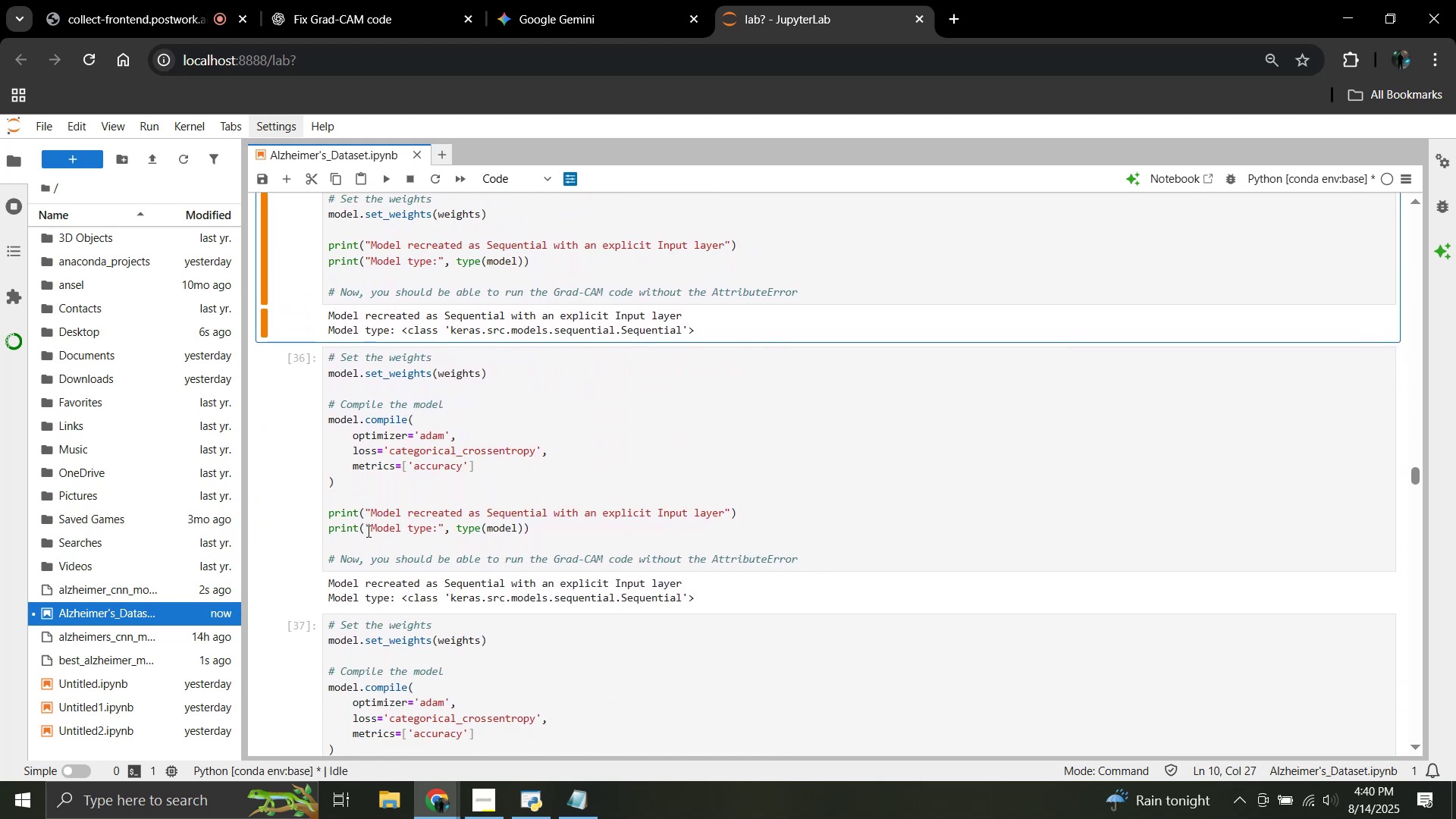 
key(Shift+Enter)
 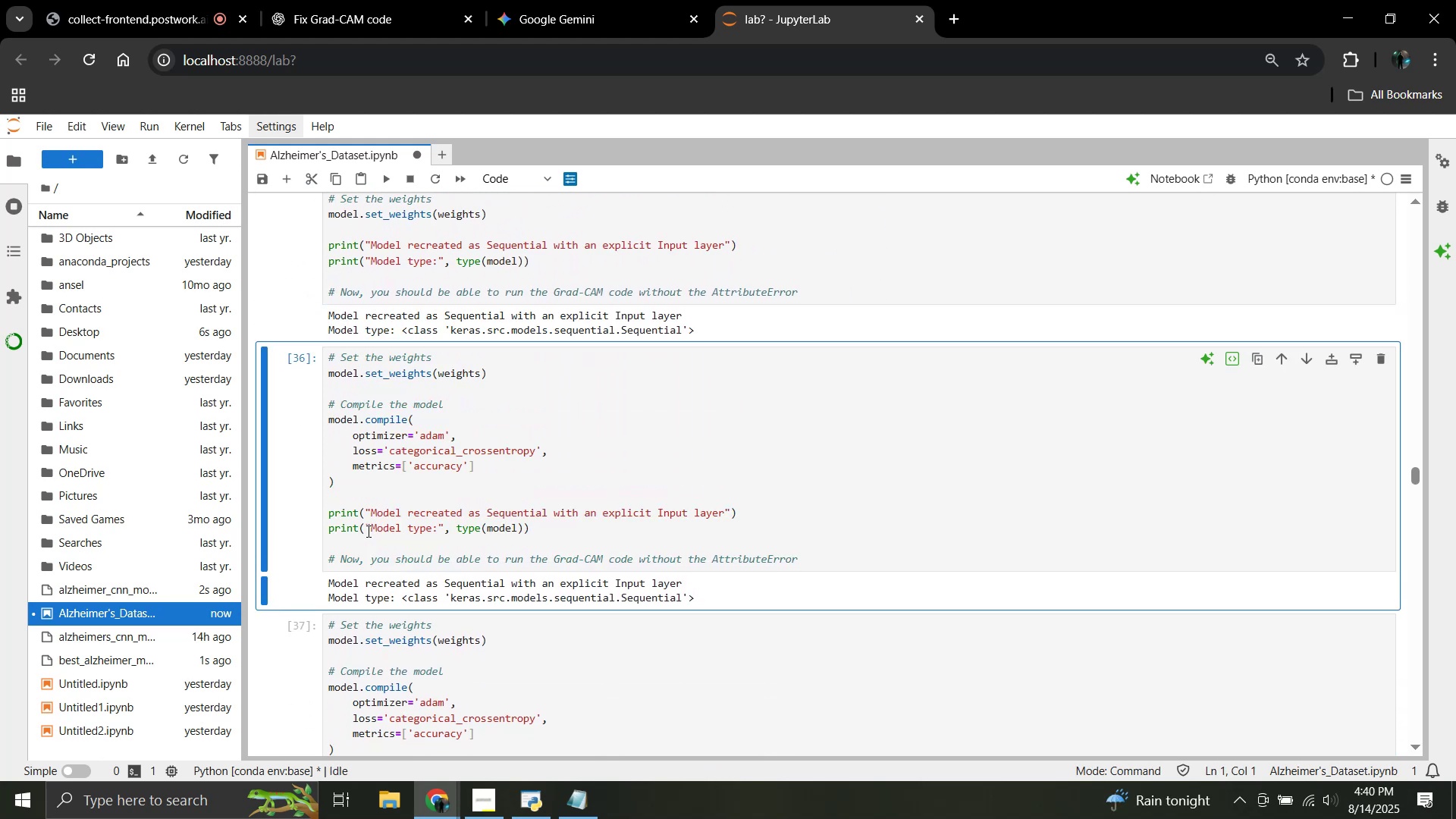 
key(Shift+Enter)
 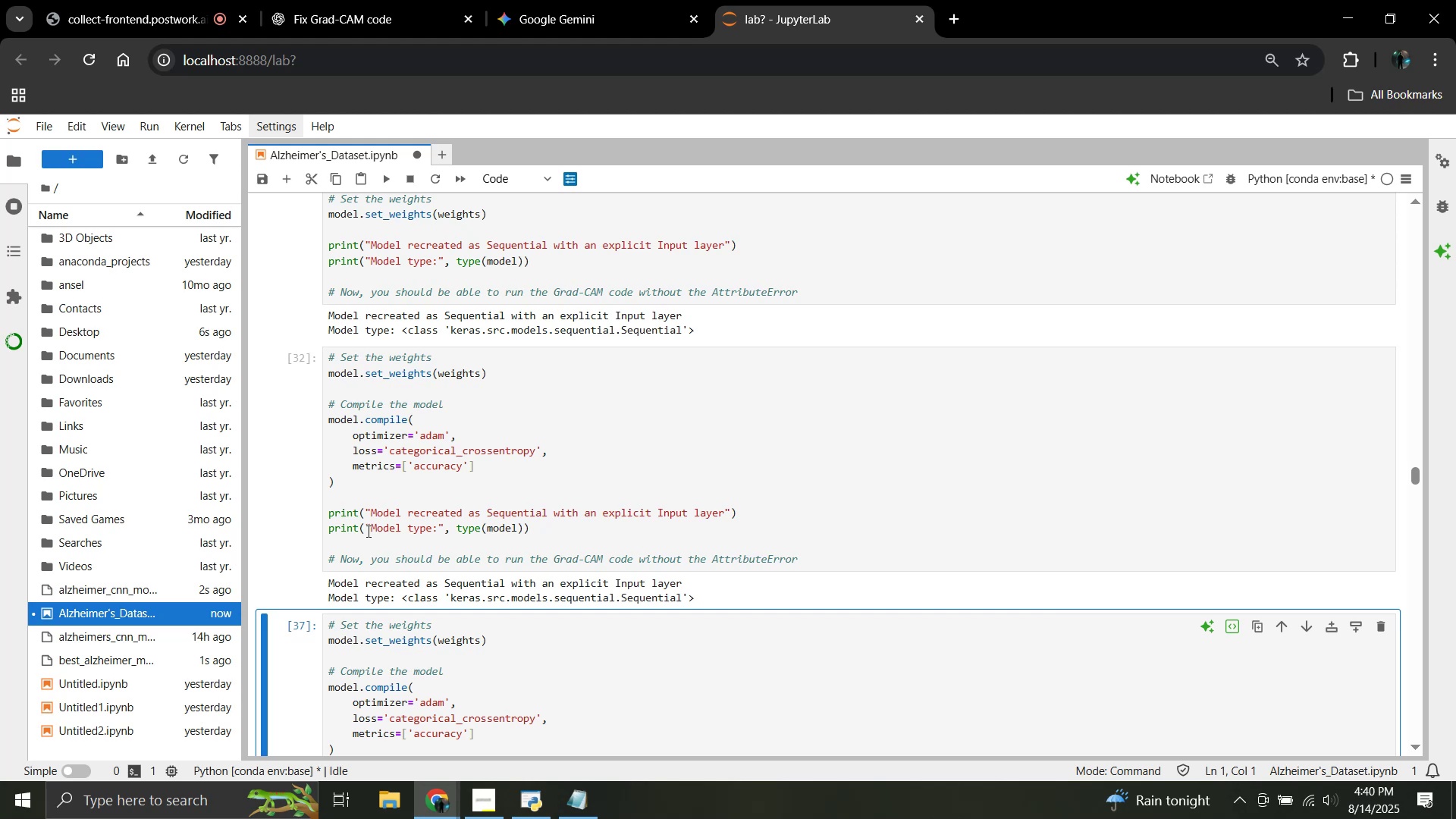 
wait(7.11)
 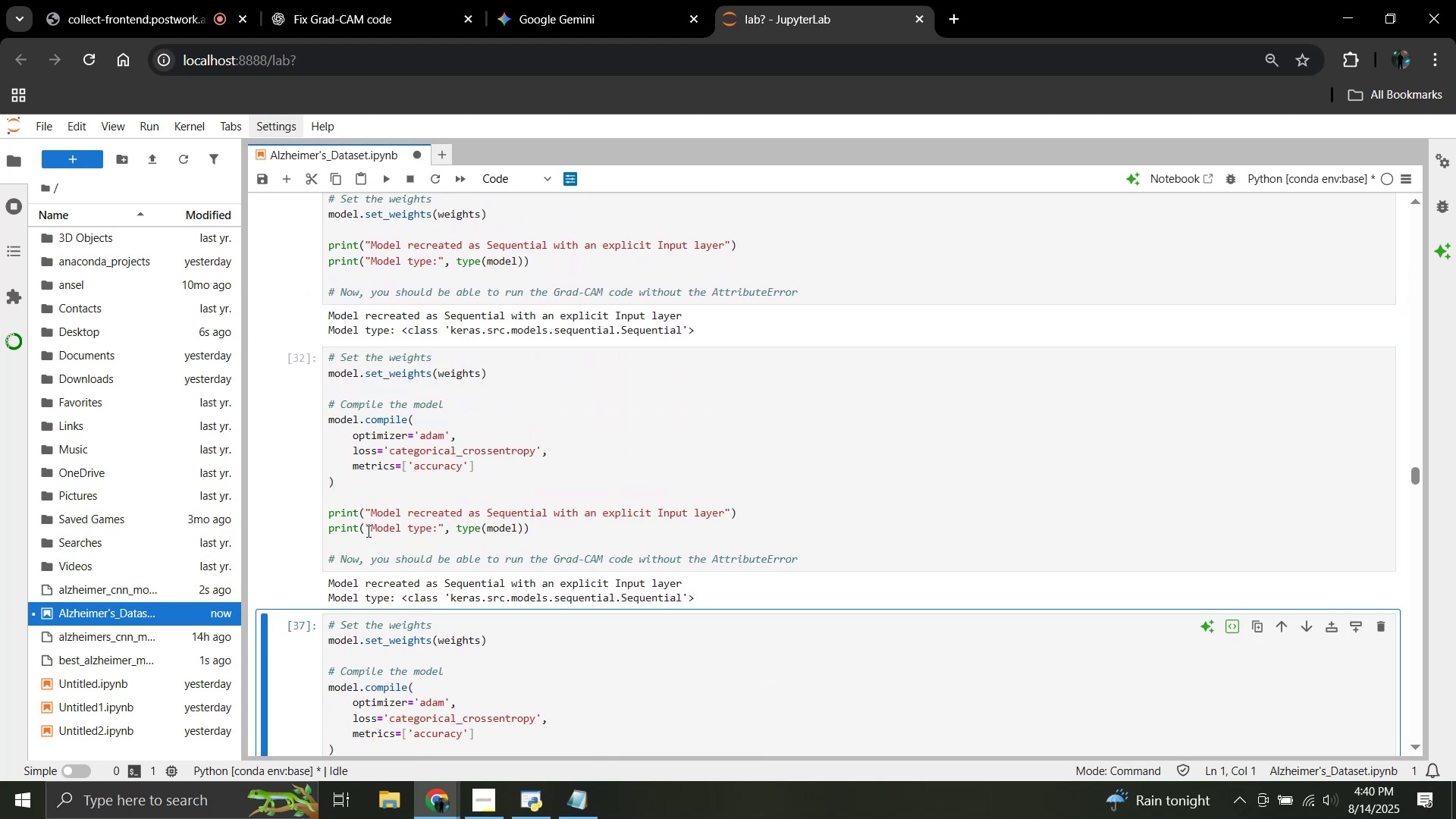 
scroll: coordinate [516, 461], scroll_direction: down, amount: 1.0
 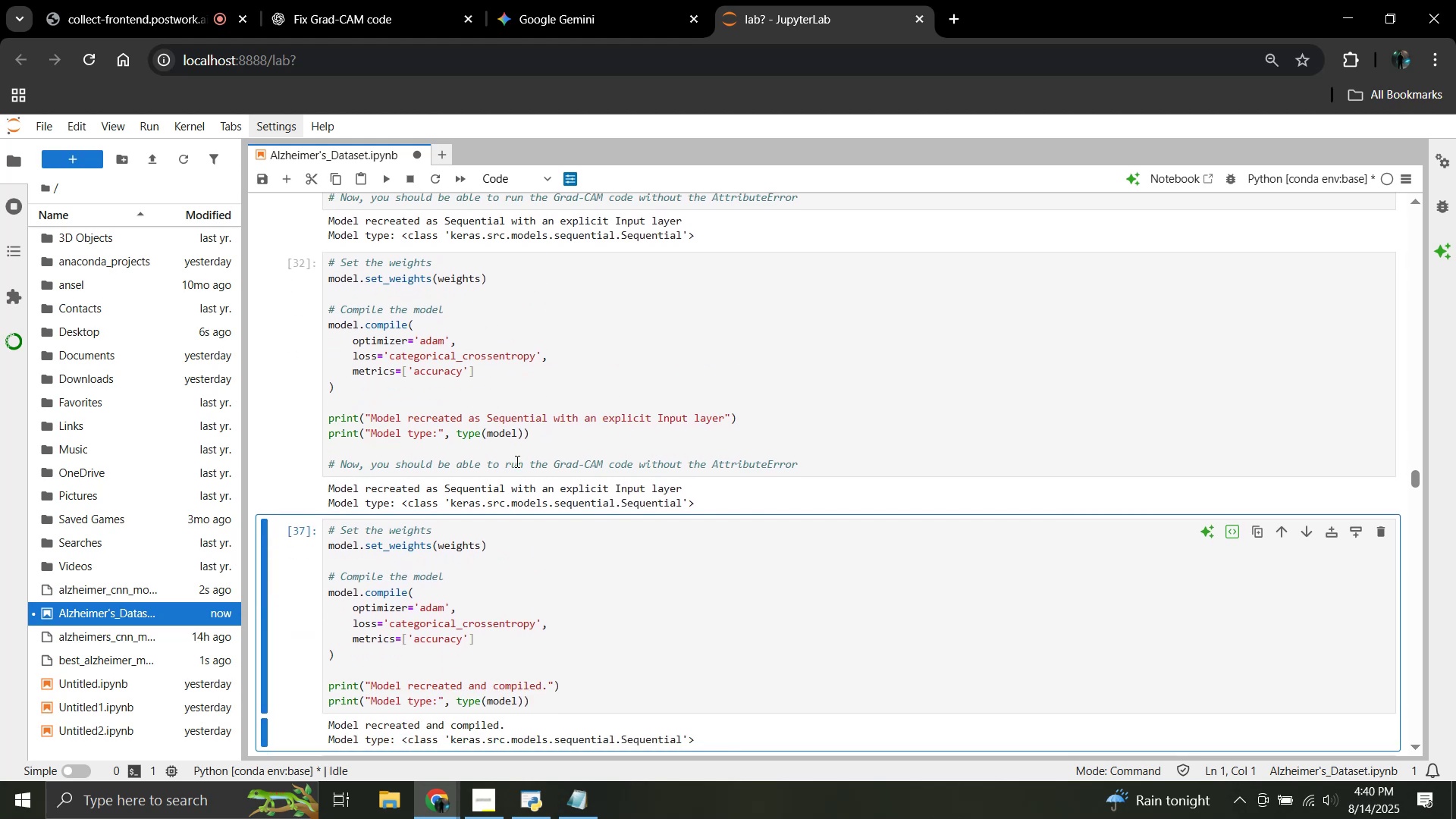 
scroll: coordinate [516, 461], scroll_direction: up, amount: 5.0
 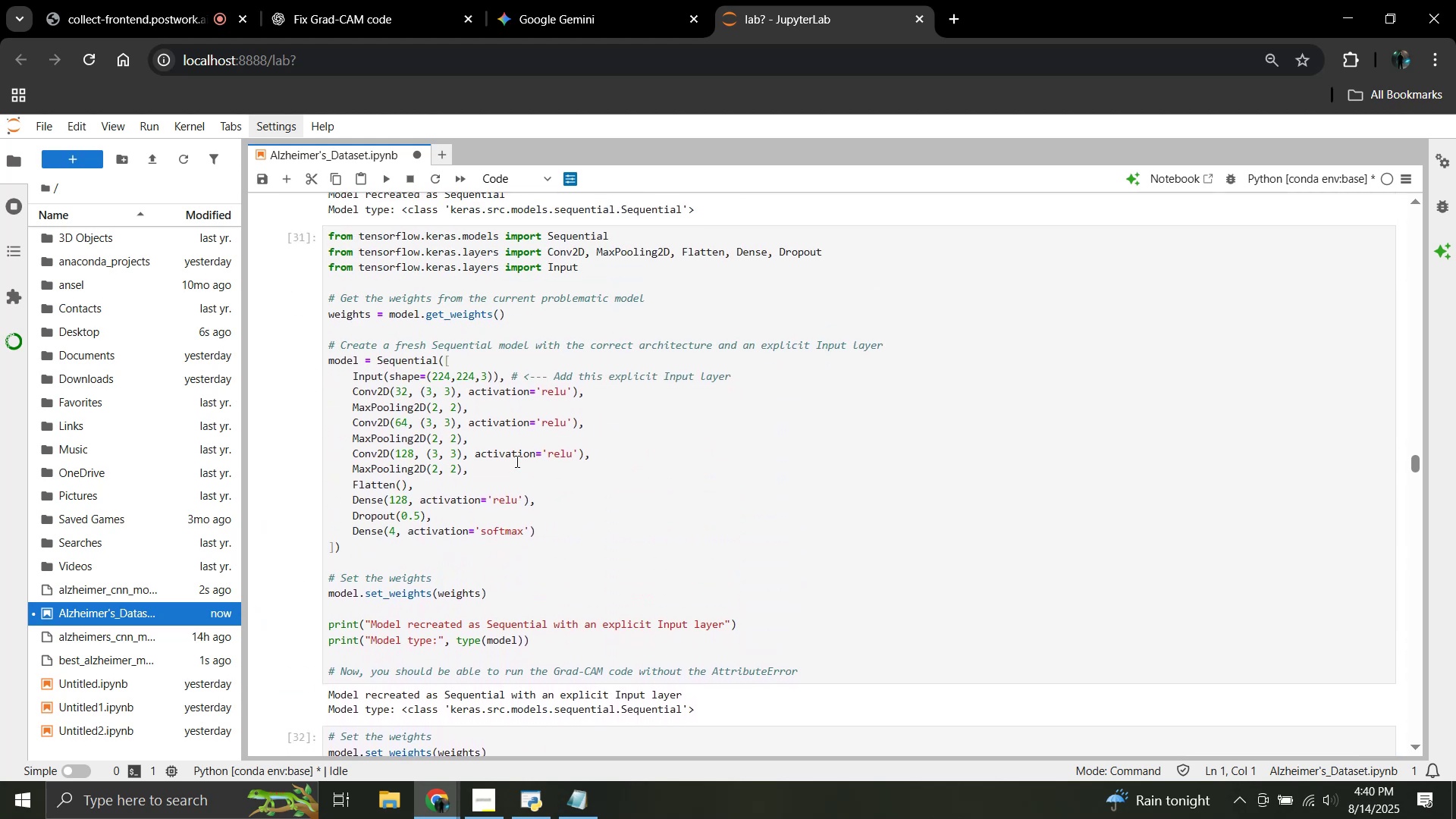 
scroll: coordinate [799, 559], scroll_direction: down, amount: 7.0
 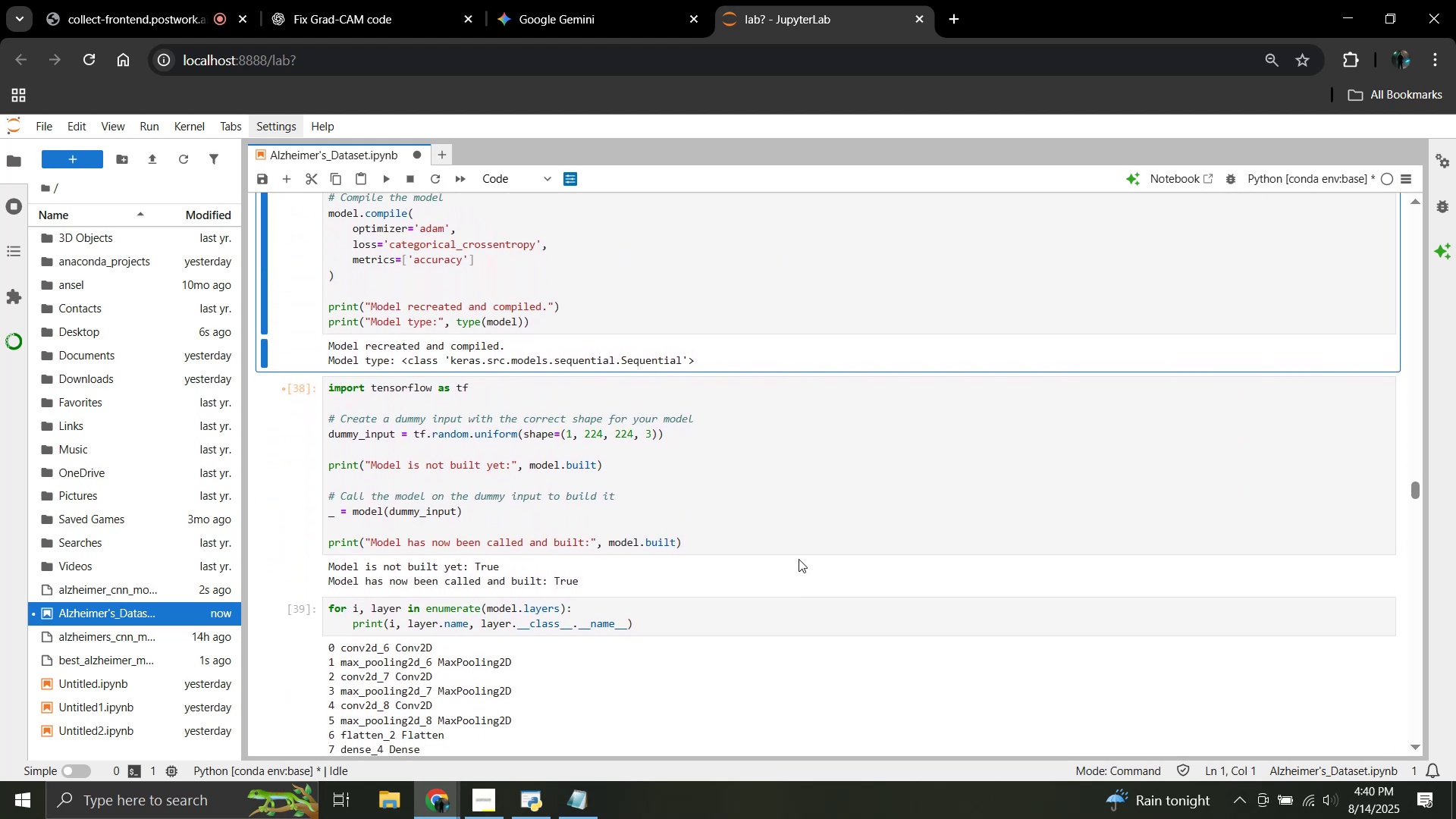 
key(Shift+Enter)
 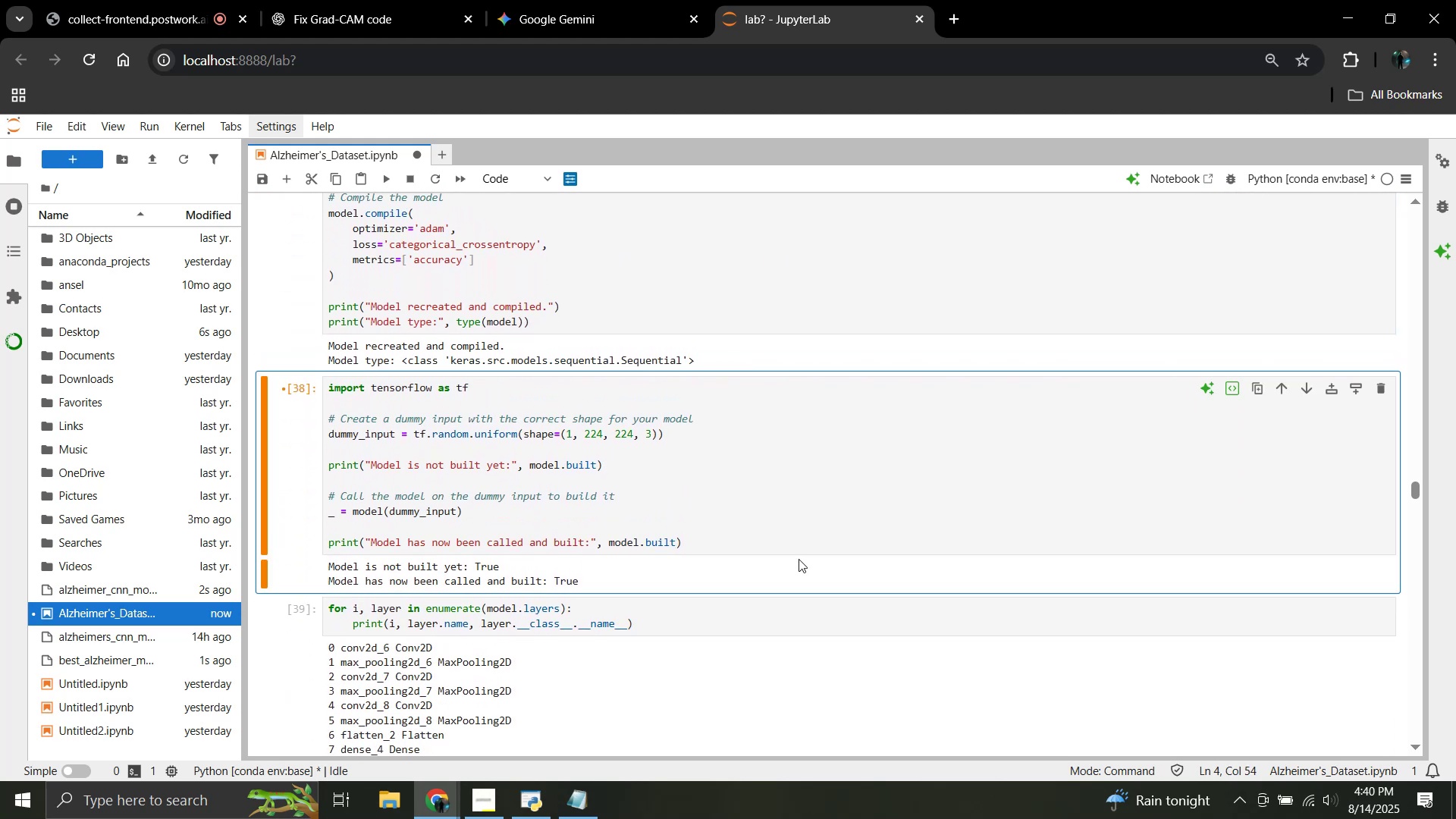 
key(Shift+Enter)
 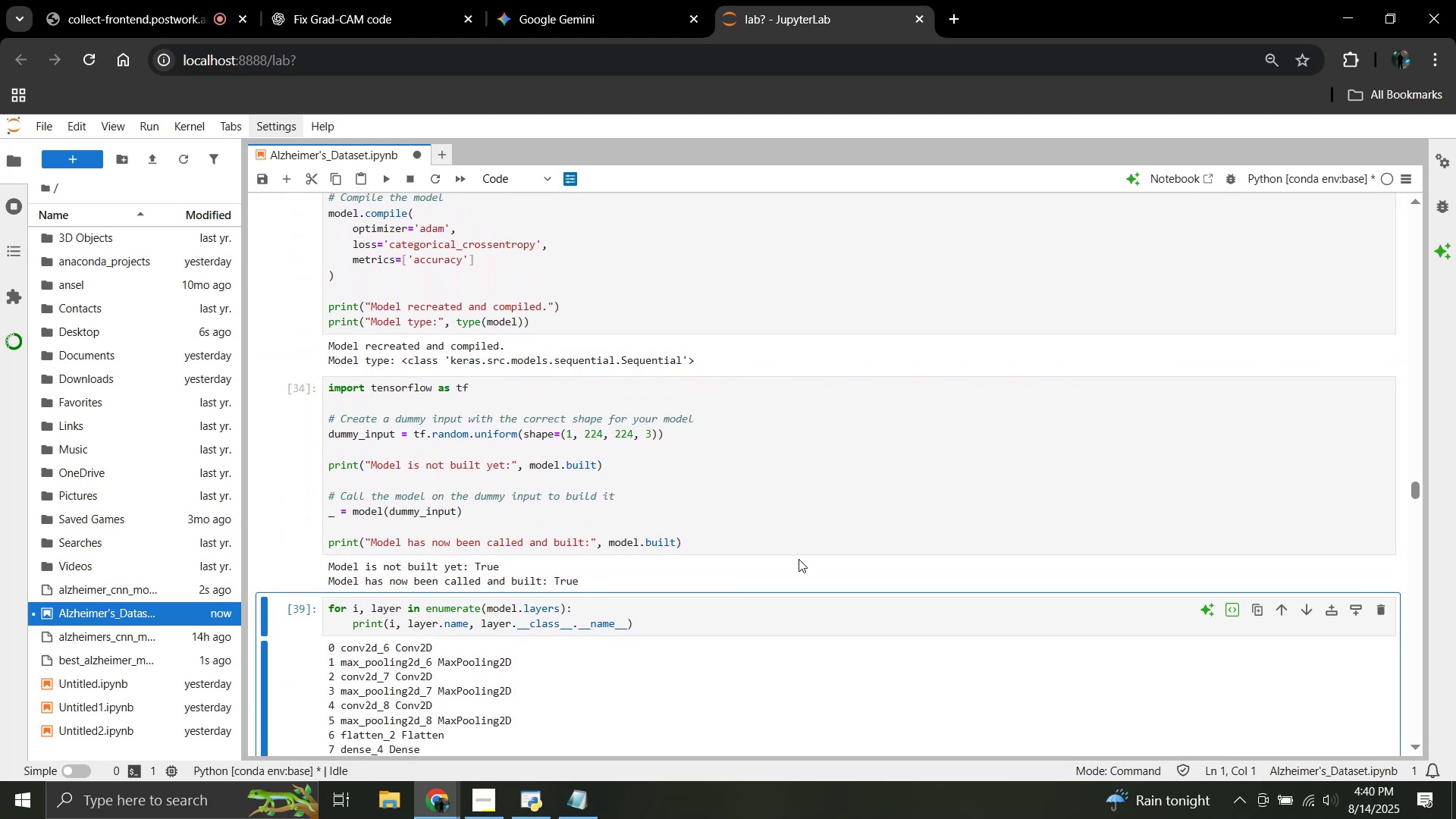 
key(Shift+Enter)
 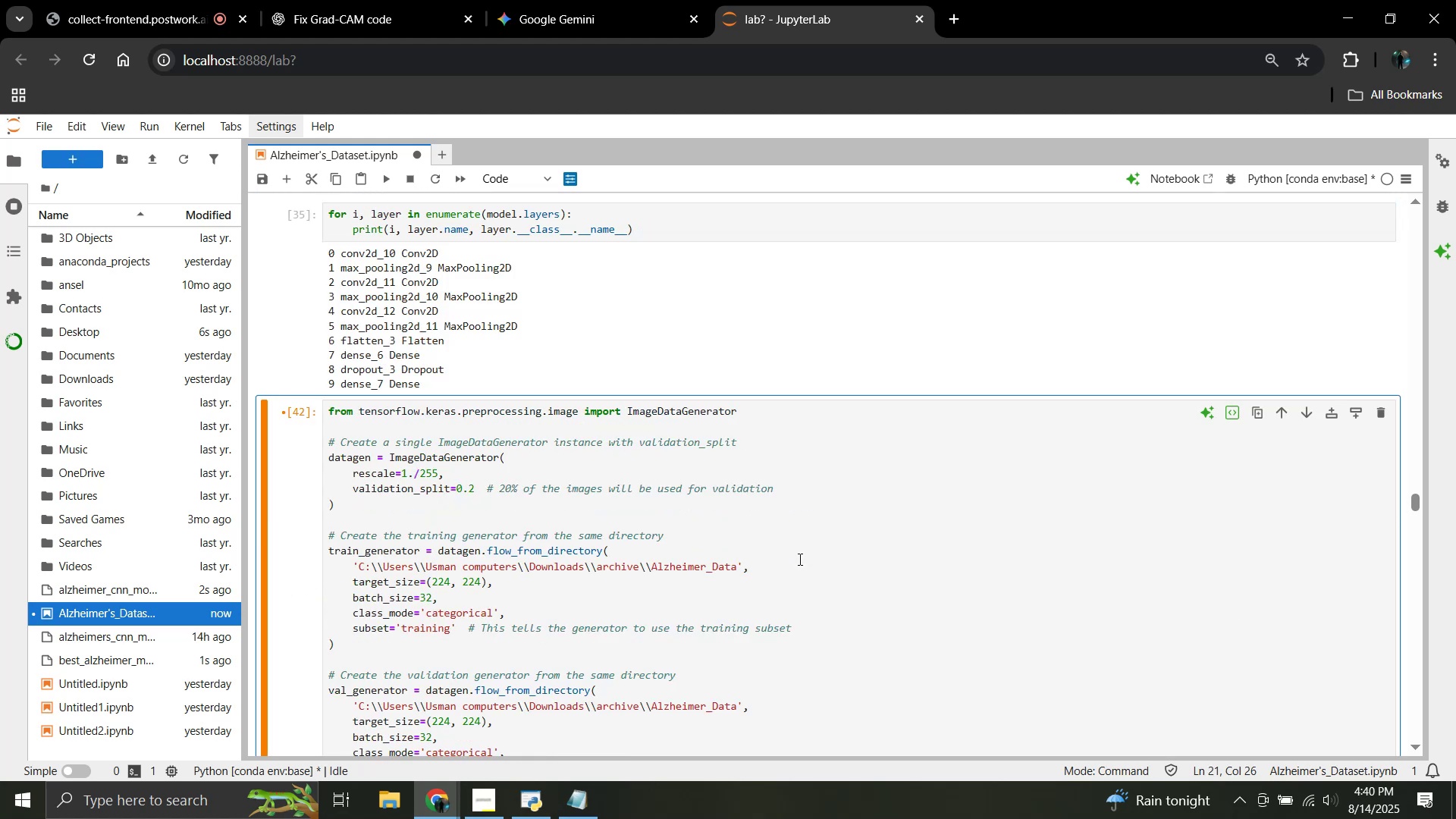 
wait(5.43)
 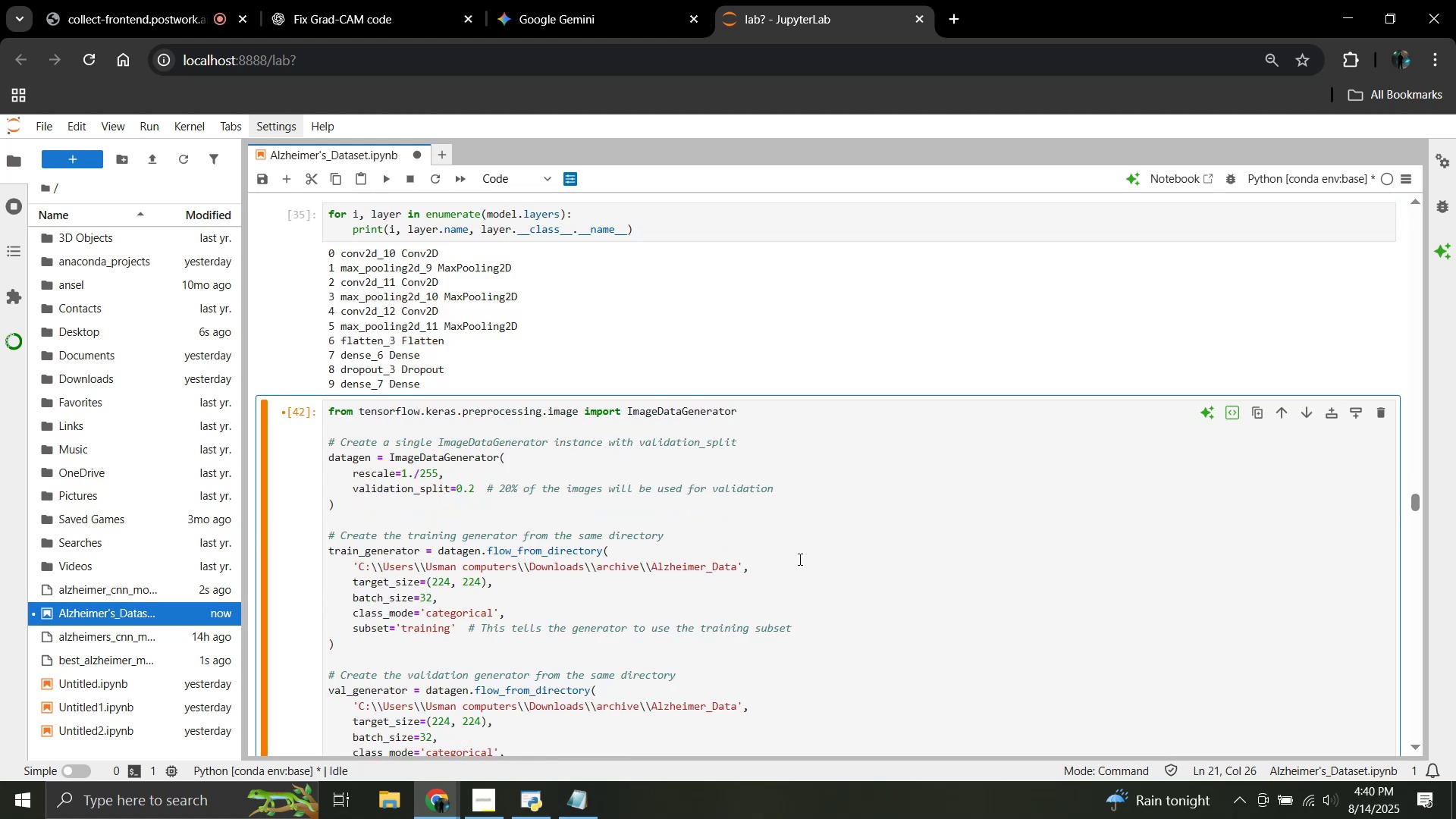 
scroll: coordinate [519, 388], scroll_direction: down, amount: 2.0
 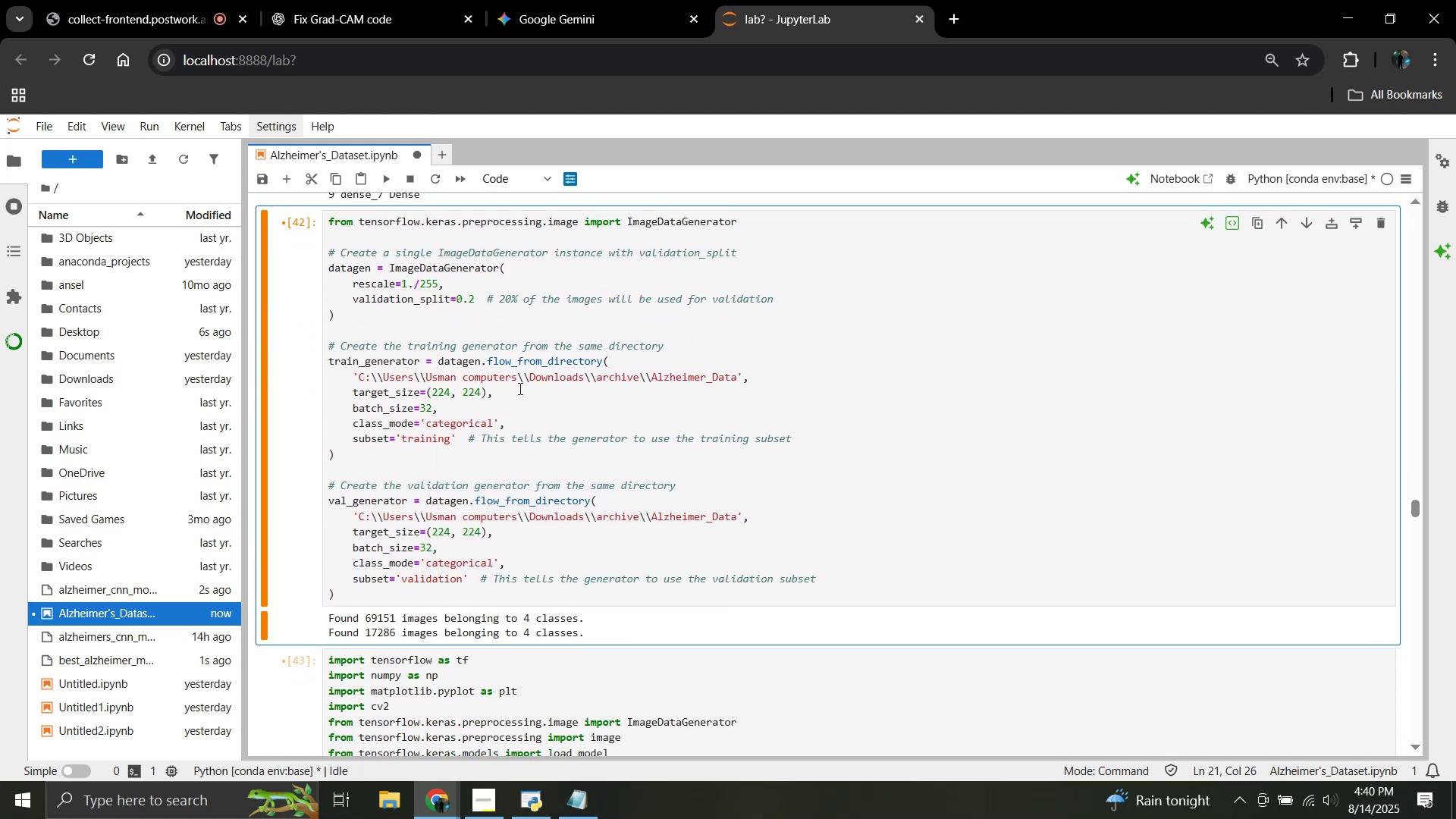 
scroll: coordinate [519, 388], scroll_direction: up, amount: 1.0
 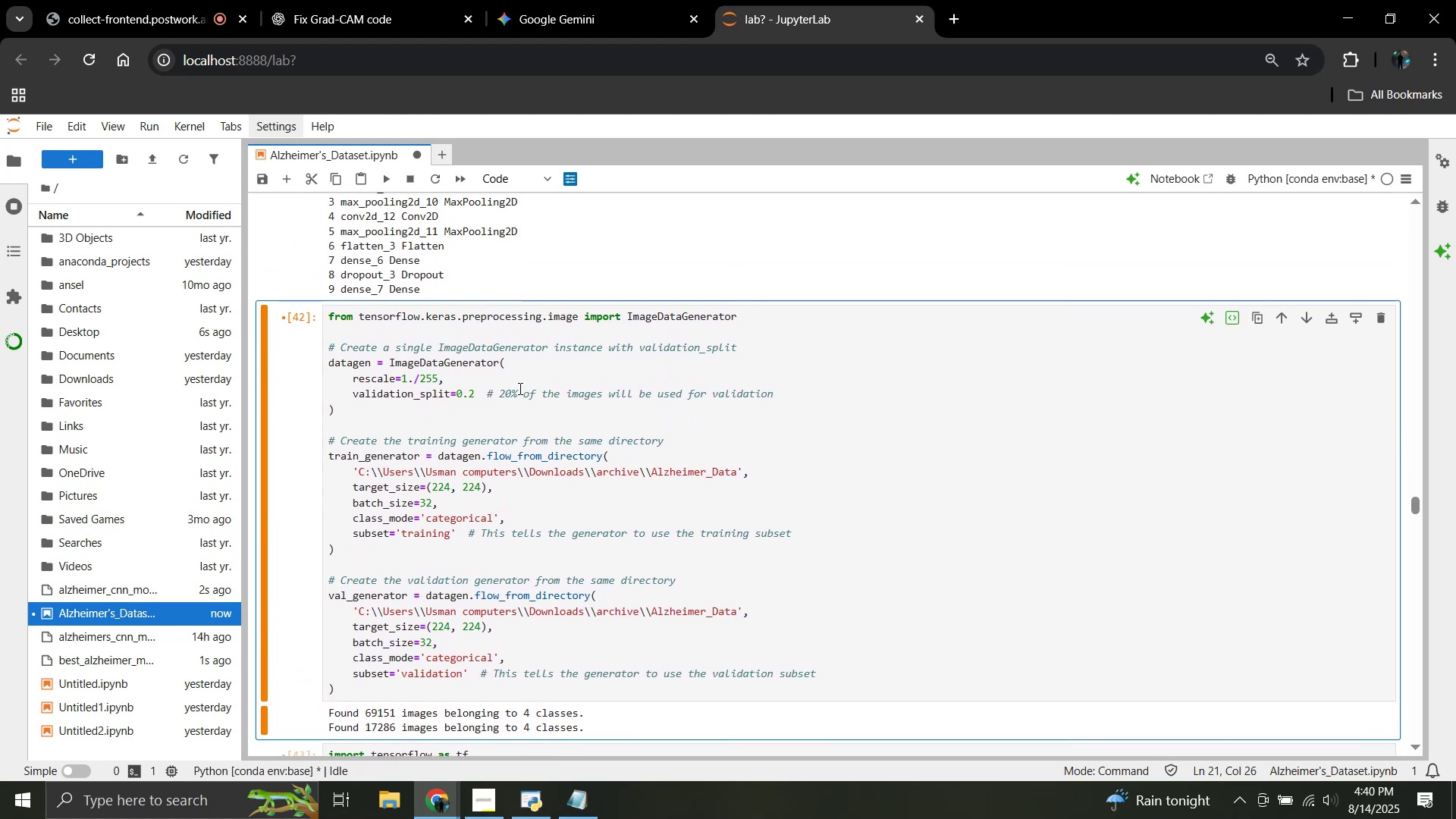 
scroll: coordinate [519, 388], scroll_direction: down, amount: 1.0
 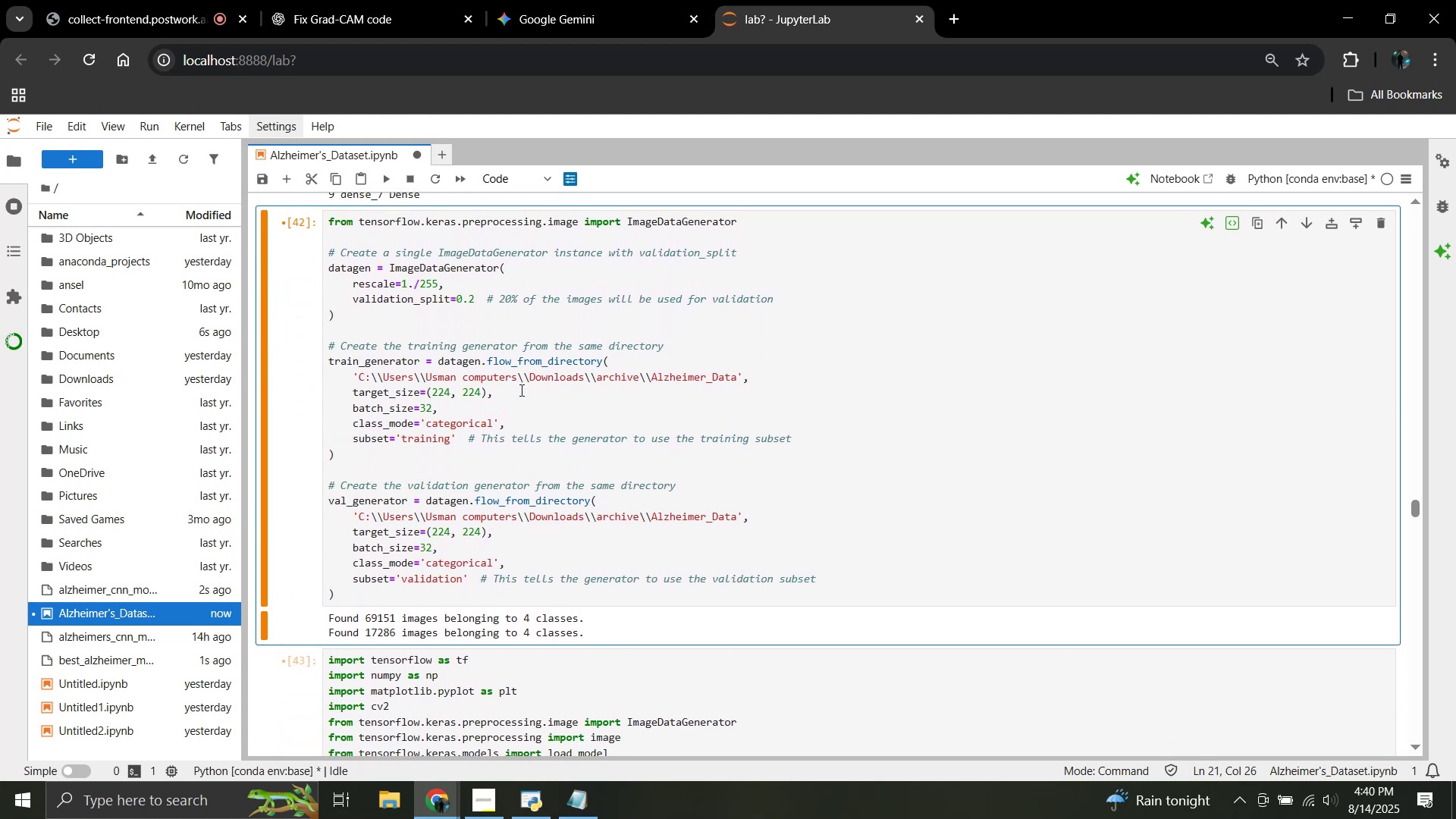 
key(Shift+Enter)
 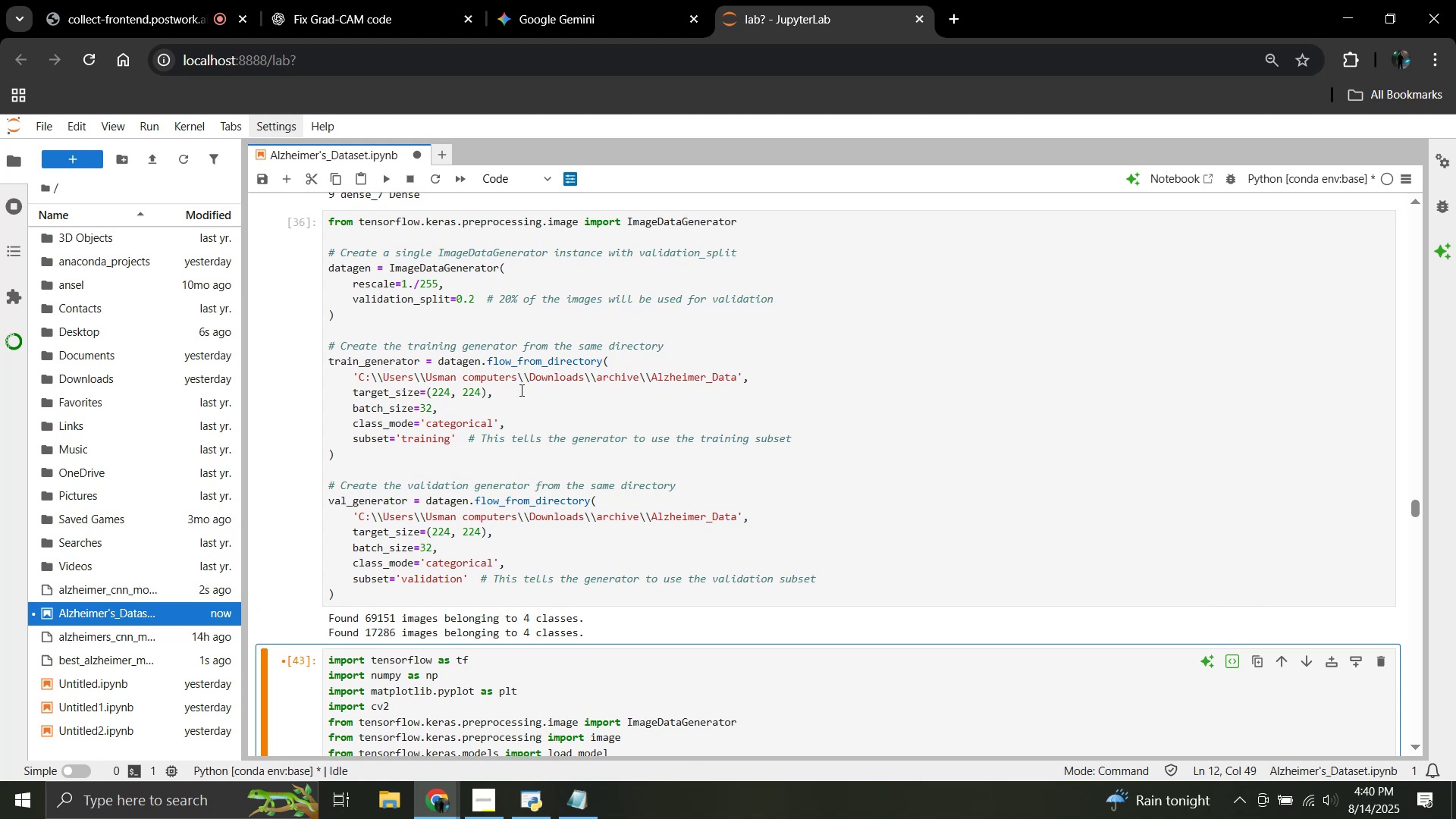 
wait(5.44)
 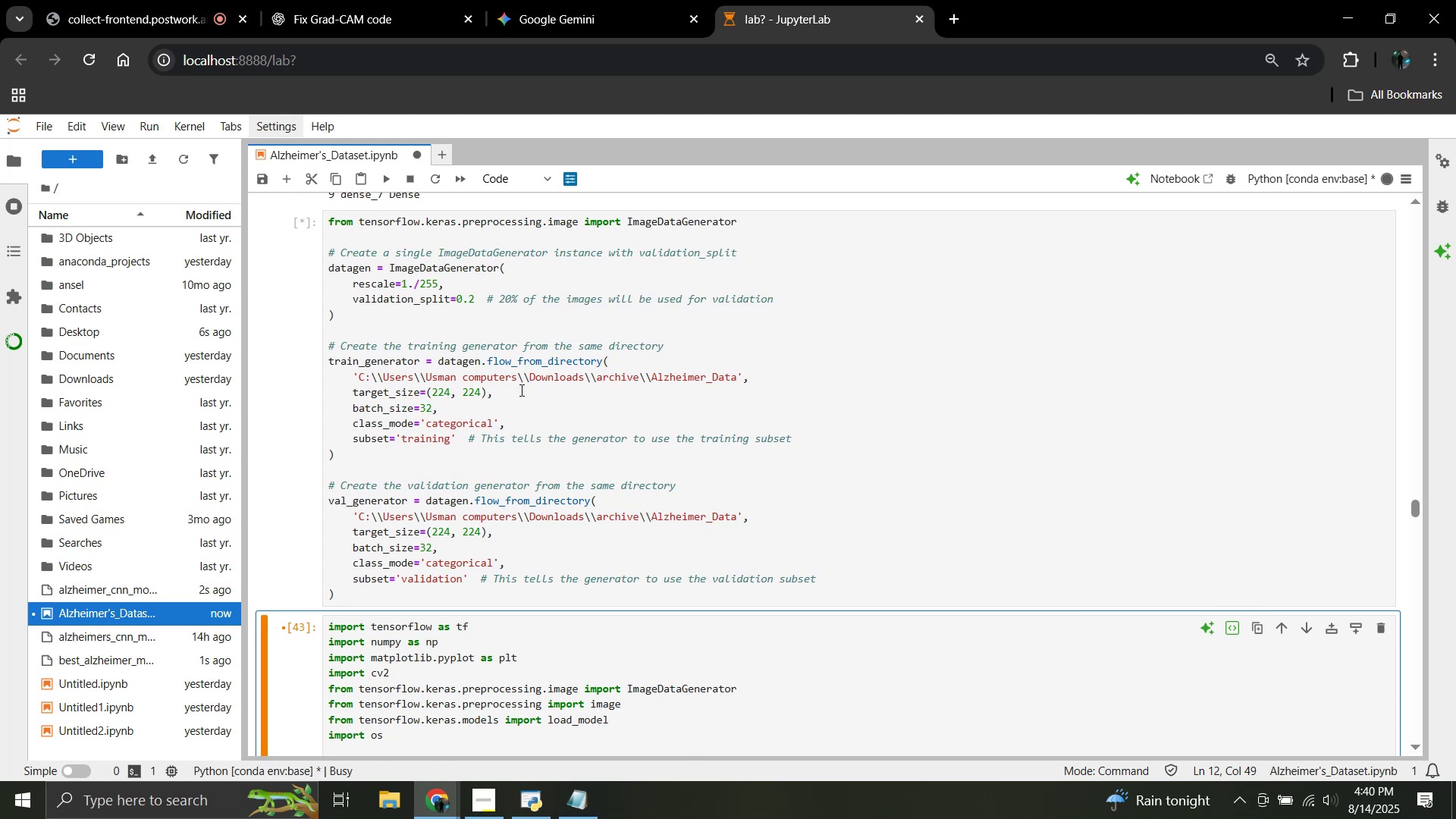 
scroll: coordinate [486, 391], scroll_direction: up, amount: 3.0
 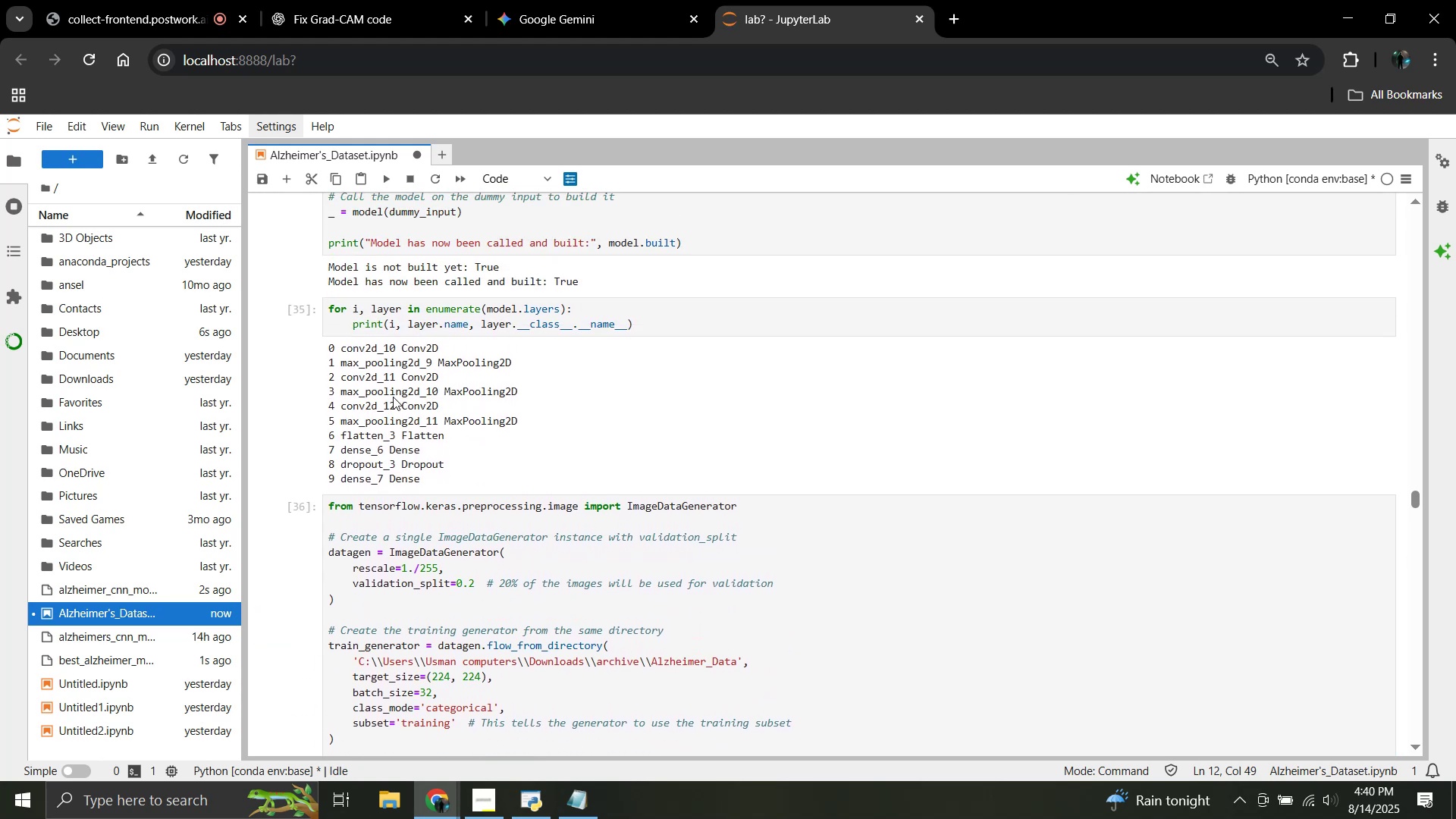 
scroll: coordinate [478, 471], scroll_direction: down, amount: 8.0
 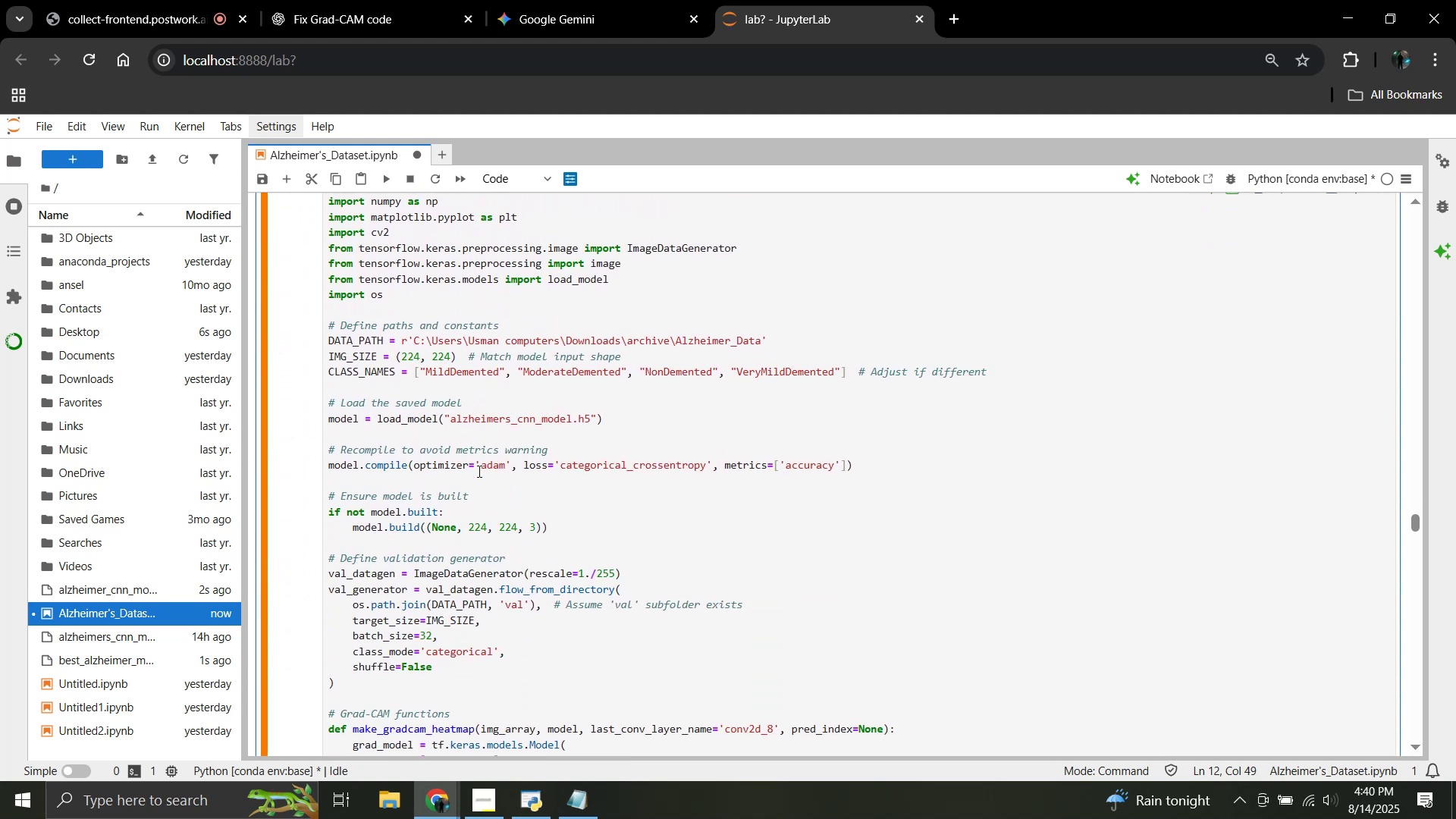 
scroll: coordinate [478, 471], scroll_direction: up, amount: 2.0
 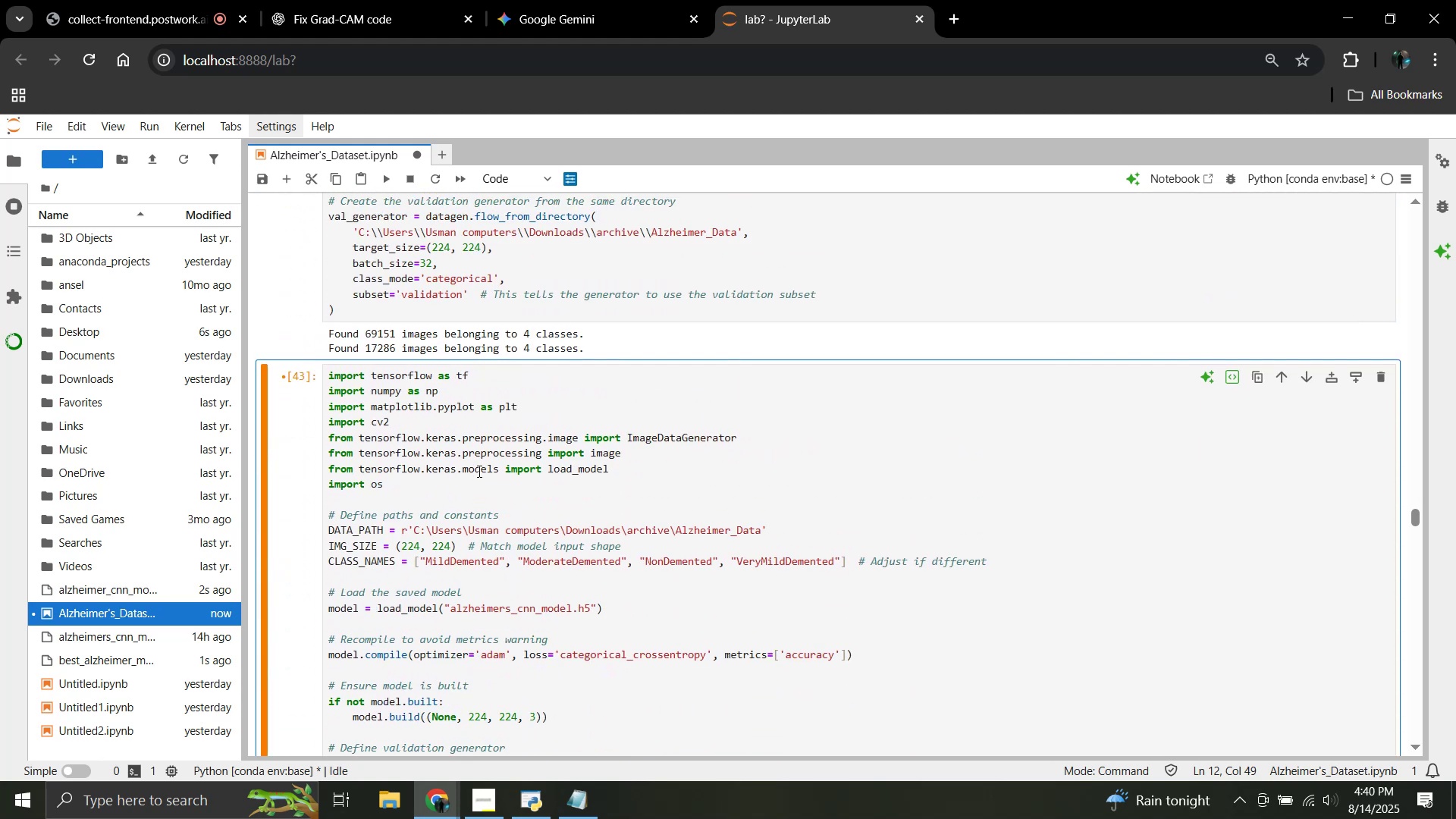 
scroll: coordinate [497, 467], scroll_direction: down, amount: 11.0
 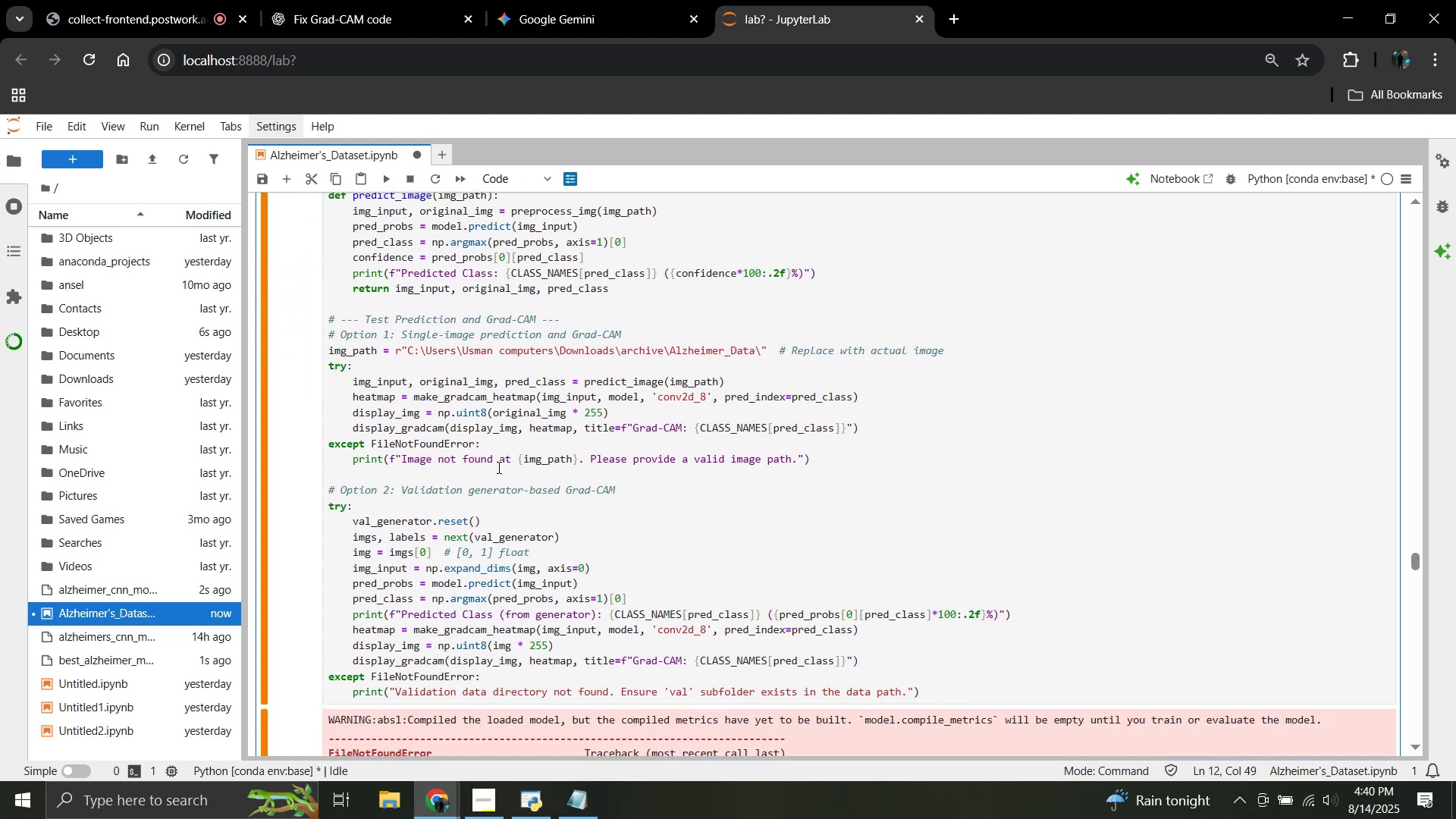 
scroll: coordinate [497, 467], scroll_direction: up, amount: 1.0
 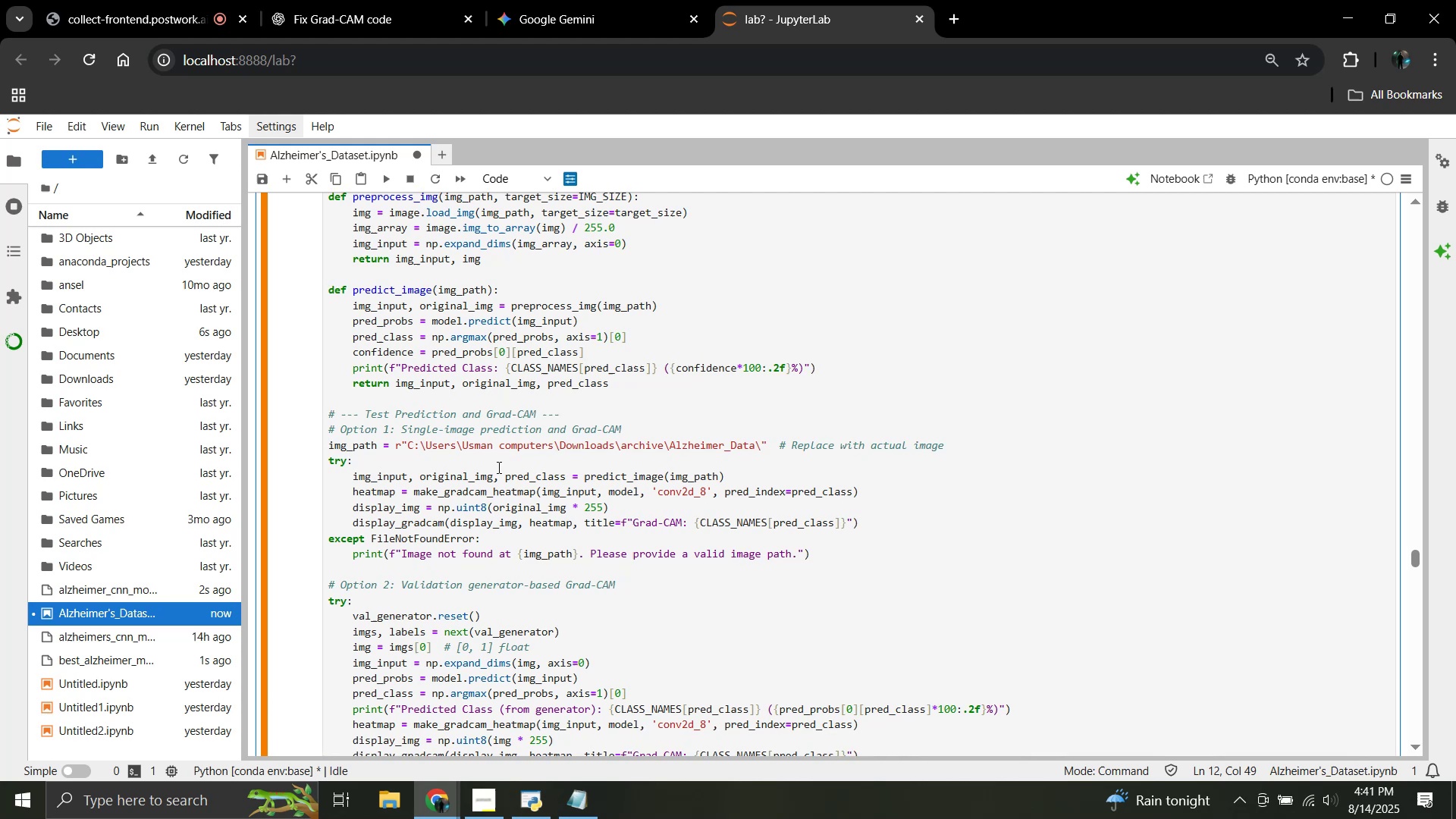 
wait(5.54)
 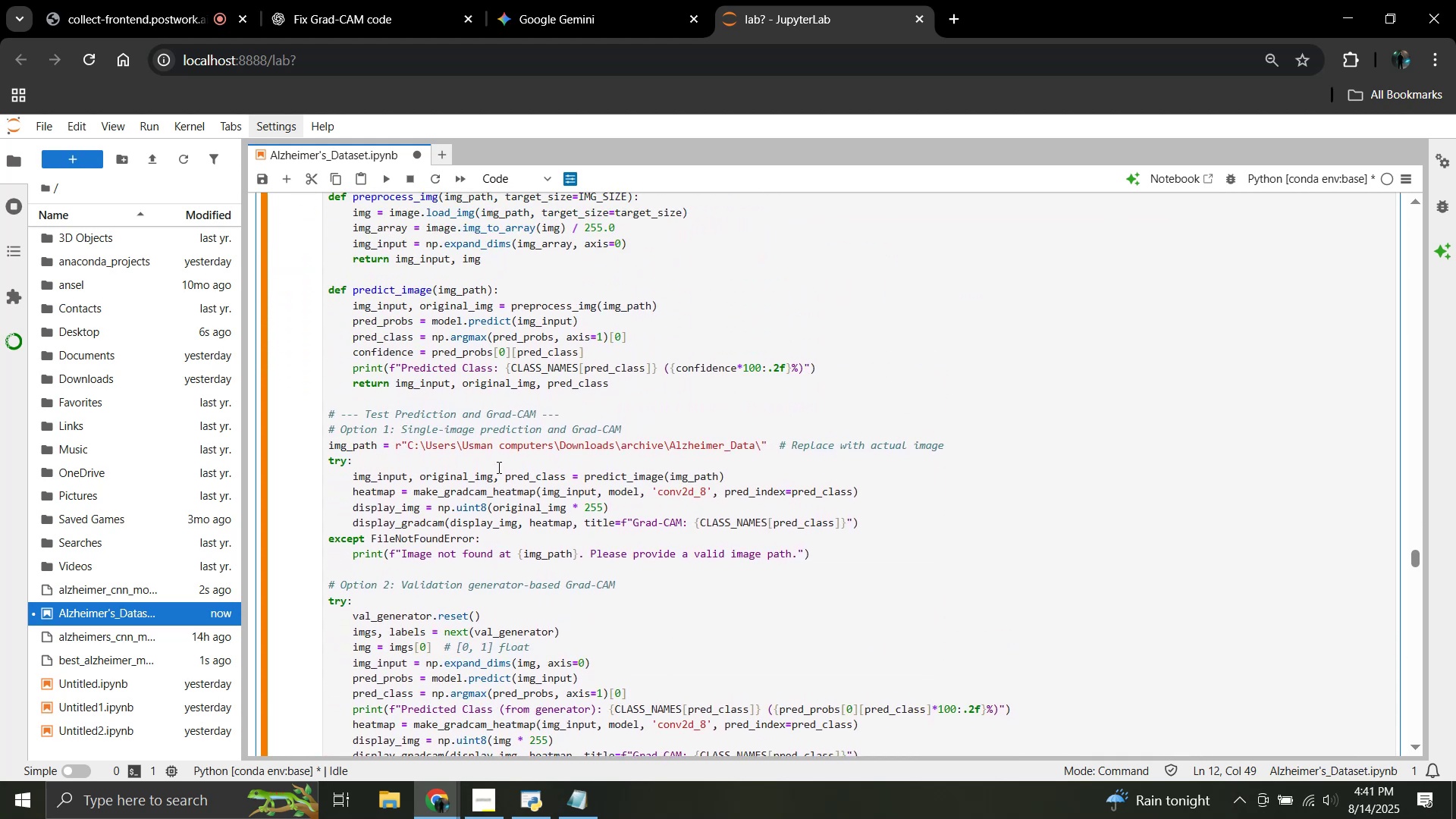 
scroll: coordinate [497, 467], scroll_direction: up, amount: 14.0
 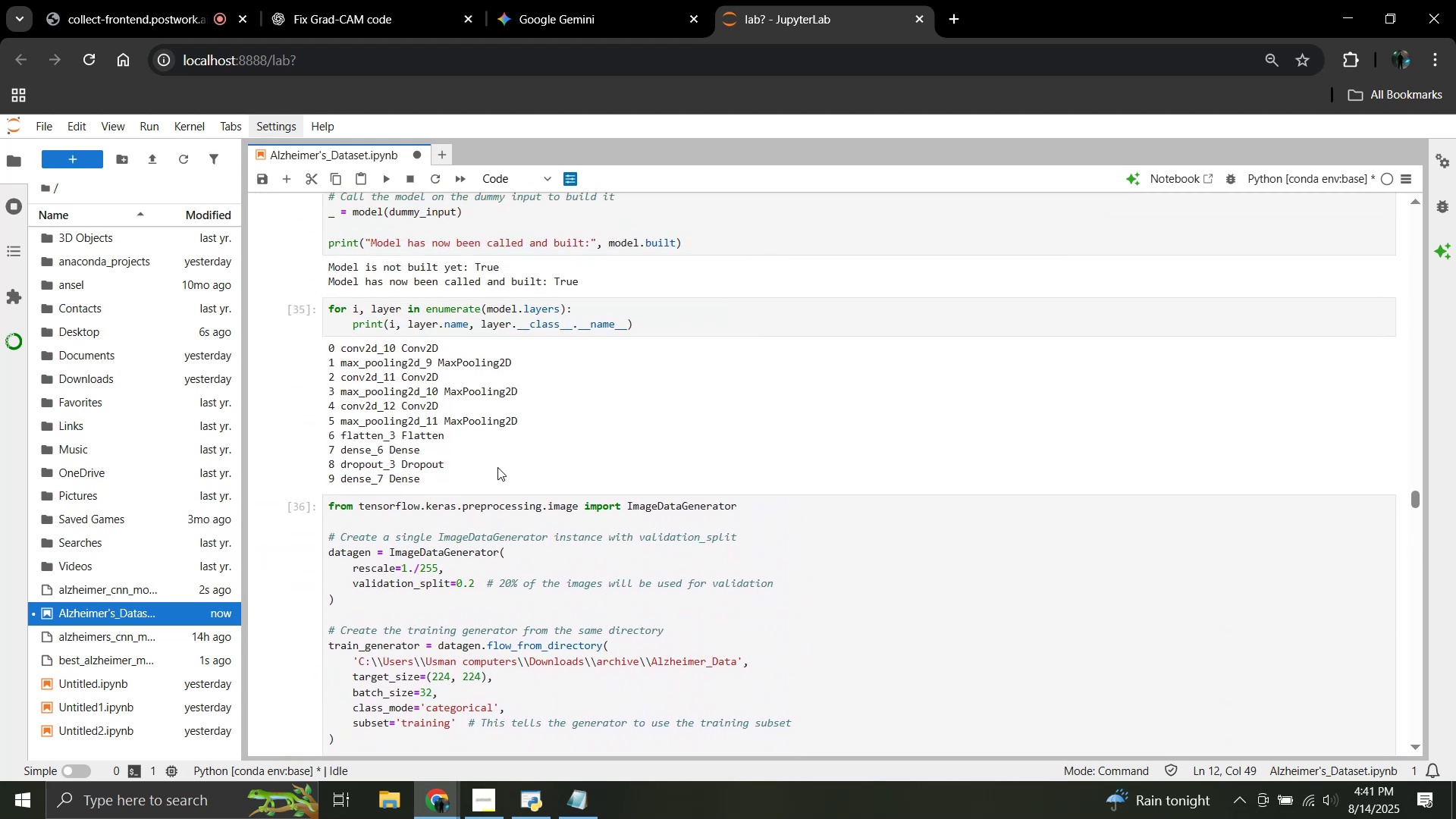 
scroll: coordinate [510, 578], scroll_direction: down, amount: 12.0
 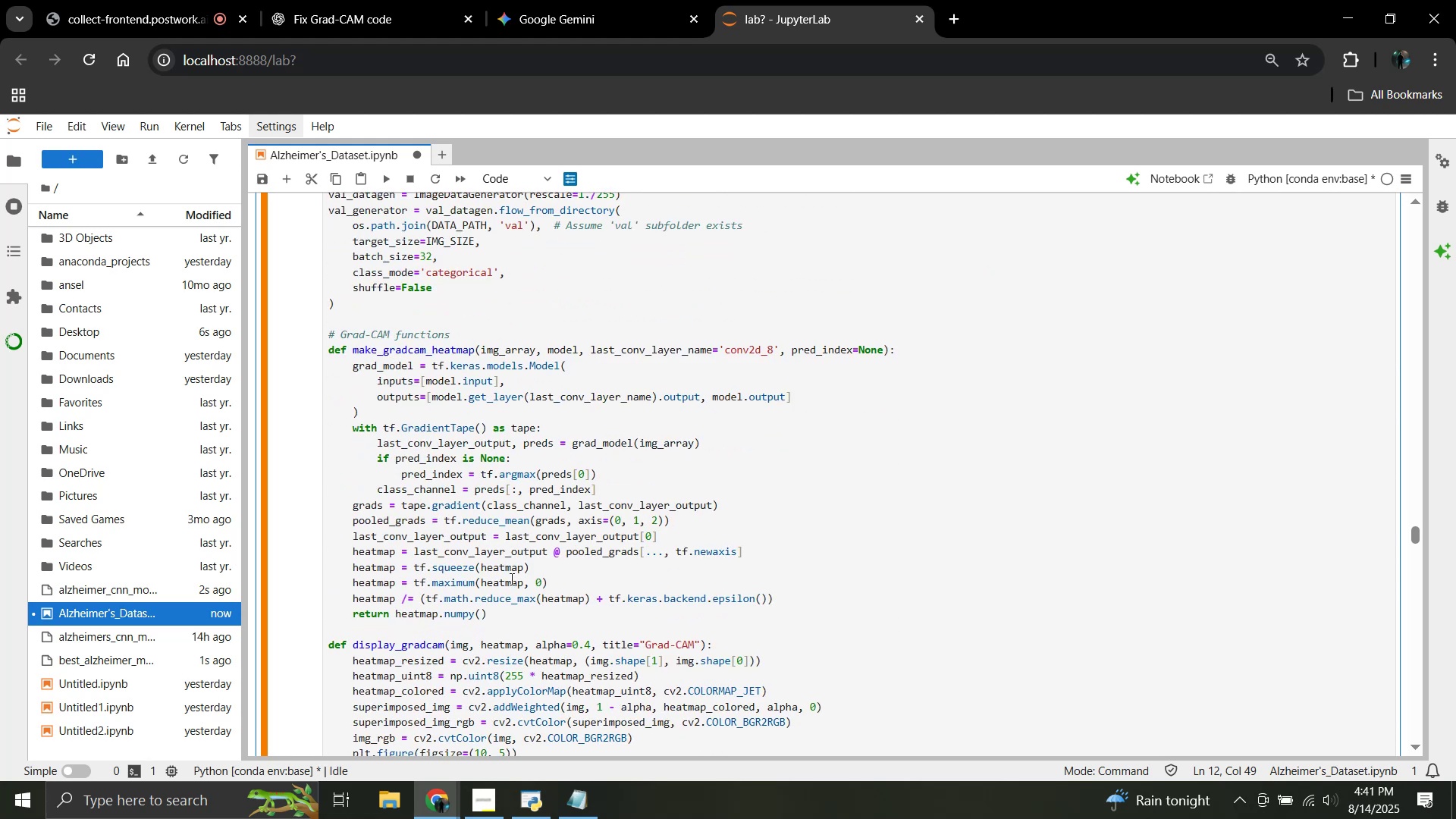 
key(Control+ControlLeft)
 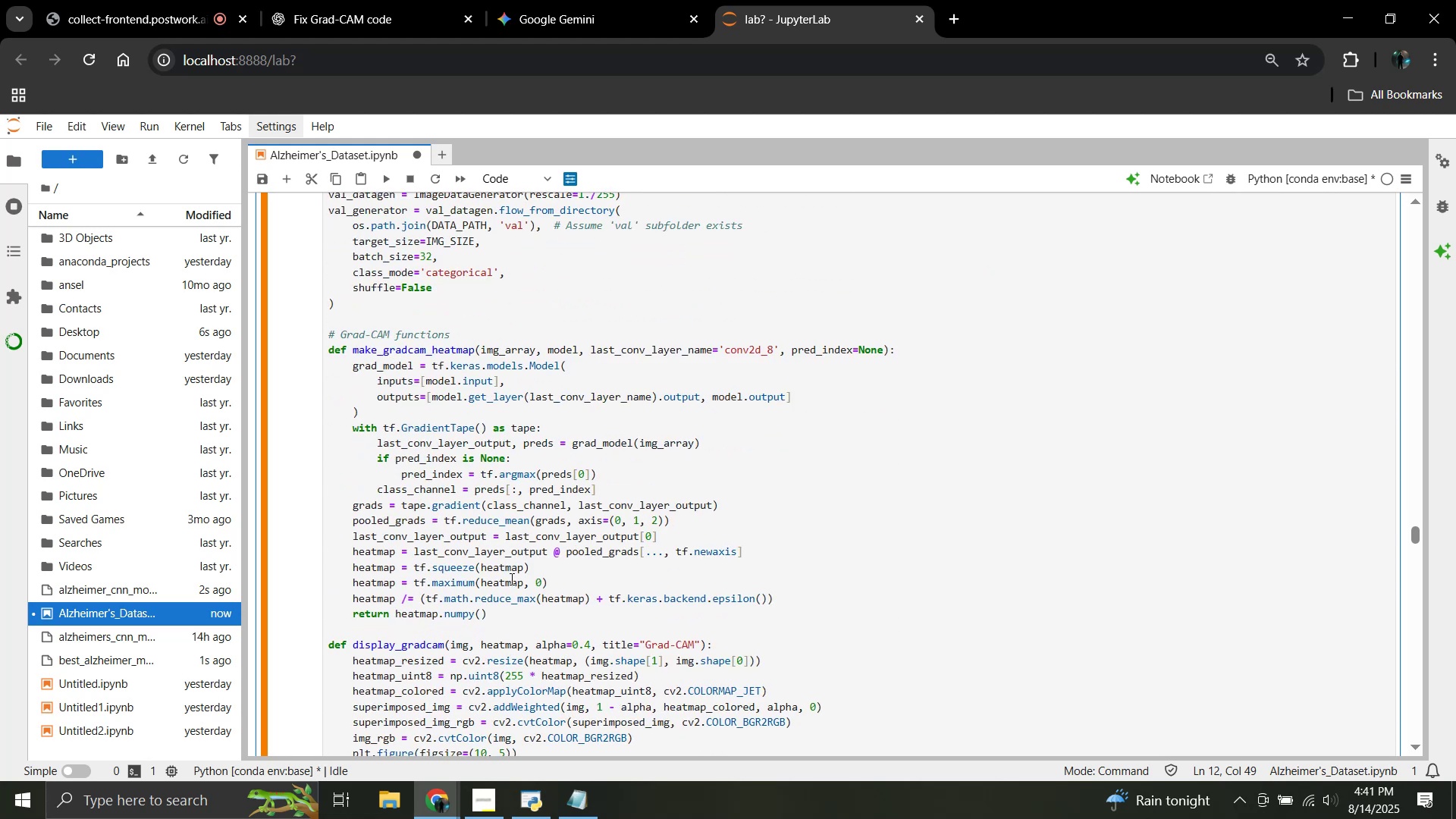 
key(Control+F)
 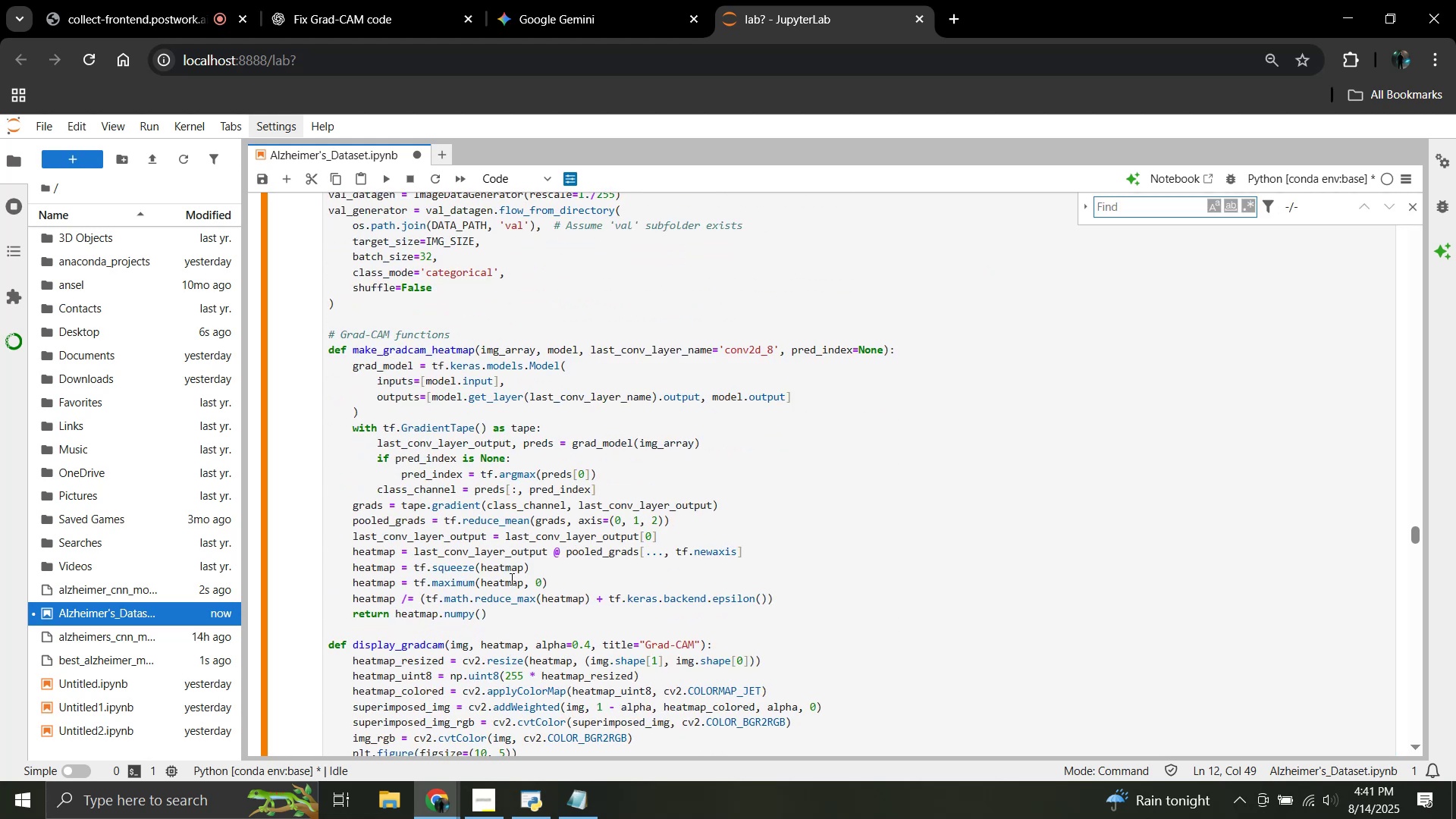 
type(conv2d)
 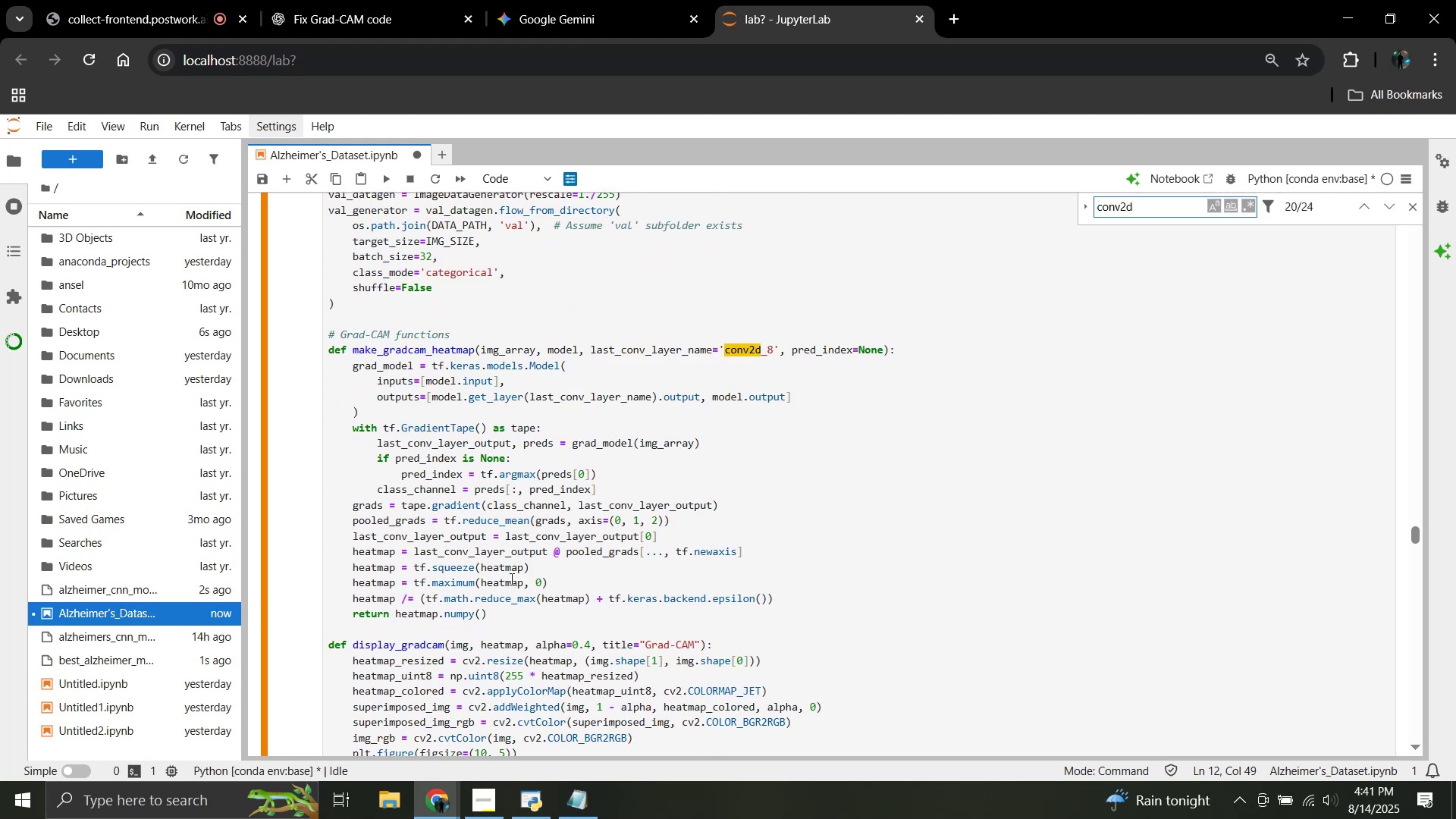 
scroll: coordinate [513, 616], scroll_direction: down, amount: 9.0
 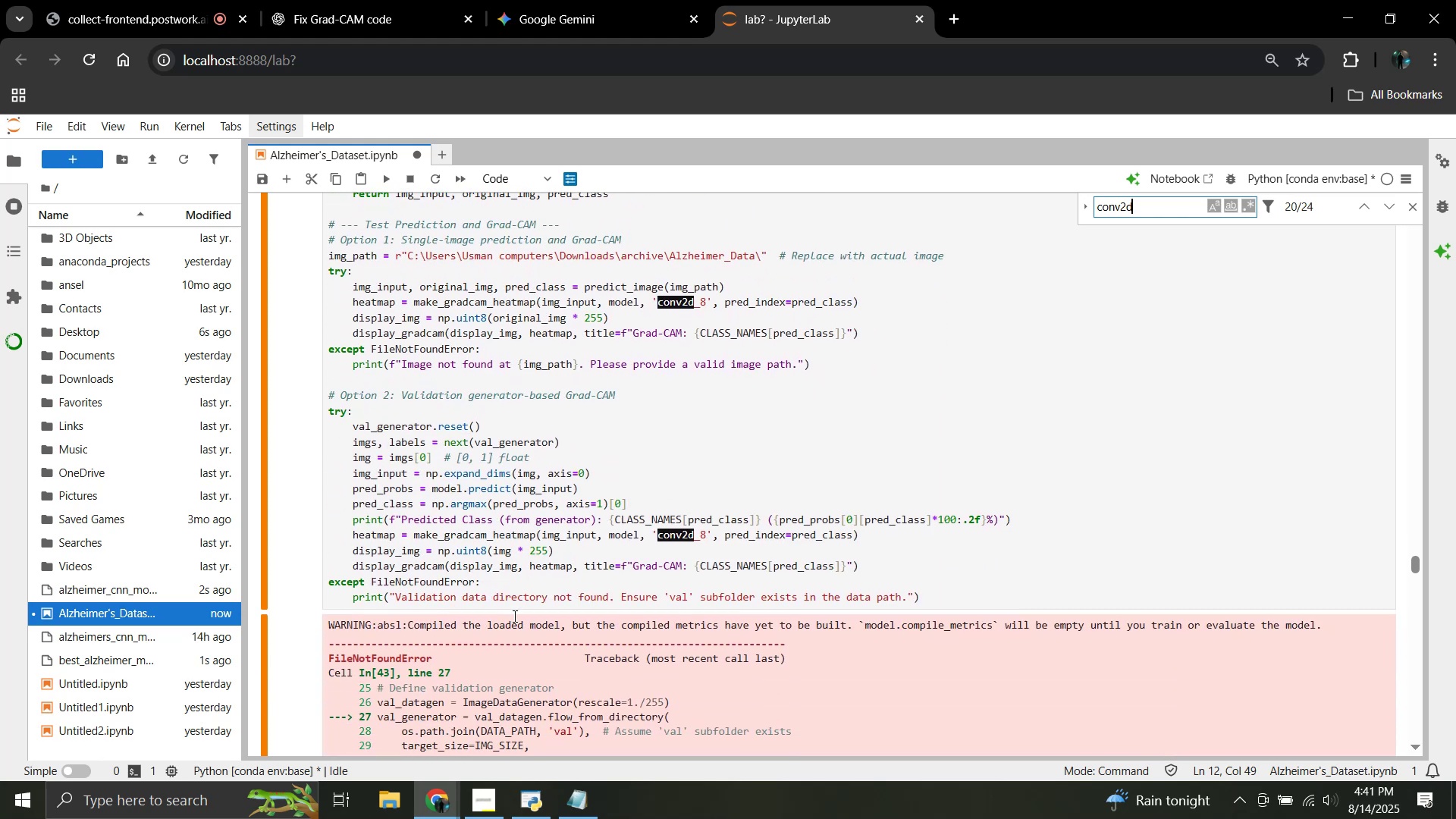 
scroll: coordinate [551, 596], scroll_direction: up, amount: 18.0
 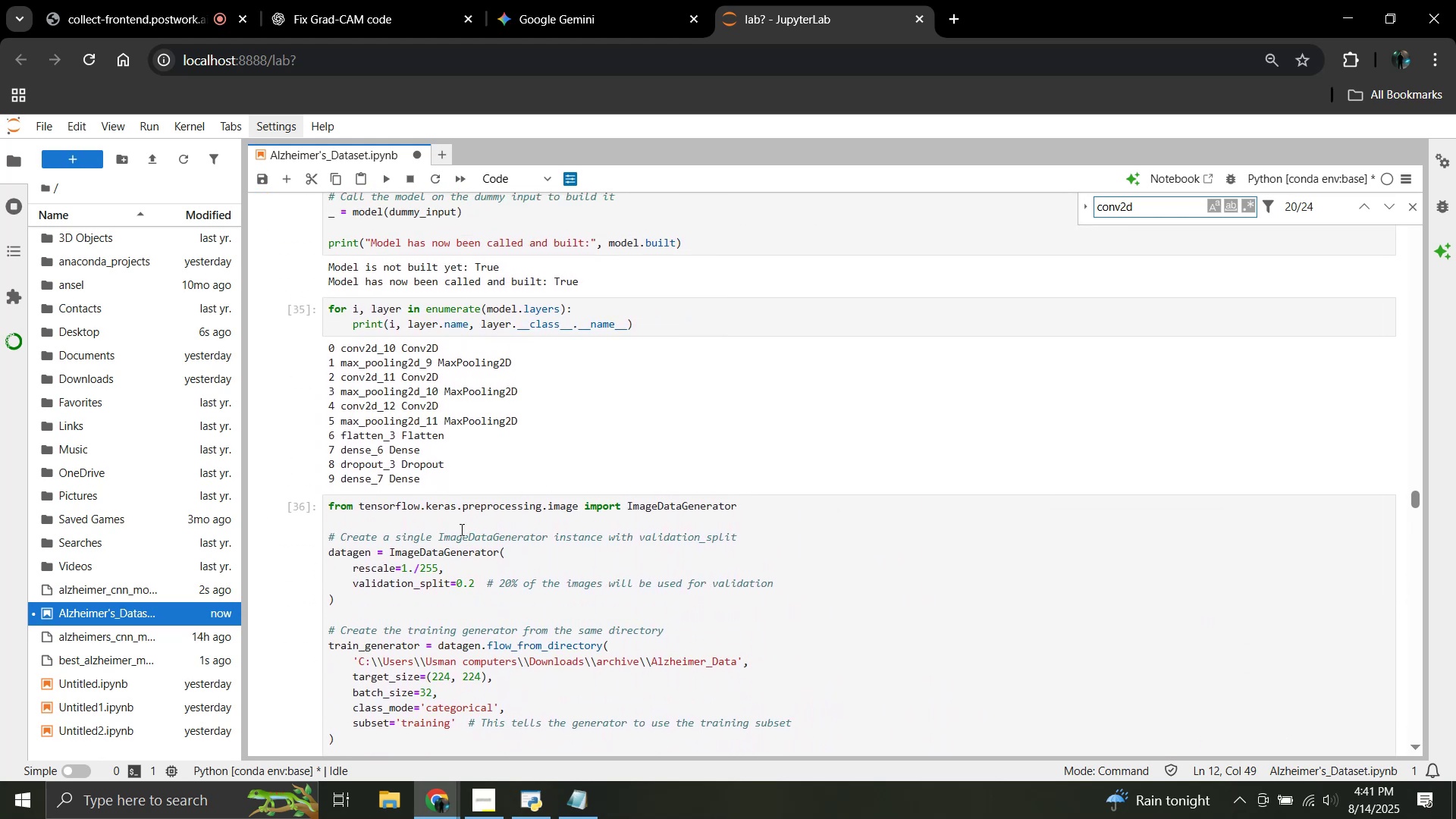 
scroll: coordinate [743, 596], scroll_direction: down, amount: 8.0
 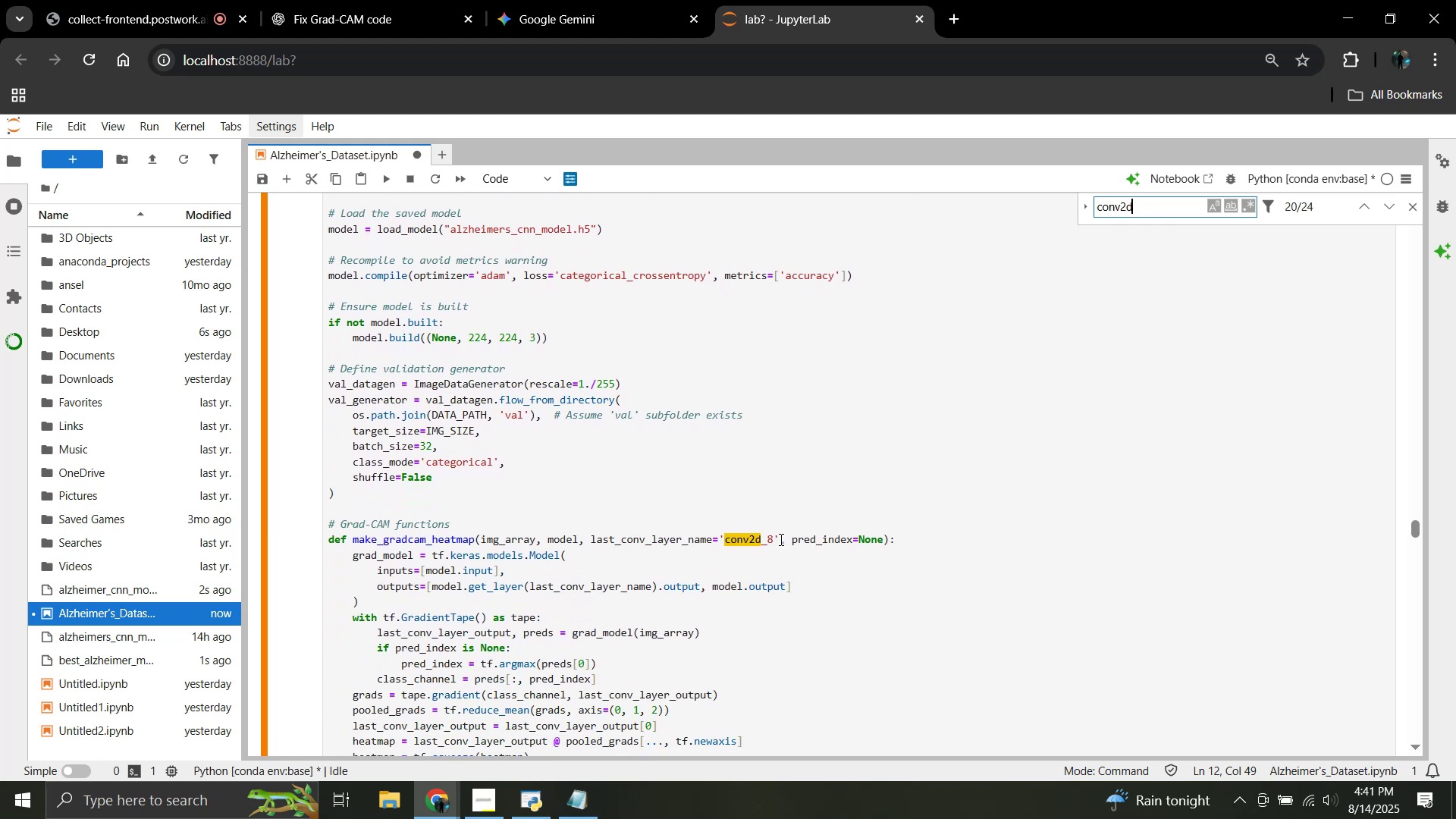 
scroll: coordinate [674, 565], scroll_direction: up, amount: 10.0
 